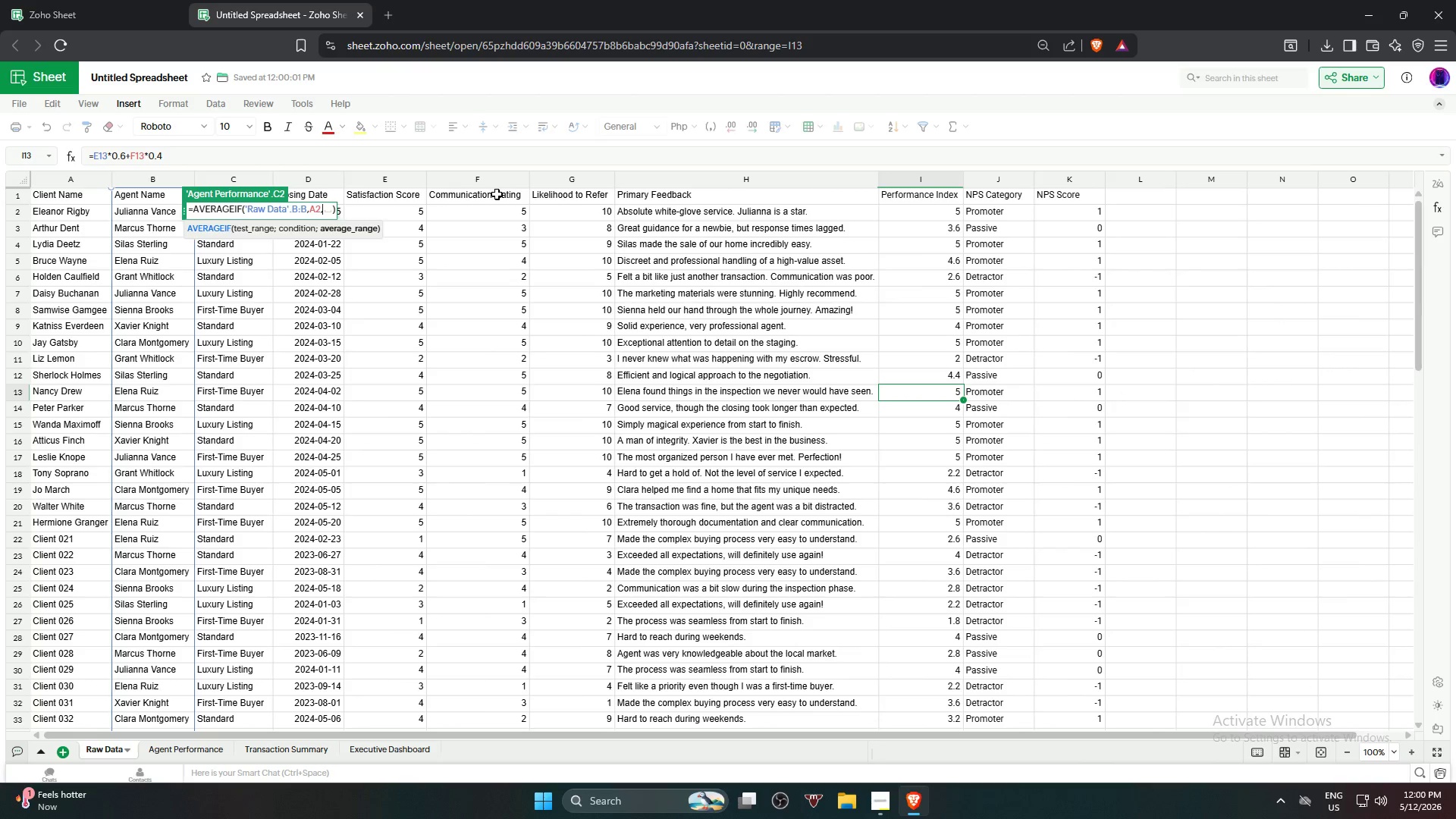 
left_click([495, 177])
 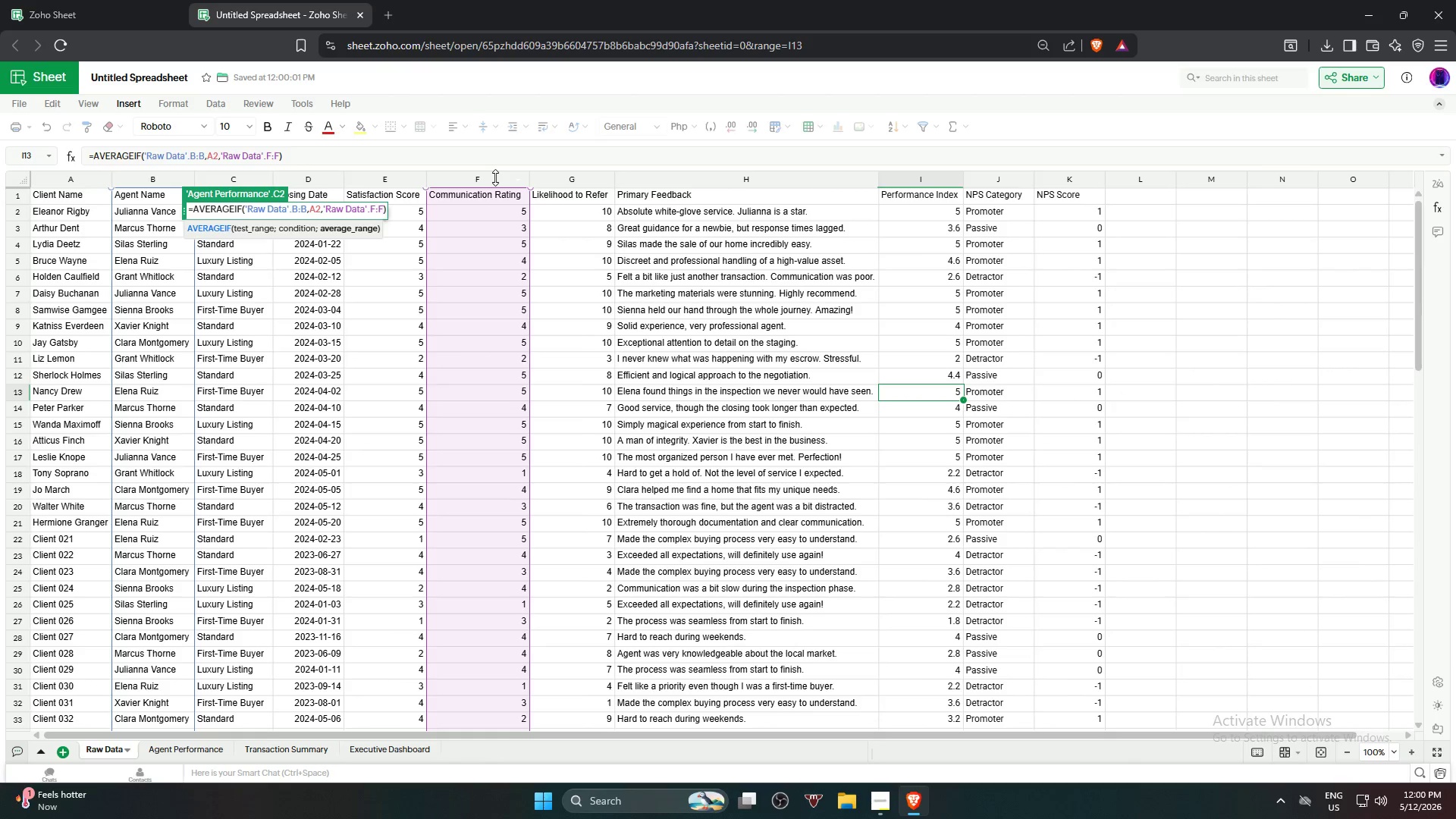 
key(NumpadEnter)
 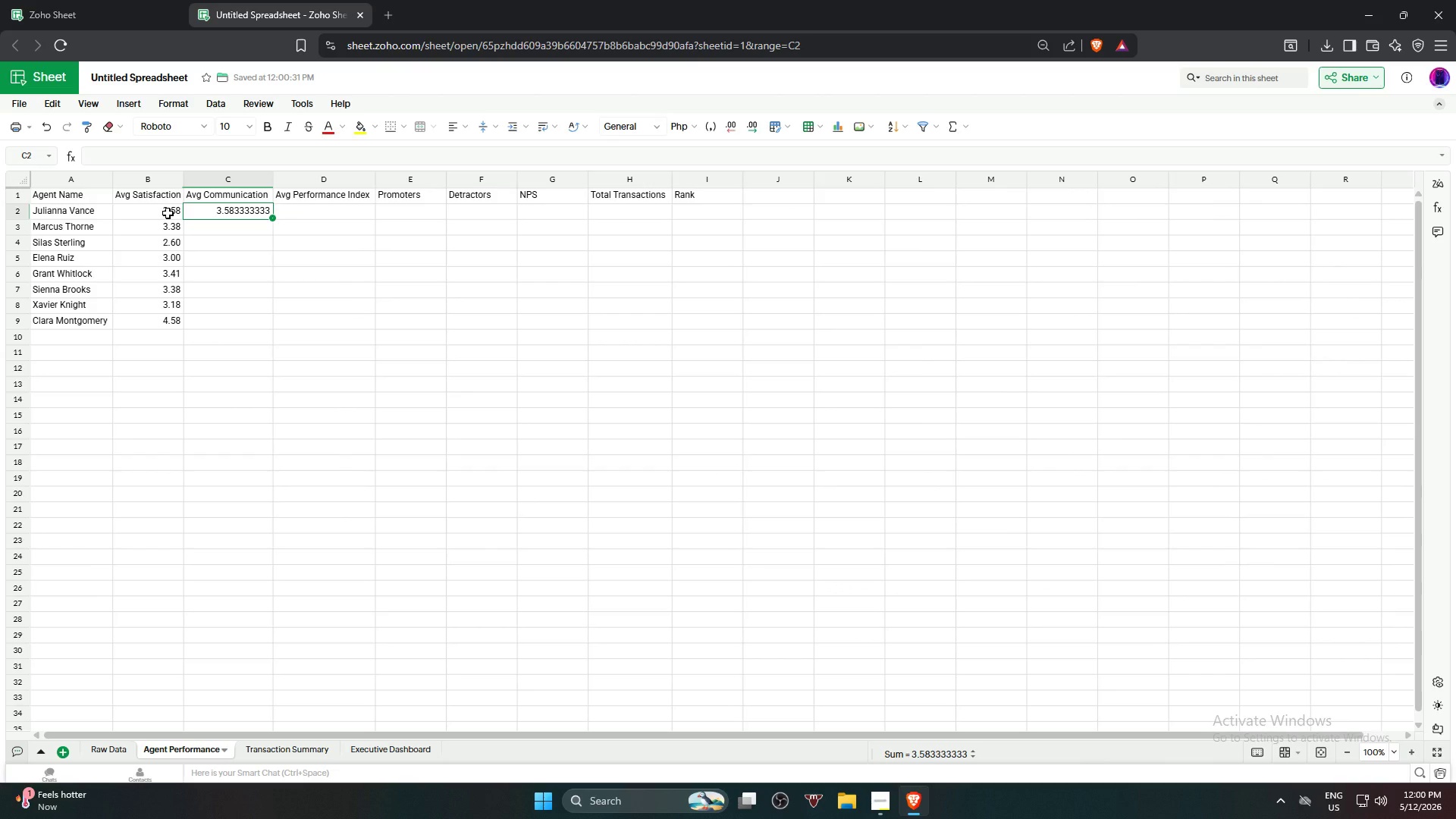 
wait(5.27)
 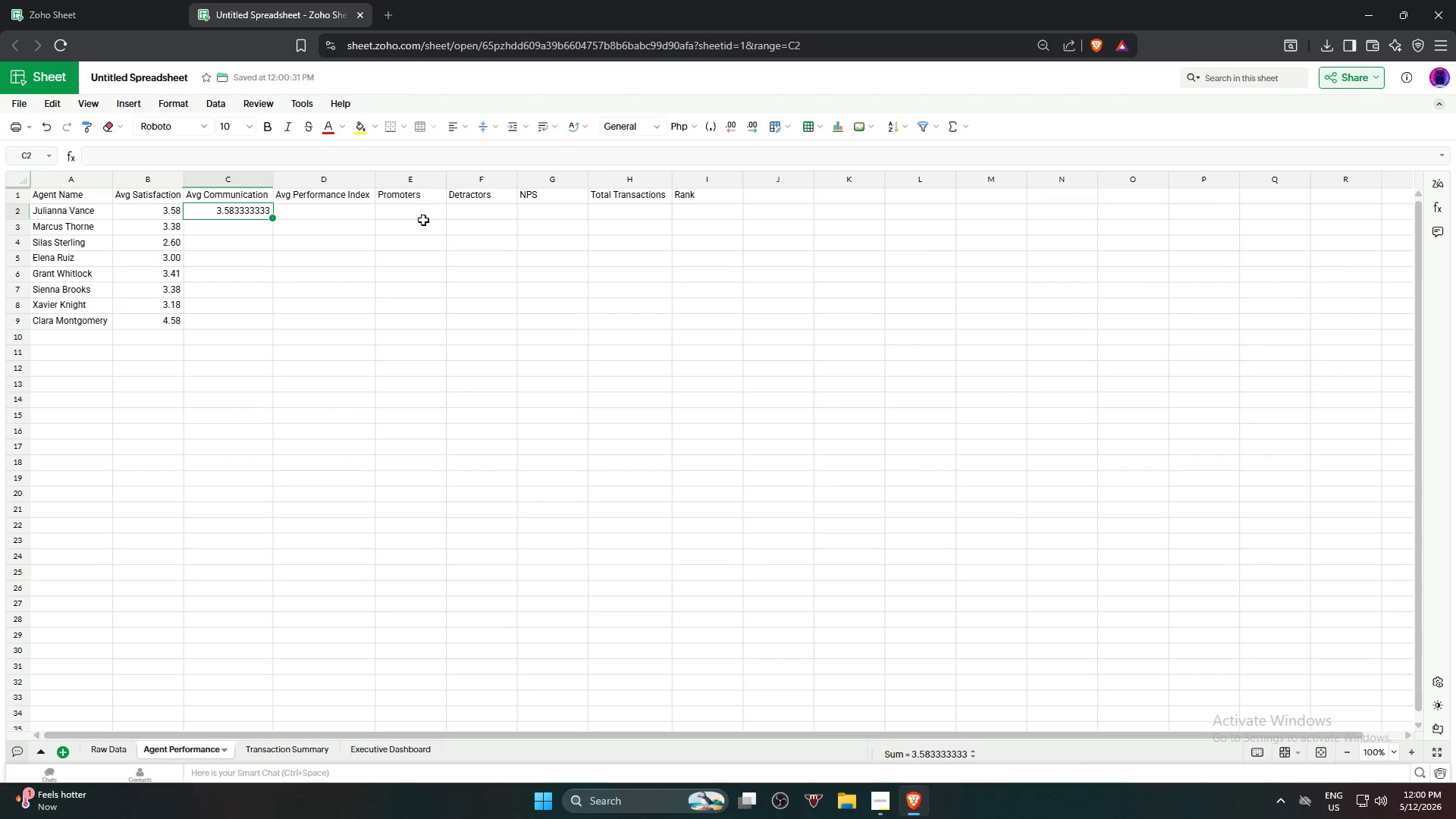 
left_click([111, 743])
 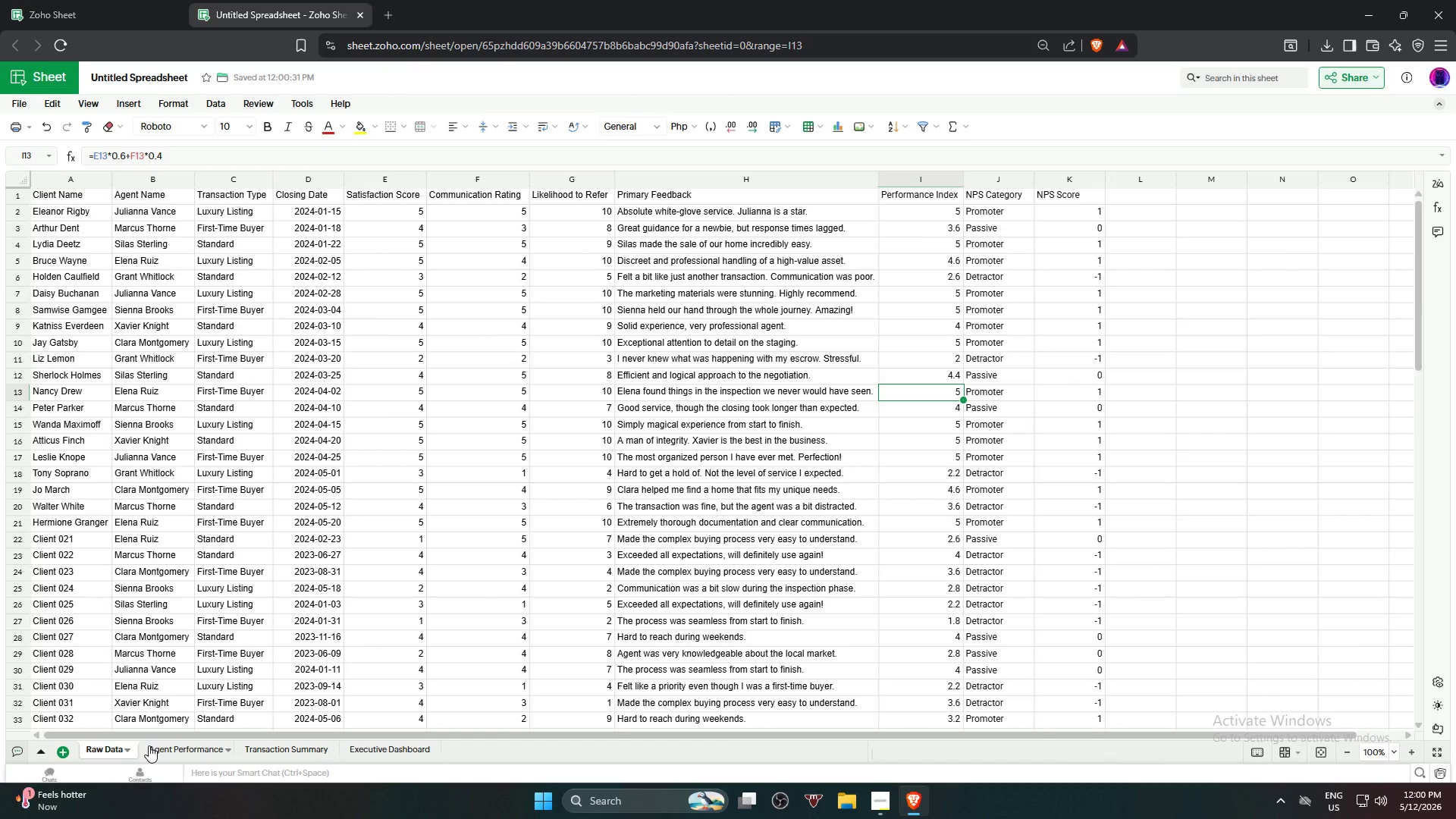 
left_click([149, 745])
 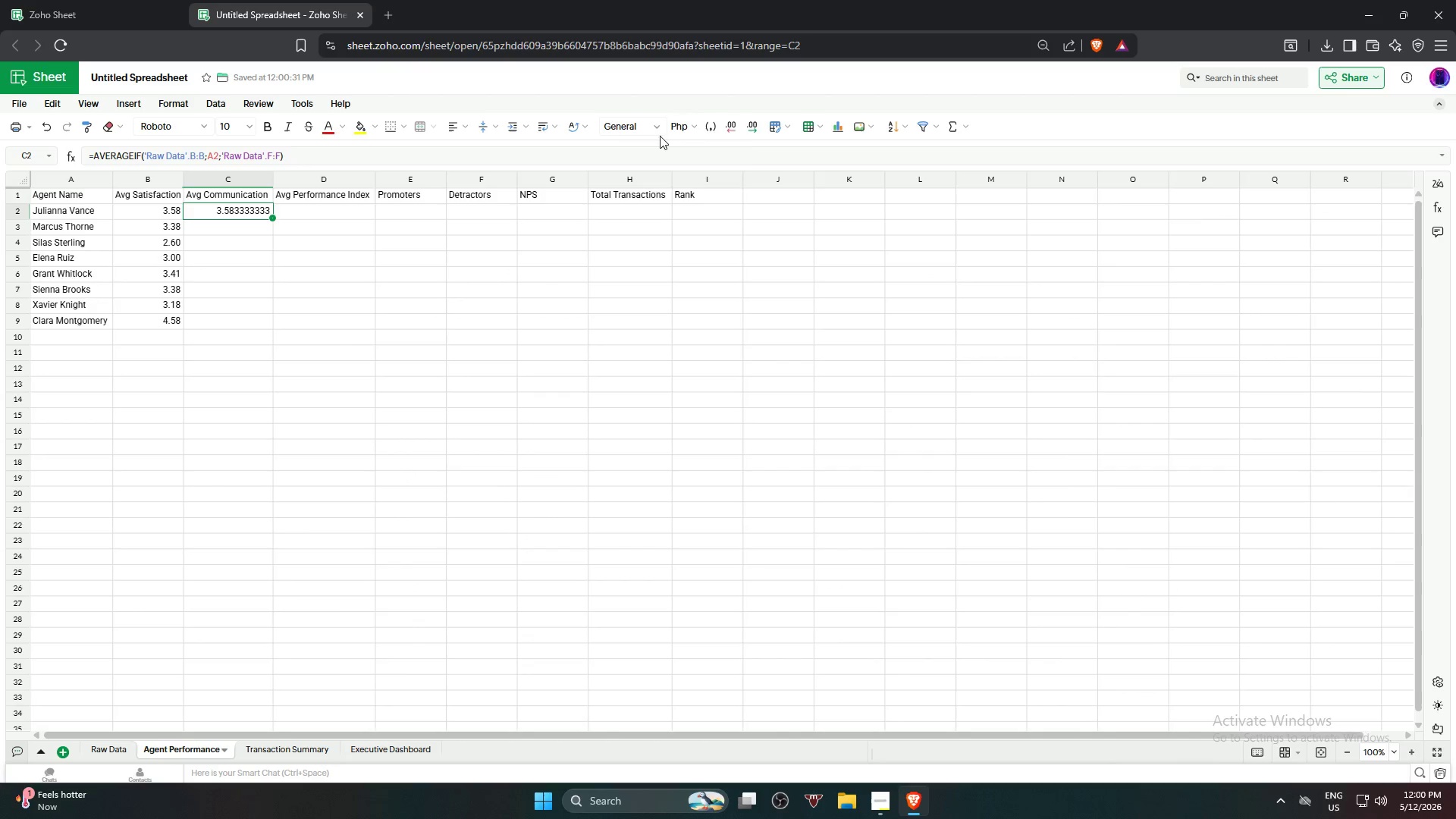 
double_click([725, 124])
 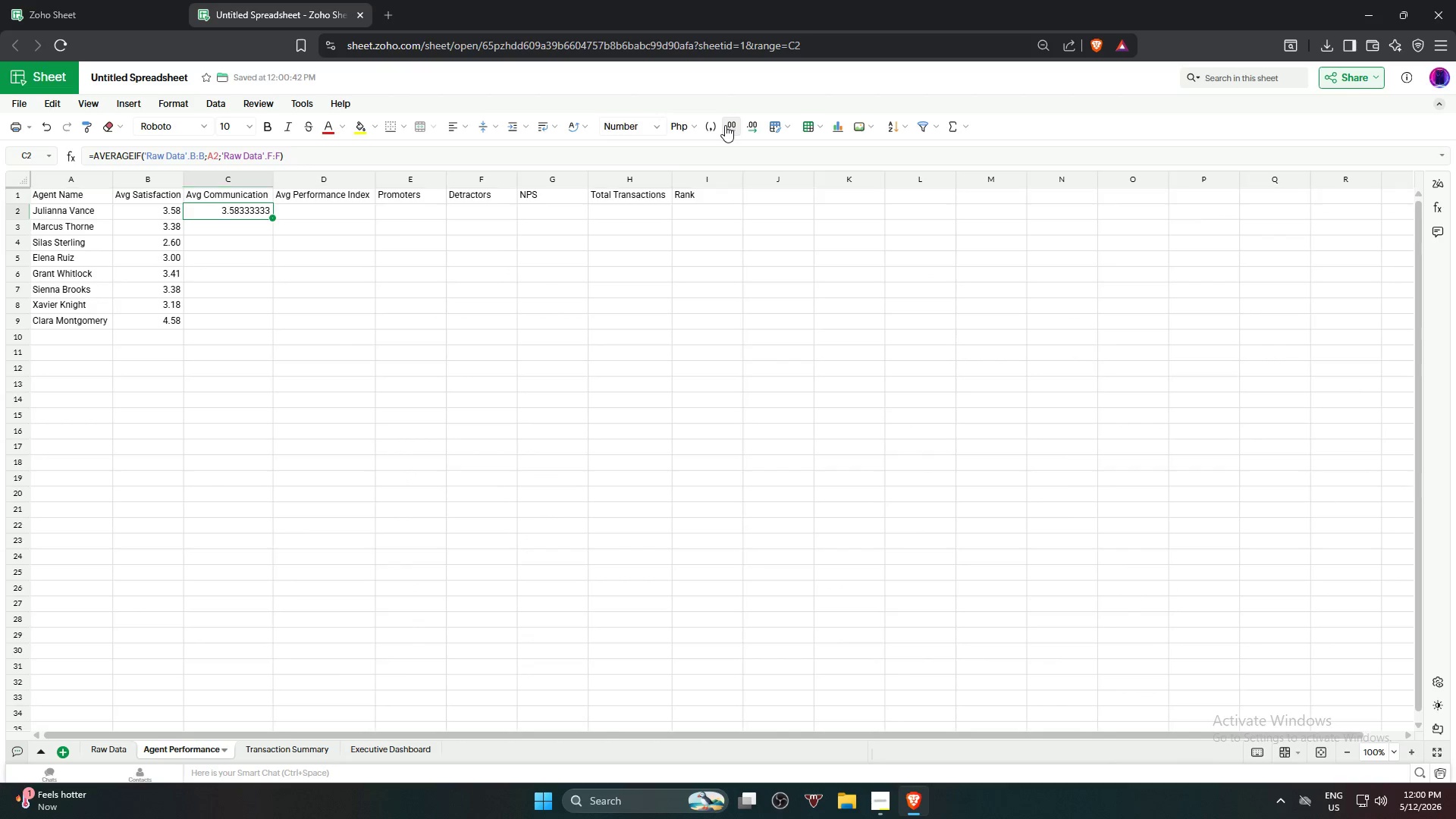 
triple_click([722, 127])
 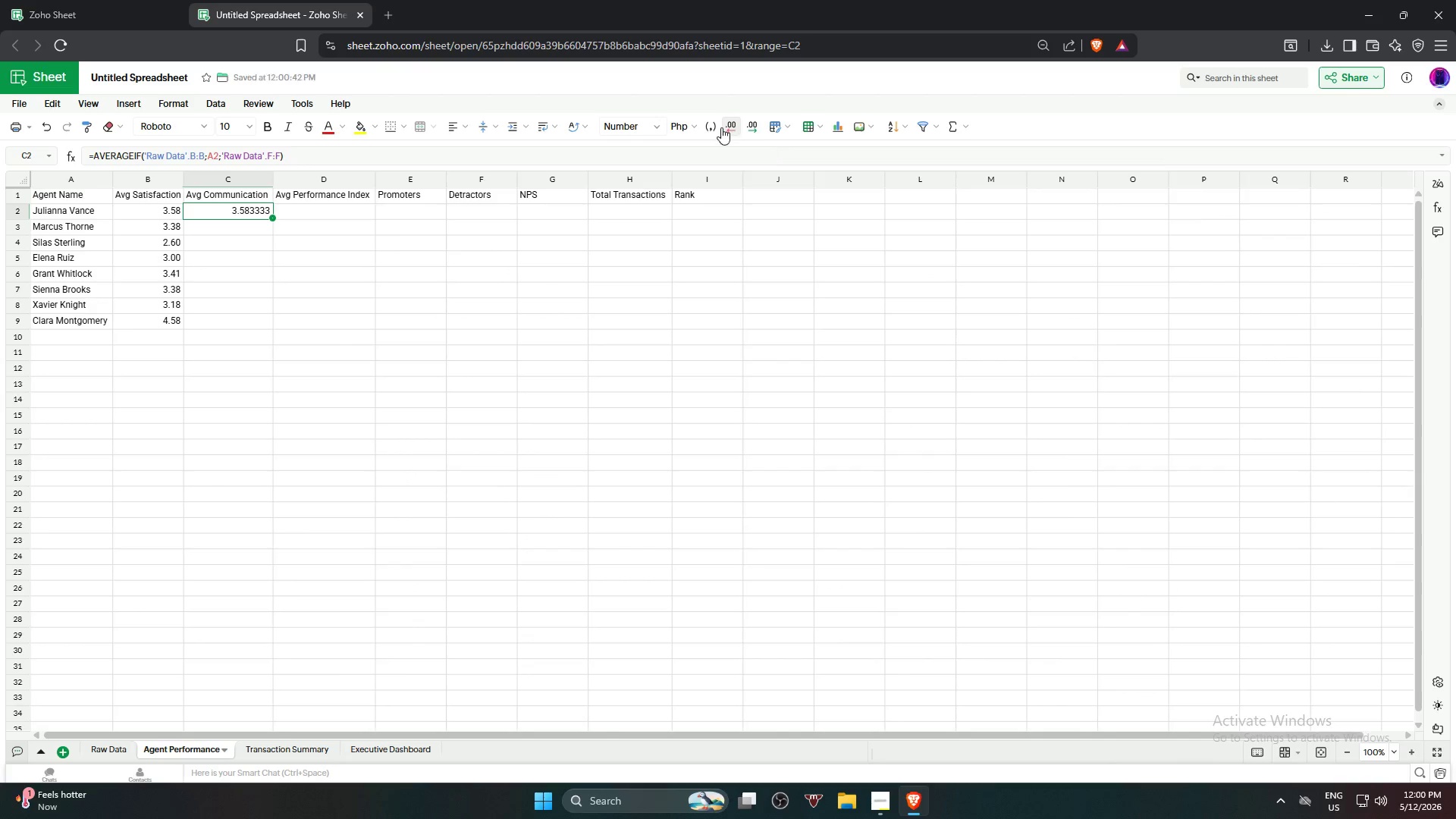 
triple_click([721, 127])
 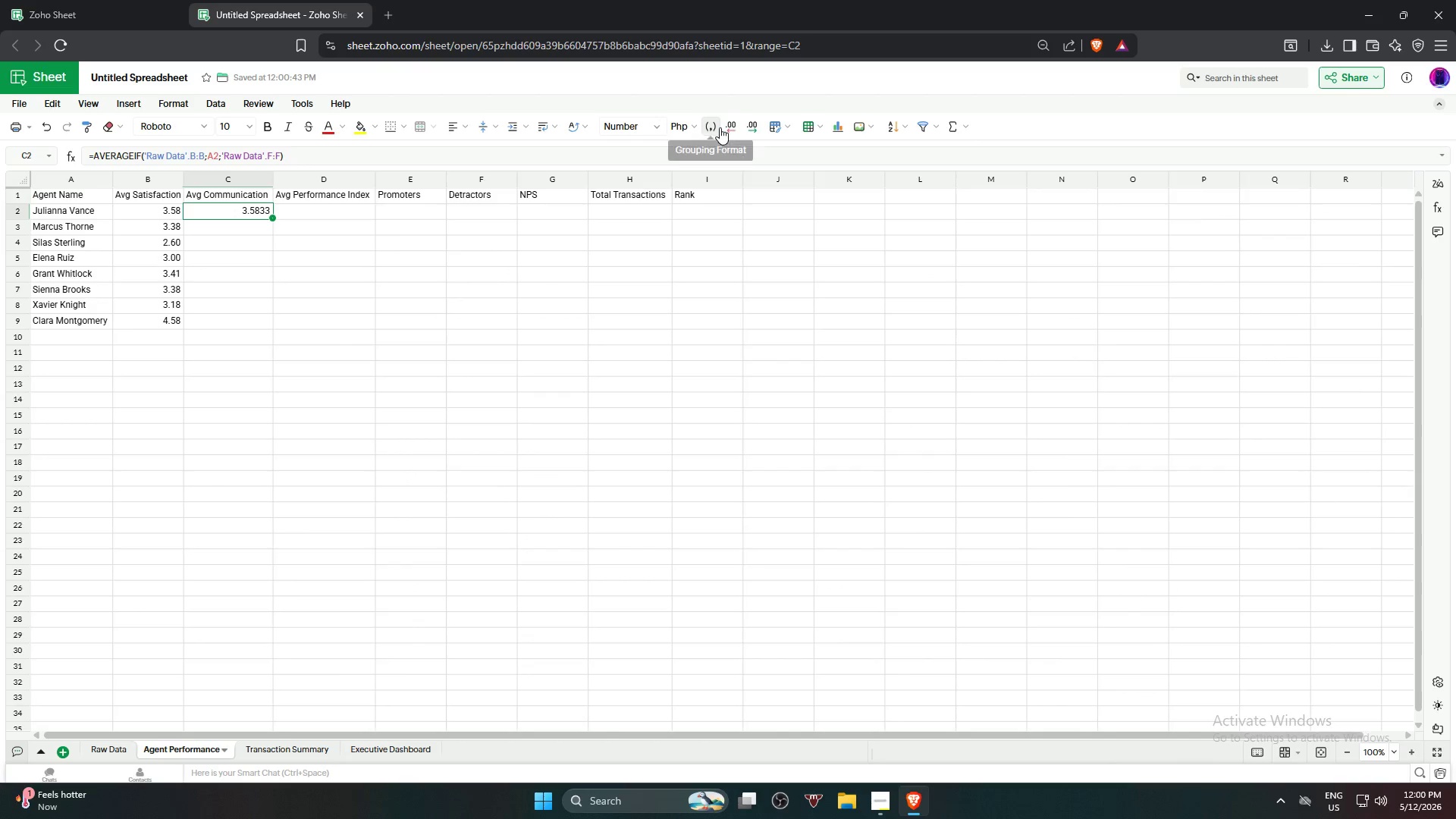 
left_click([720, 127])
 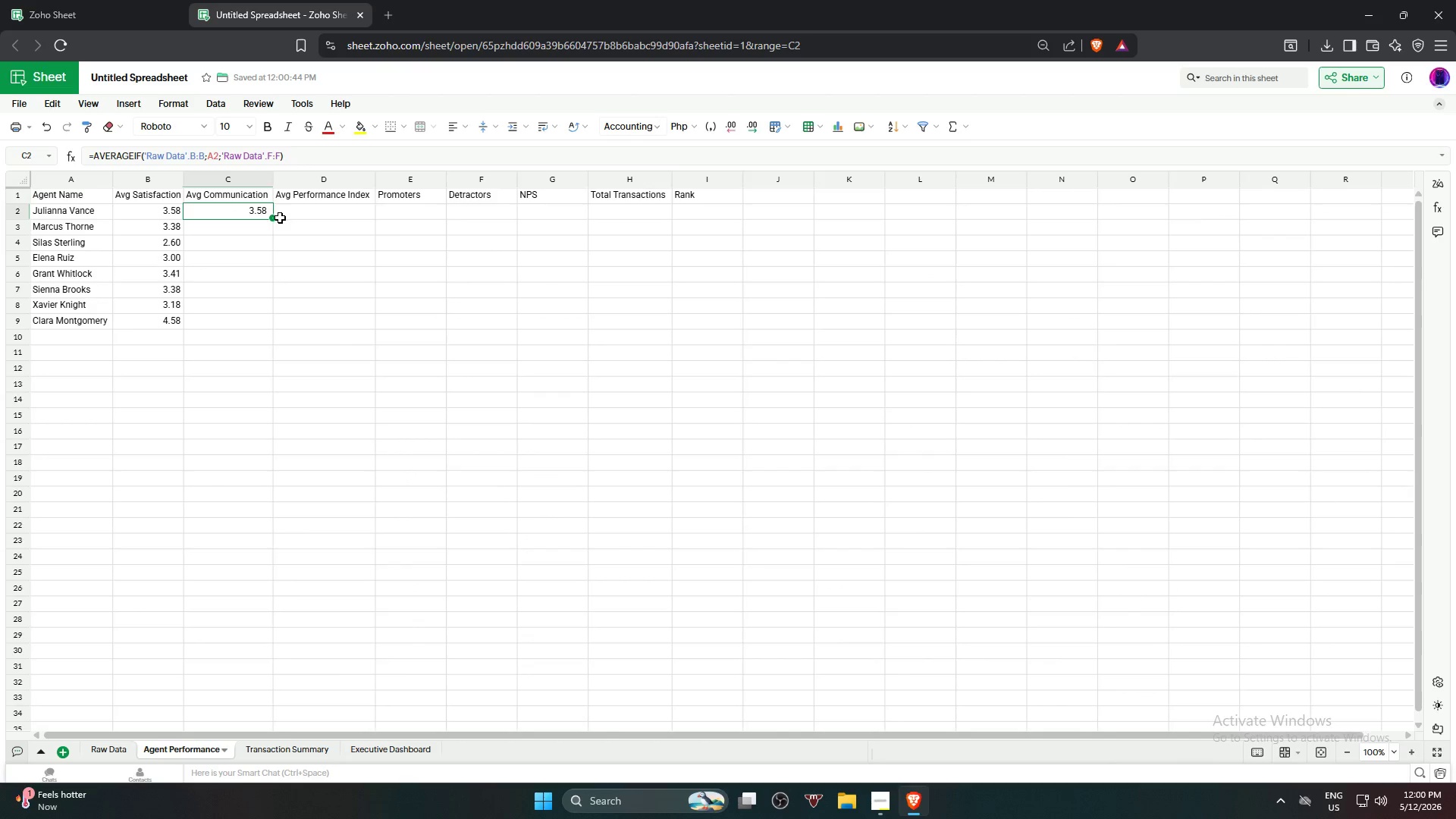 
left_click_drag(start_coordinate=[272, 219], to_coordinate=[281, 318])
 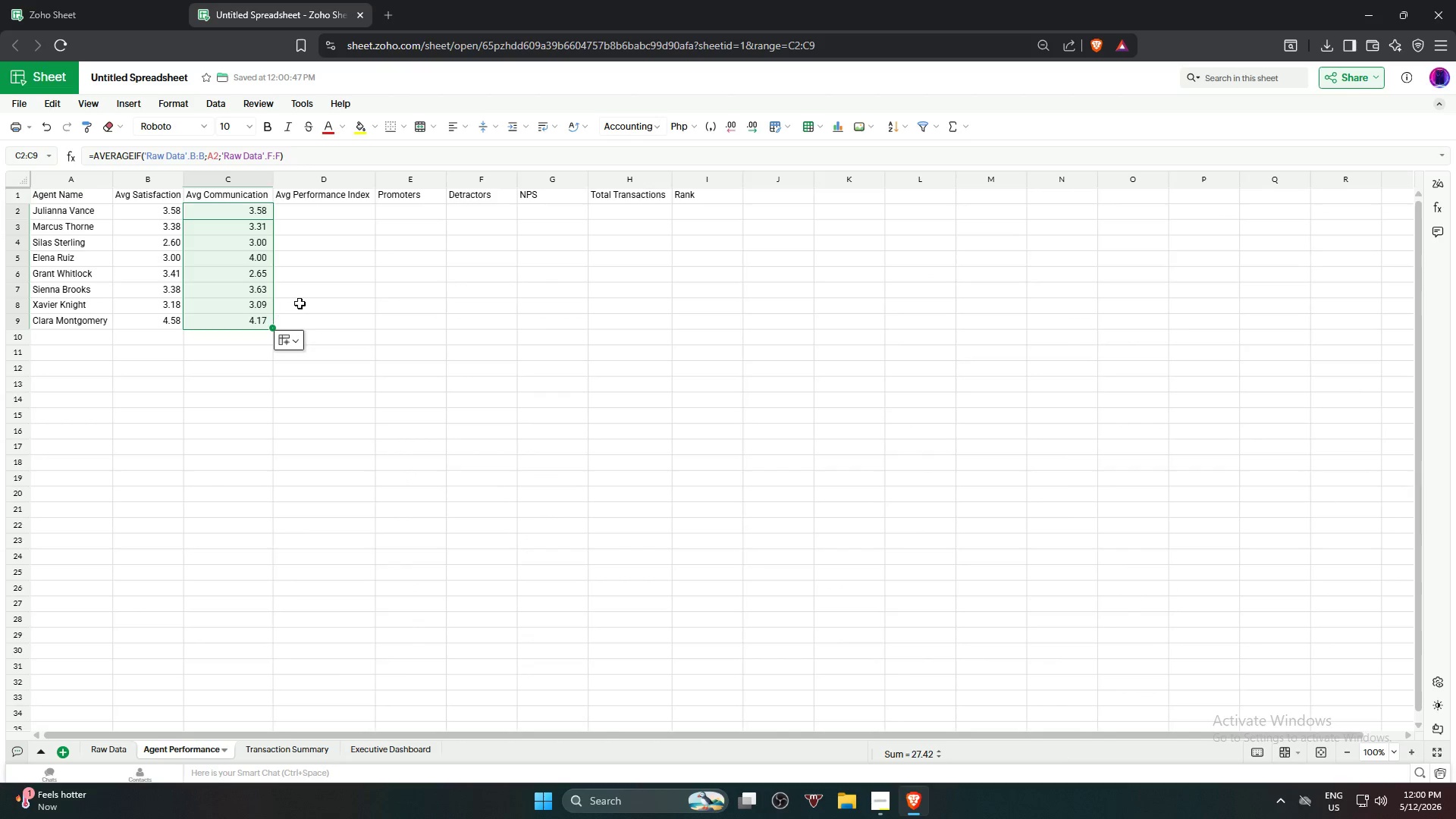 
left_click([313, 296])
 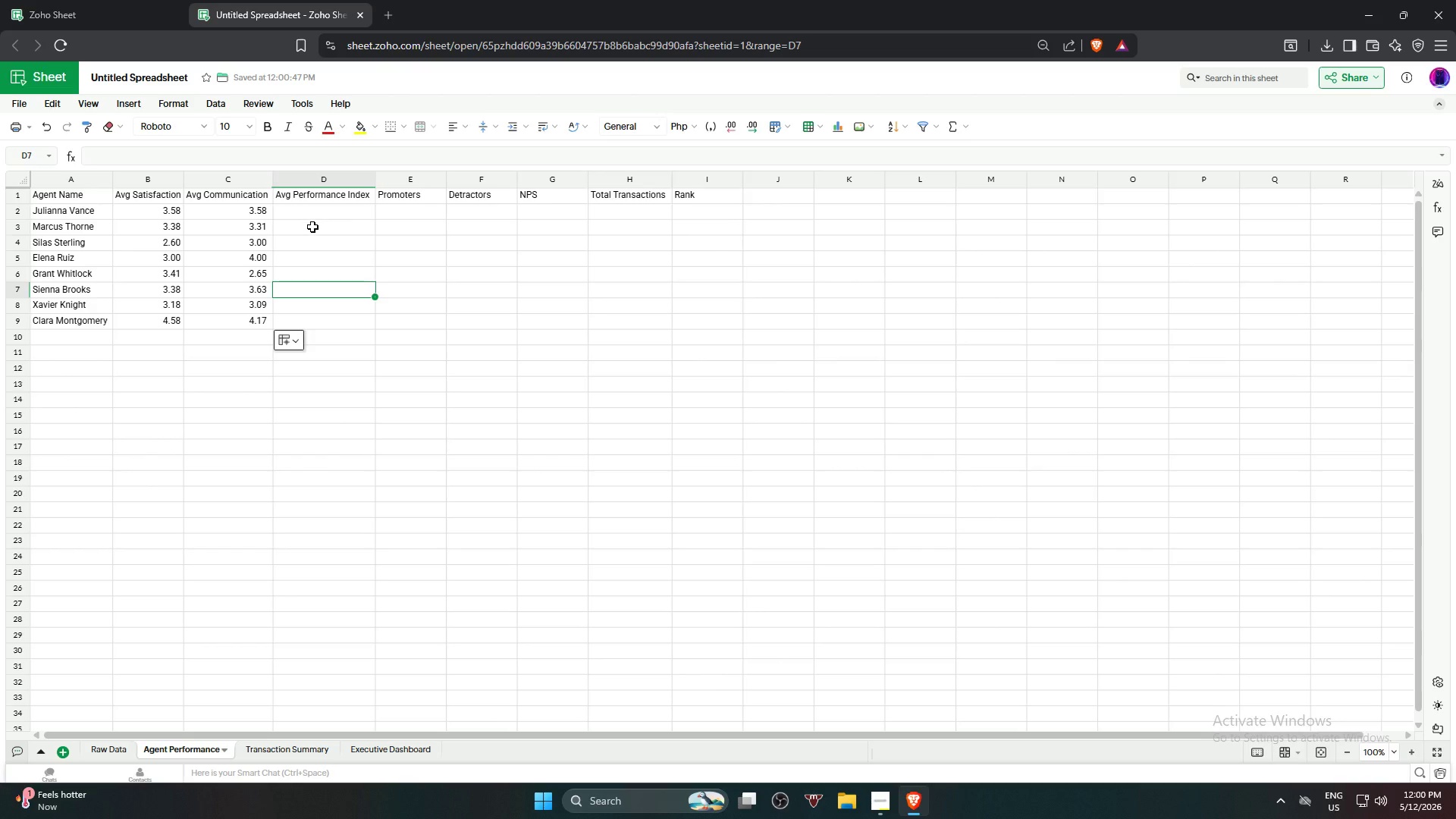 
left_click([324, 210])
 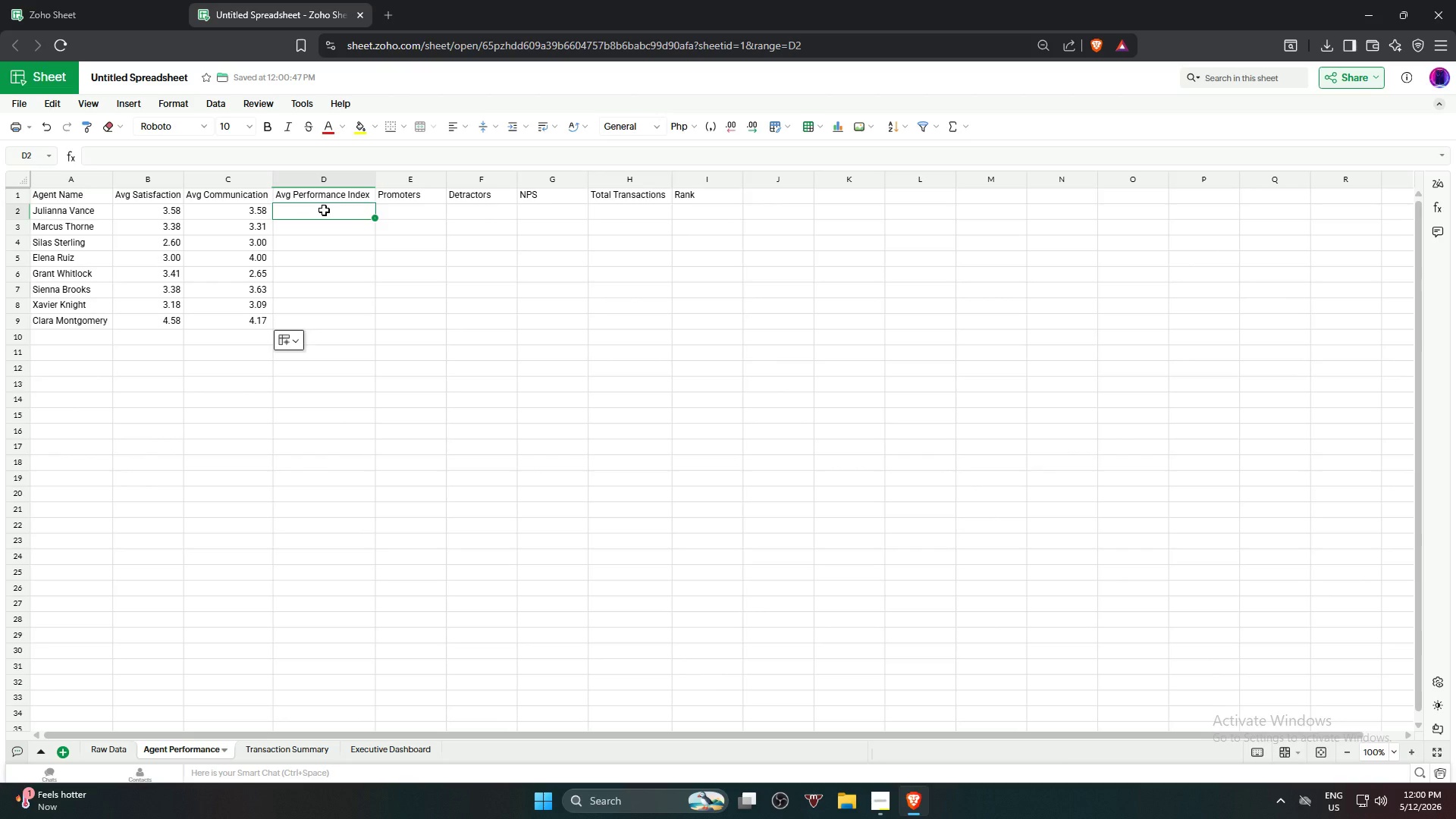 
type(=Ave)
 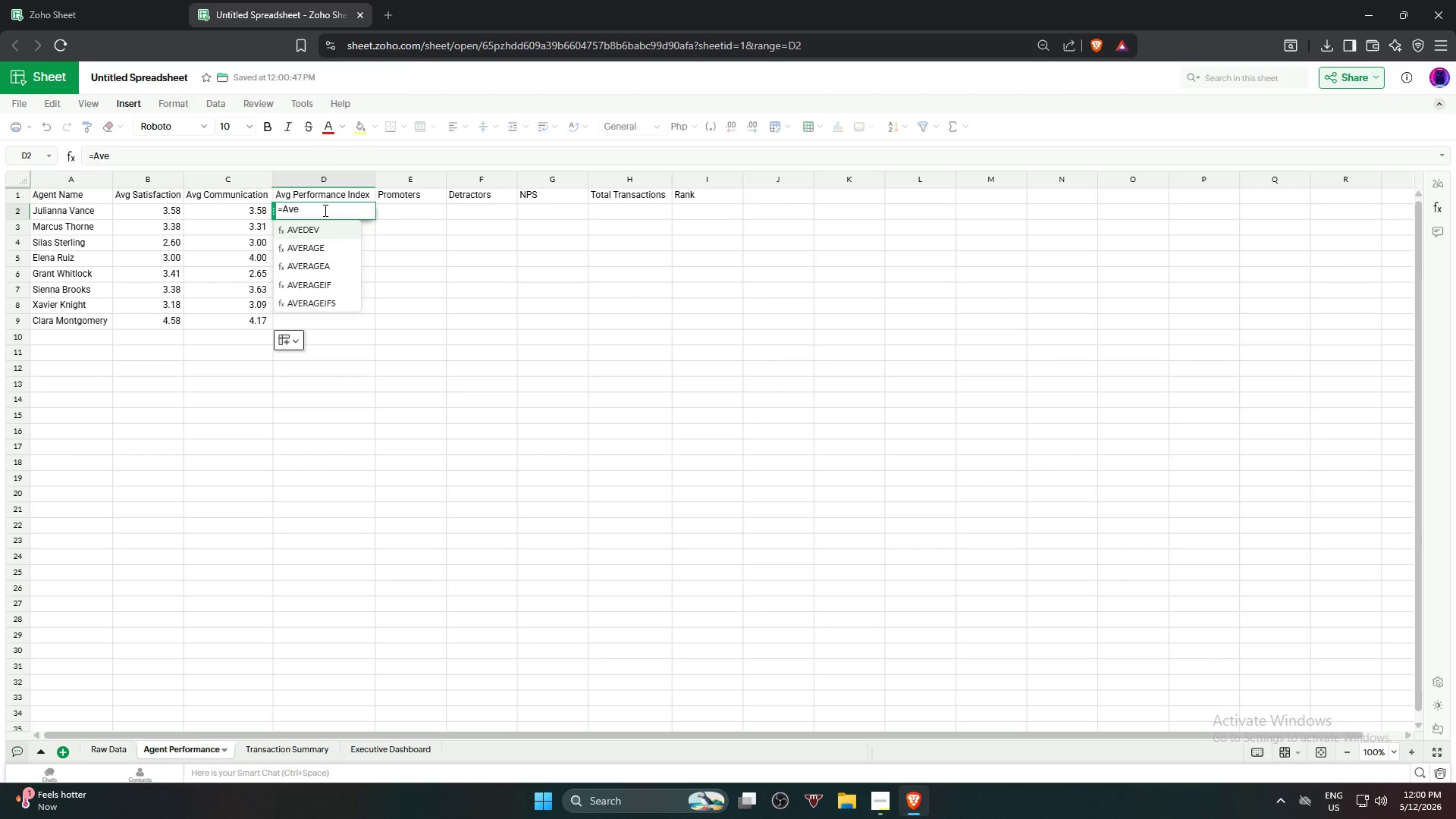 
left_click([304, 281])
 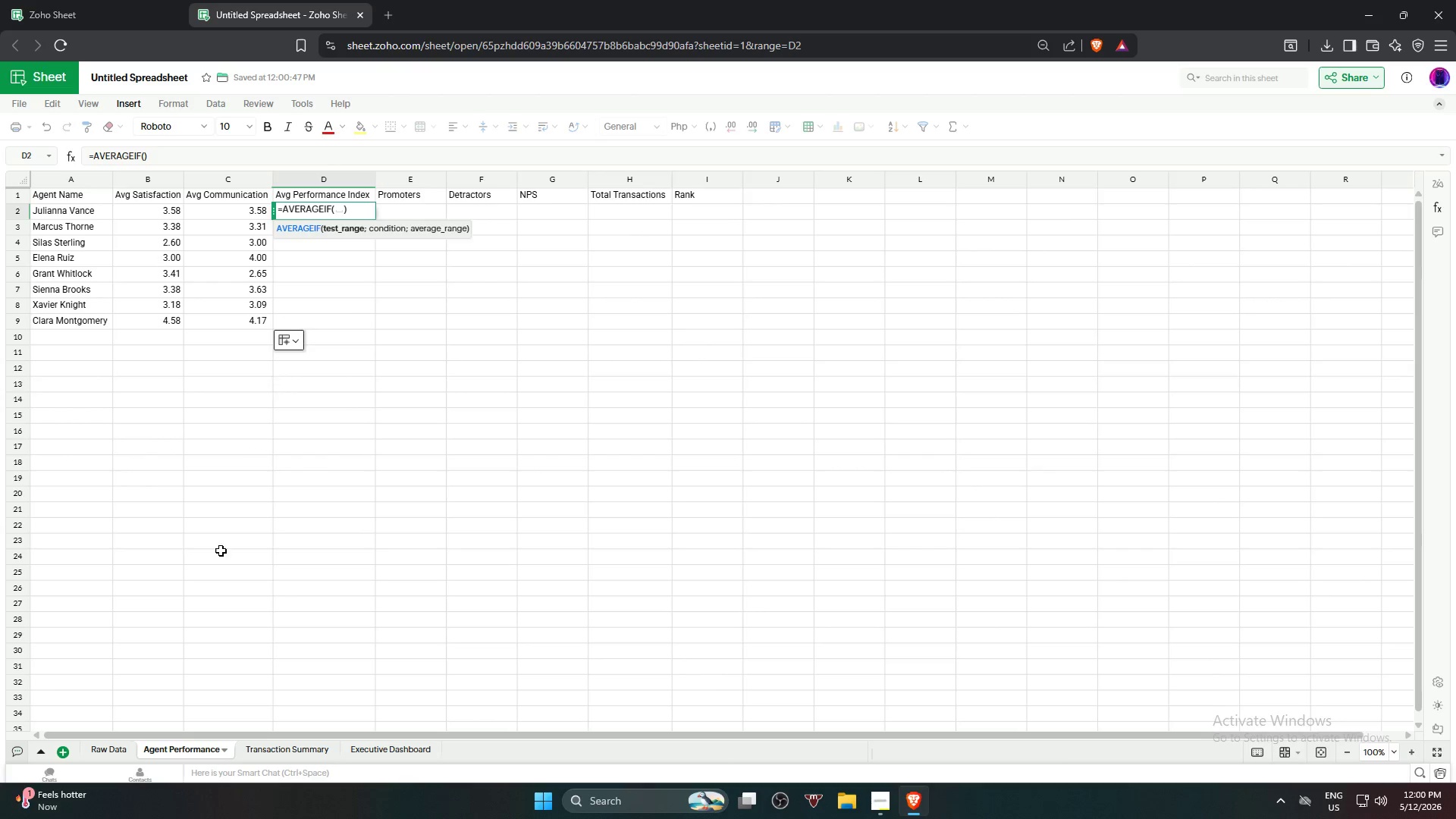 
left_click([105, 738])
 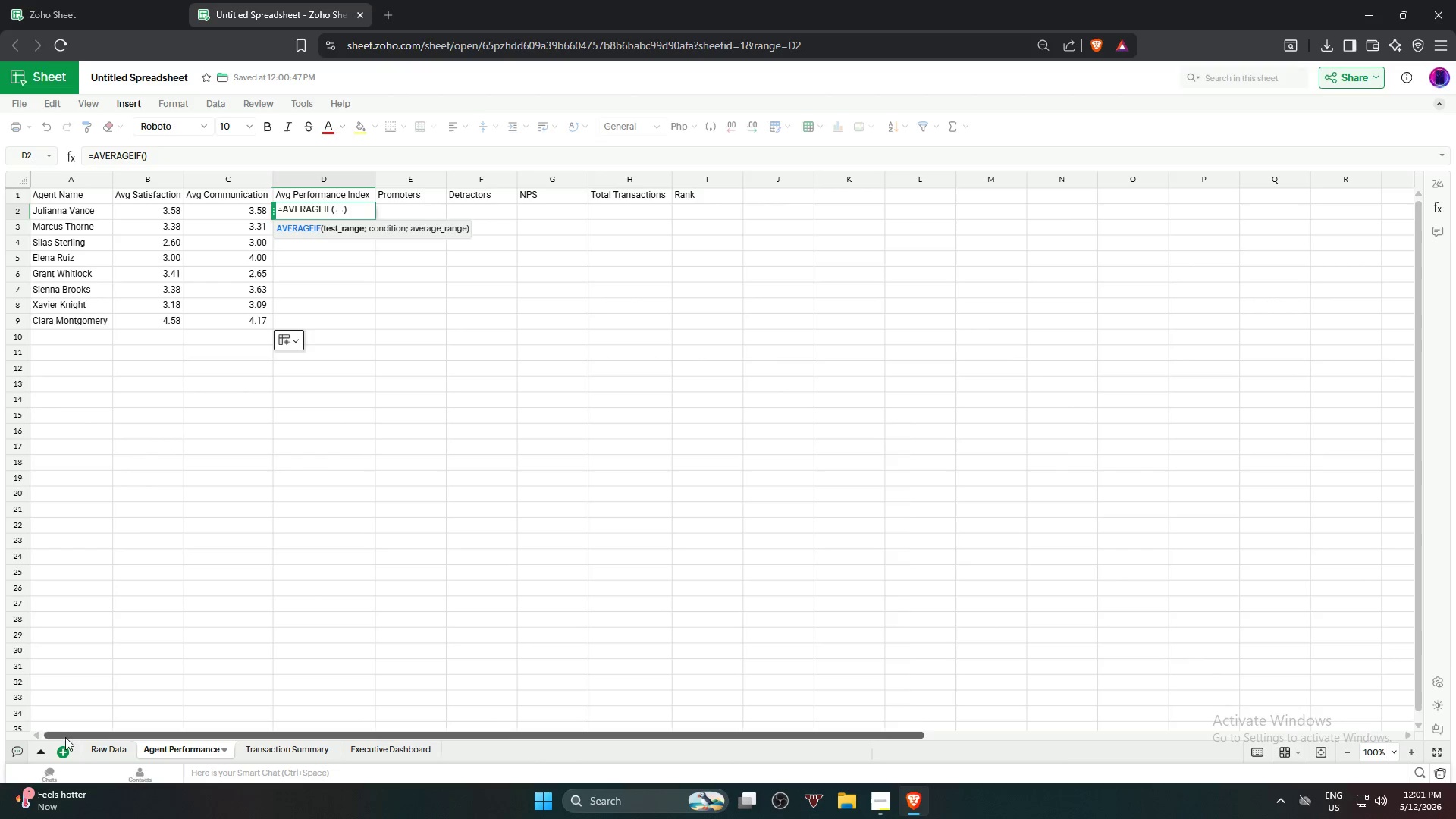 
left_click([101, 754])
 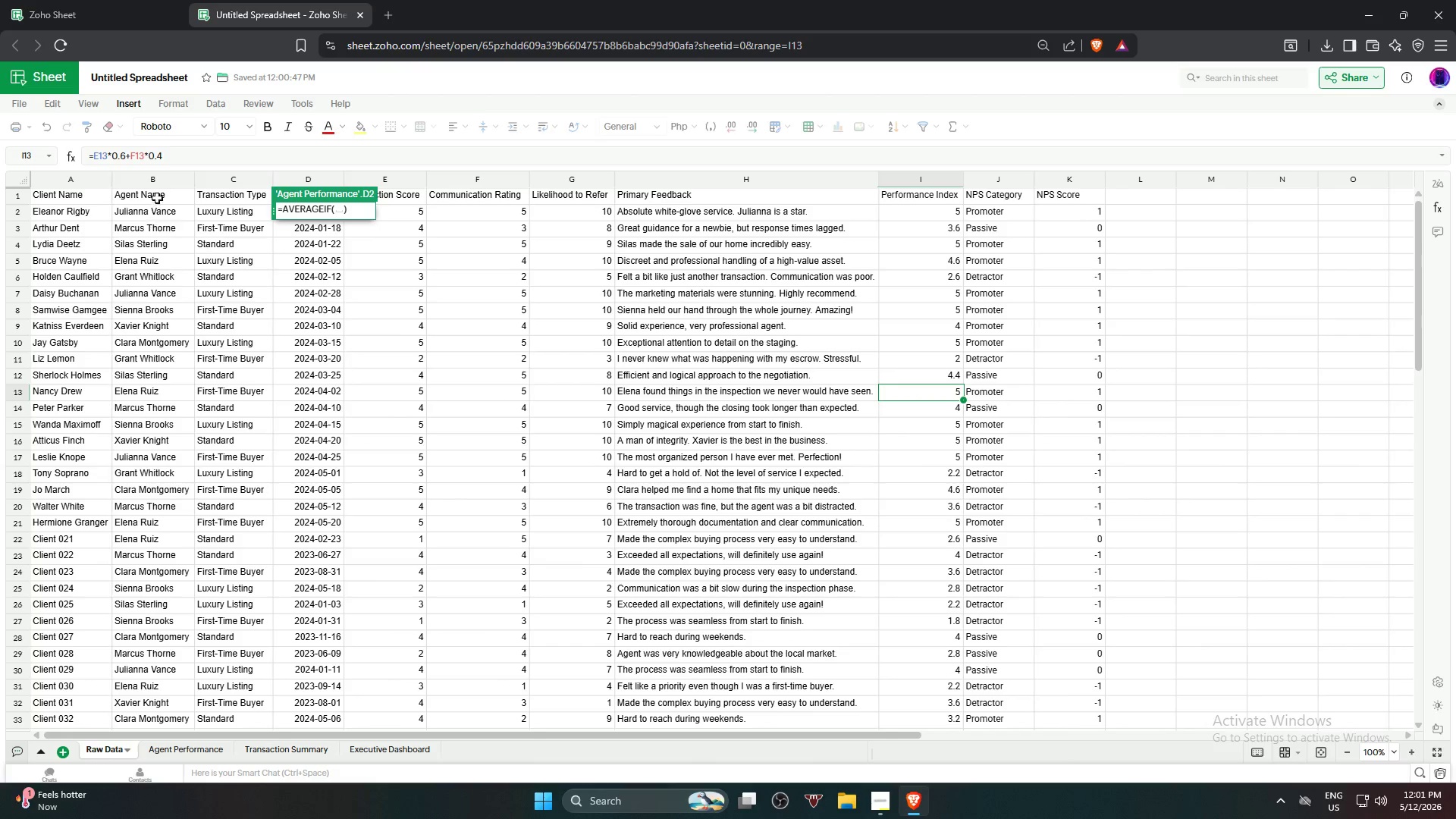 
left_click([163, 181])
 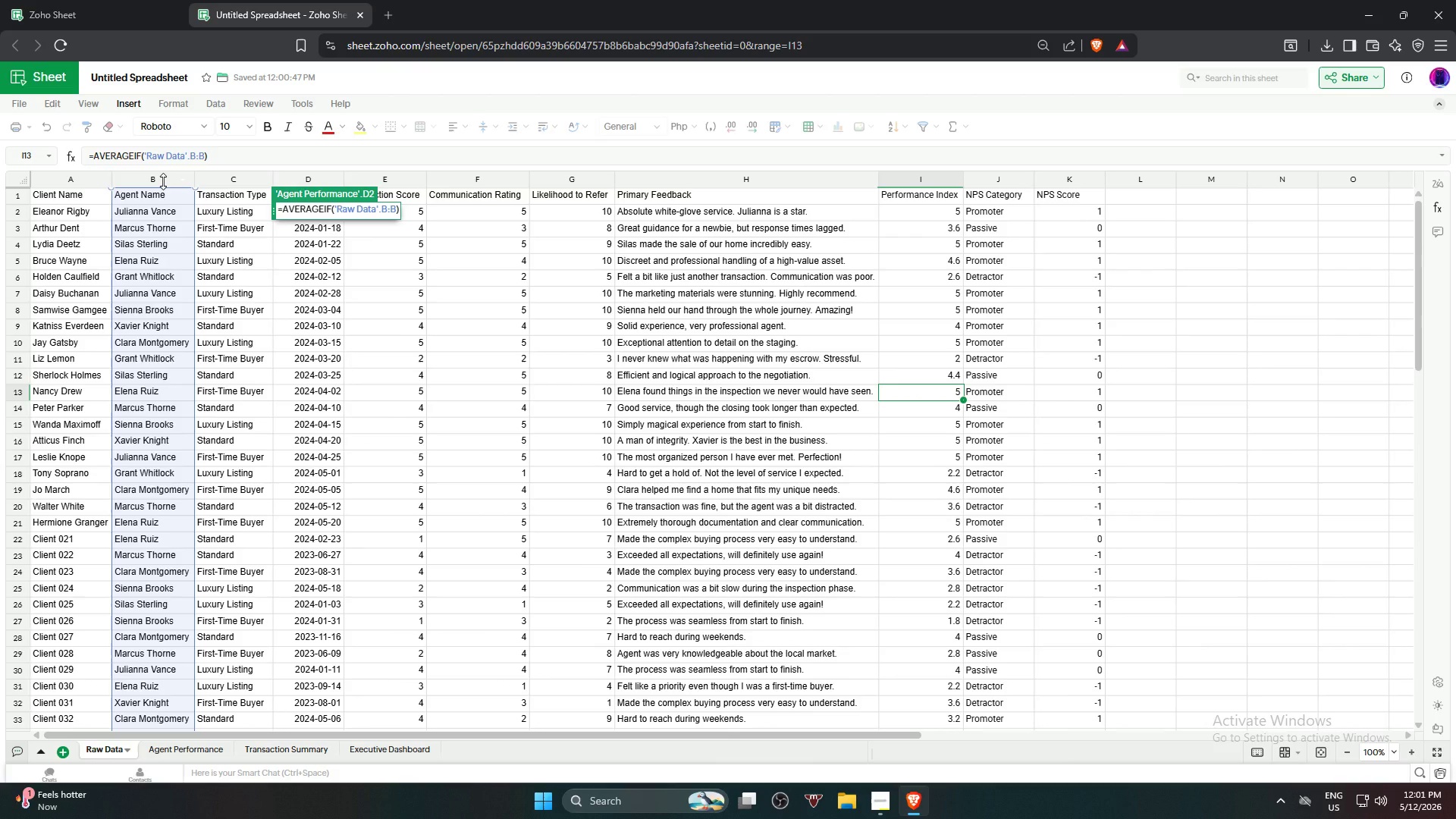 
key(Comma)
 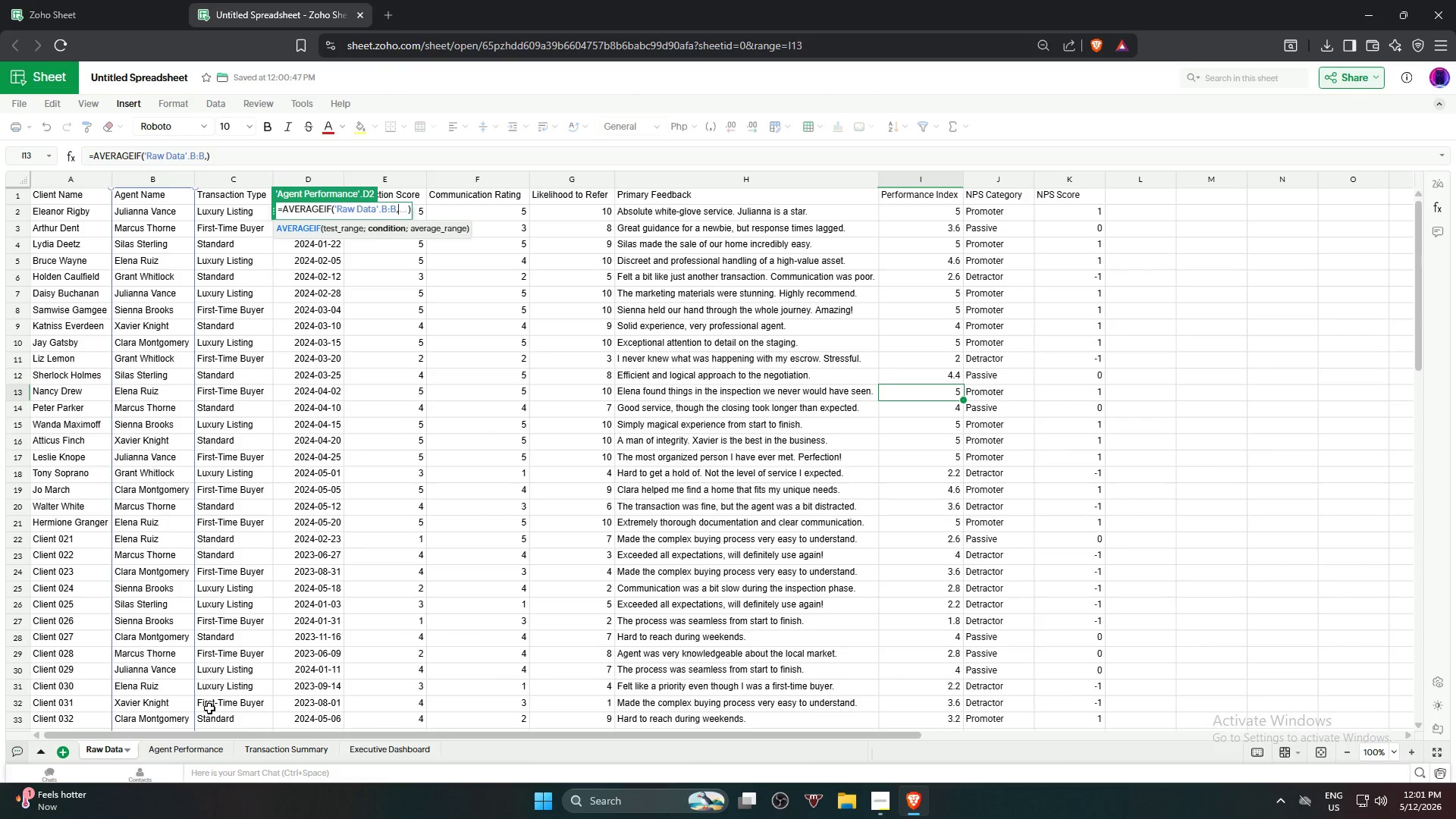 
left_click([202, 747])
 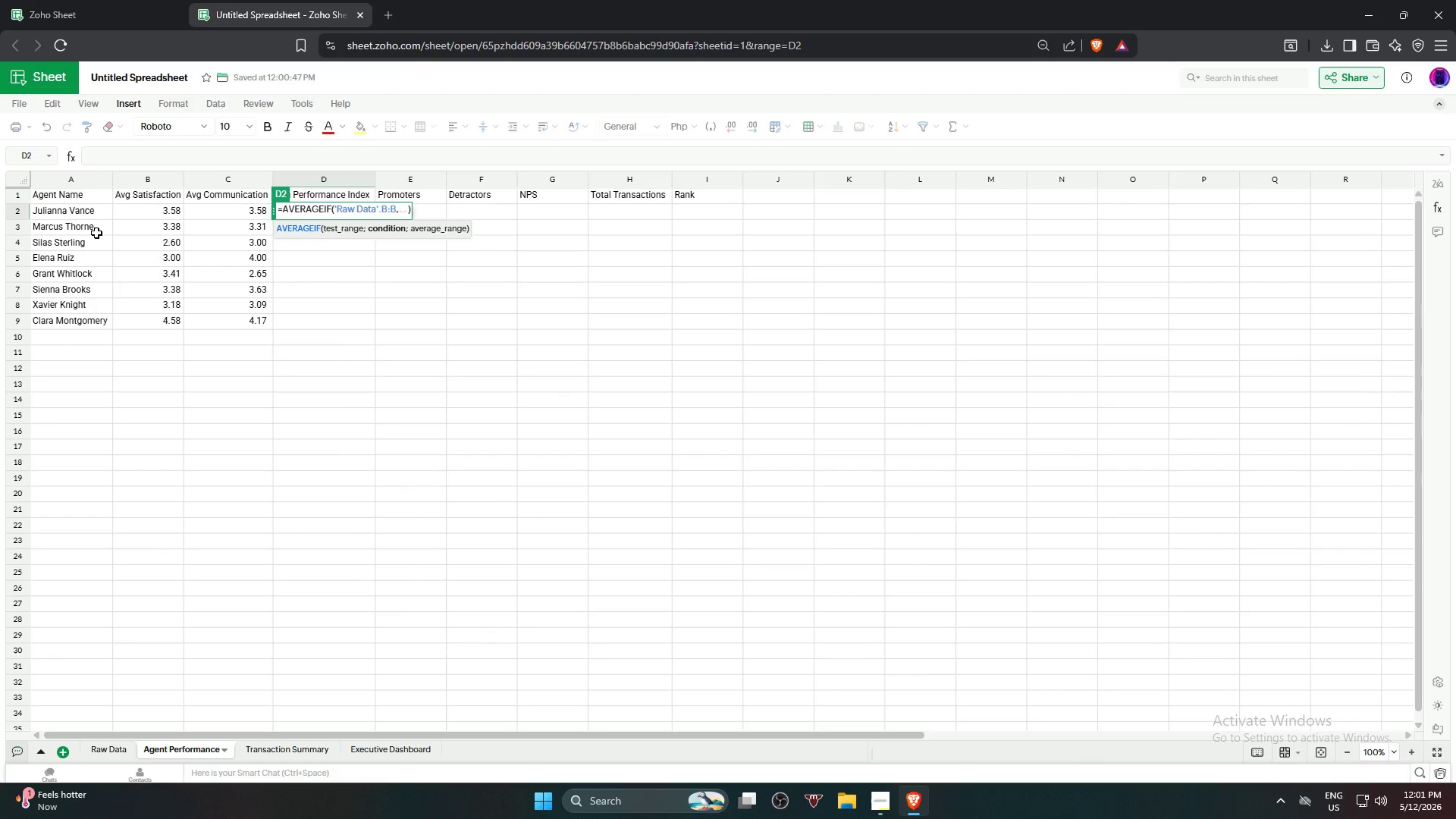 
left_click([83, 218])
 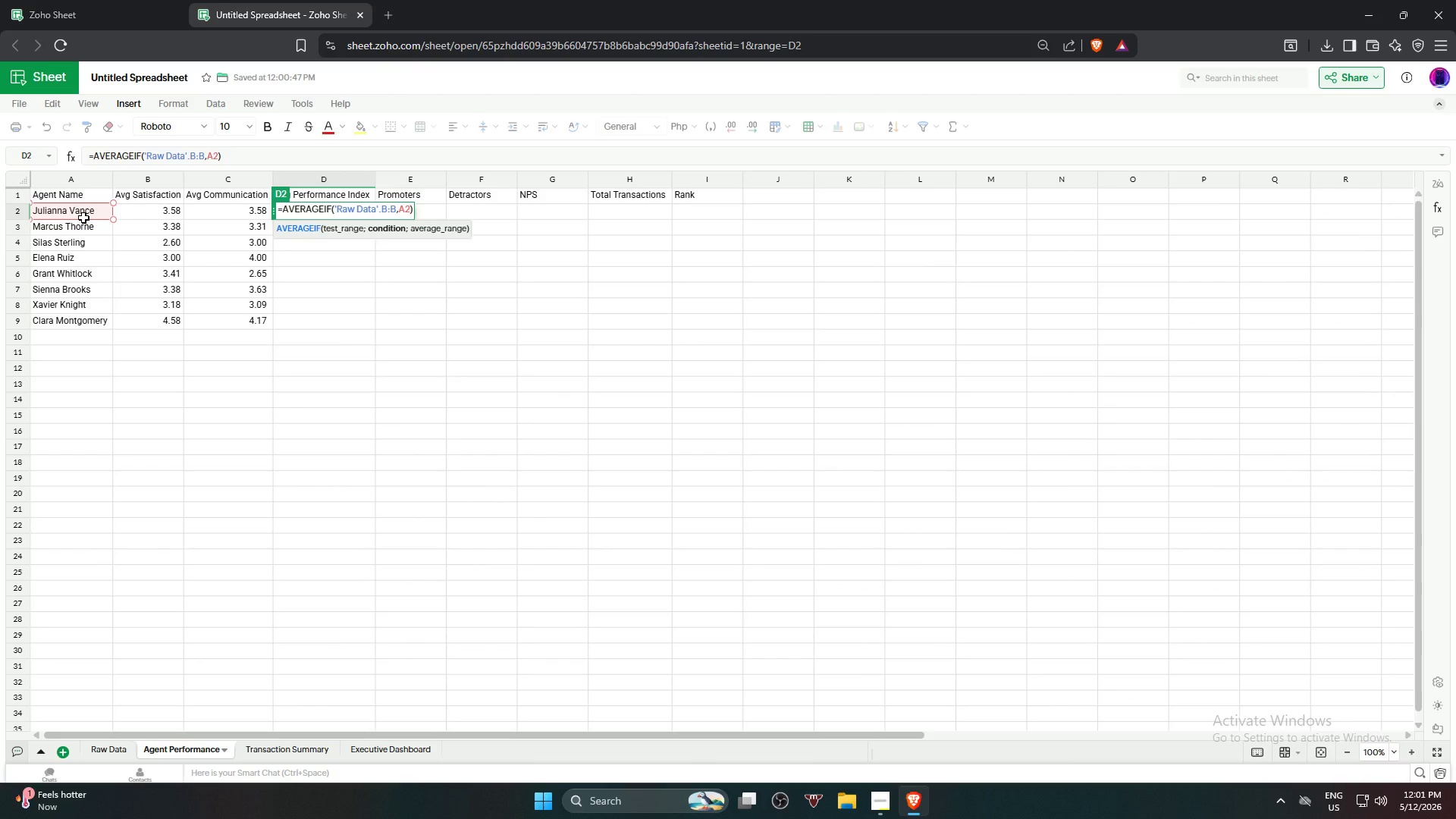 
key(Comma)
 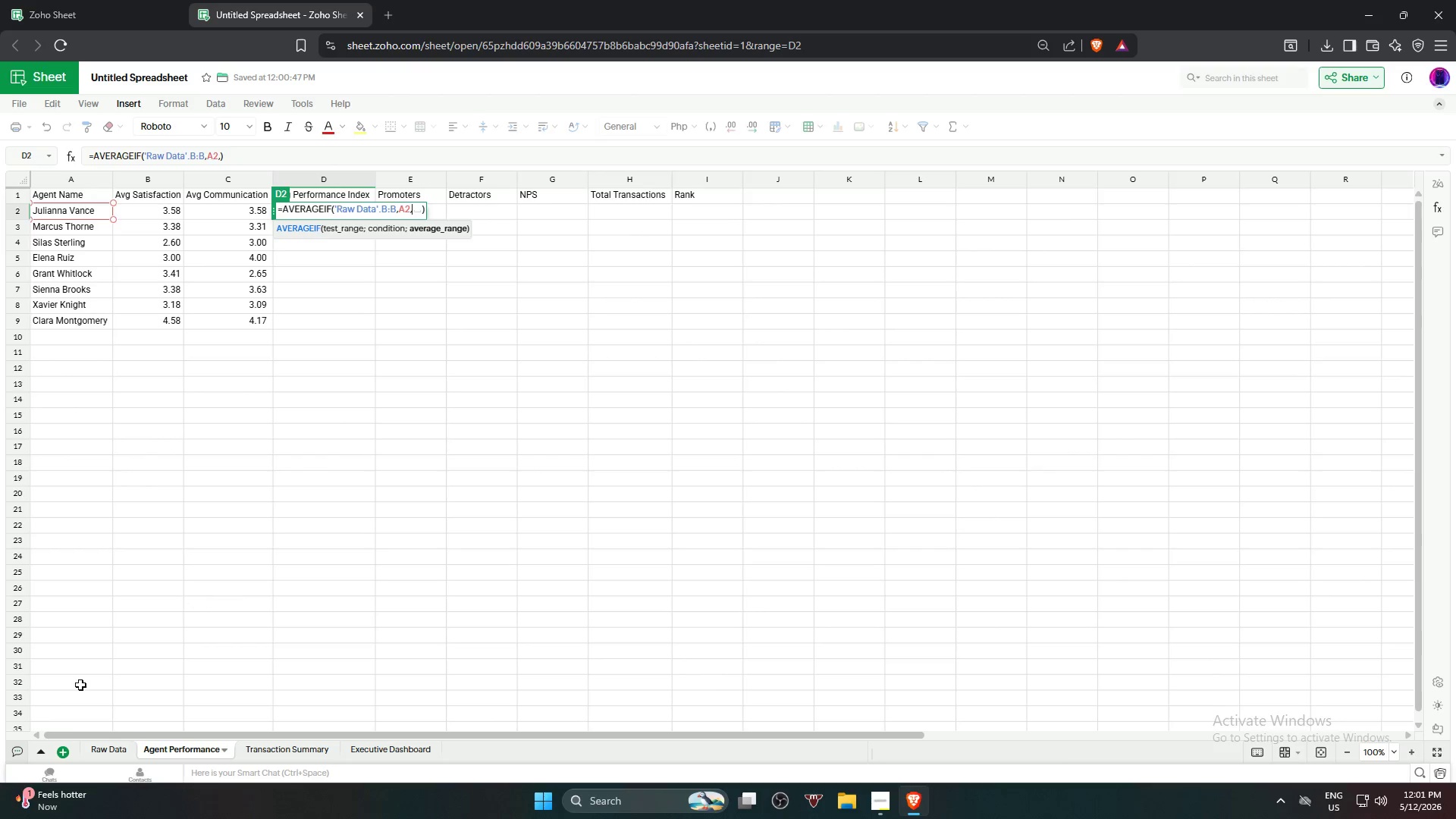 
left_click([104, 748])
 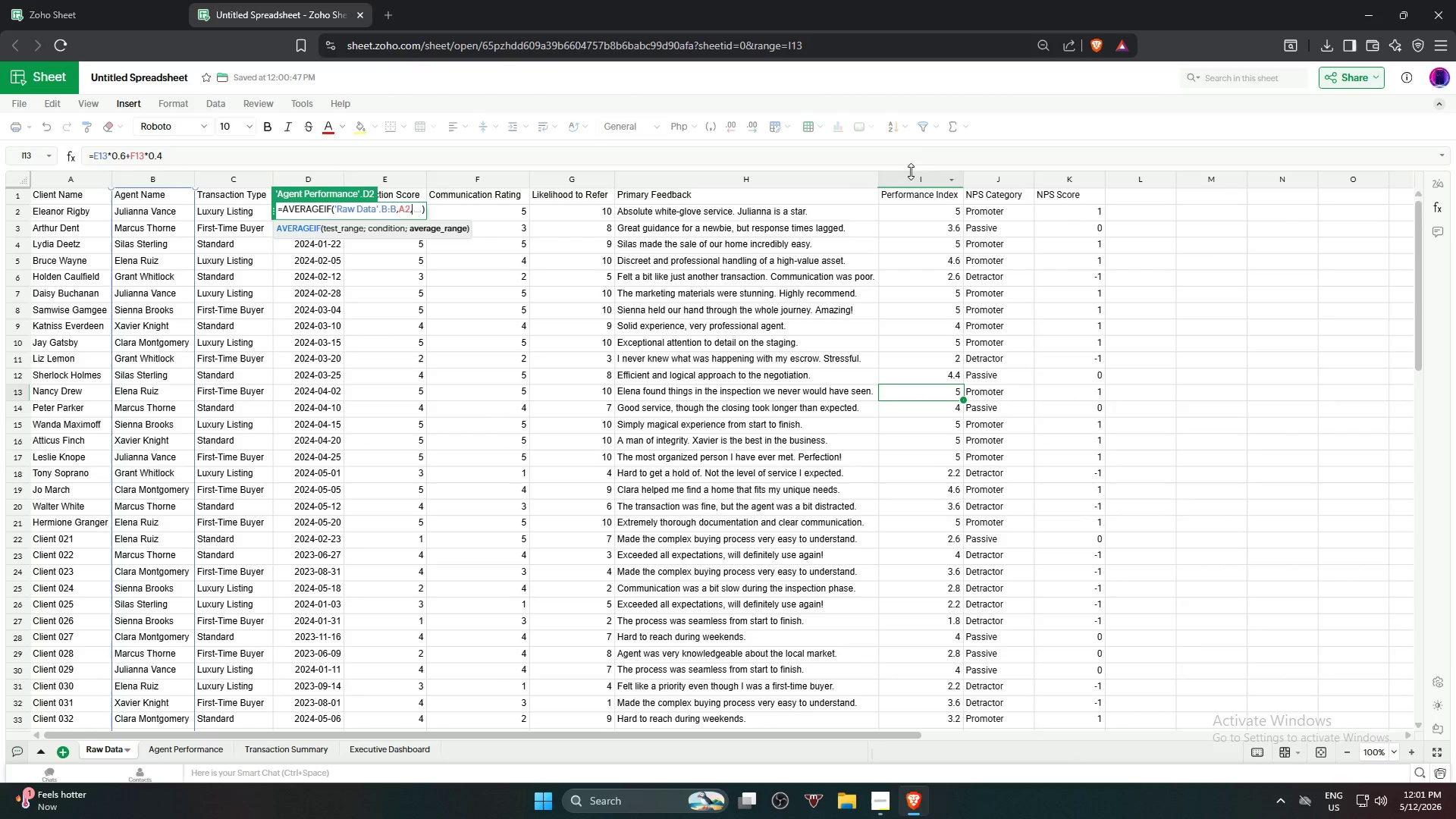 
left_click([926, 179])
 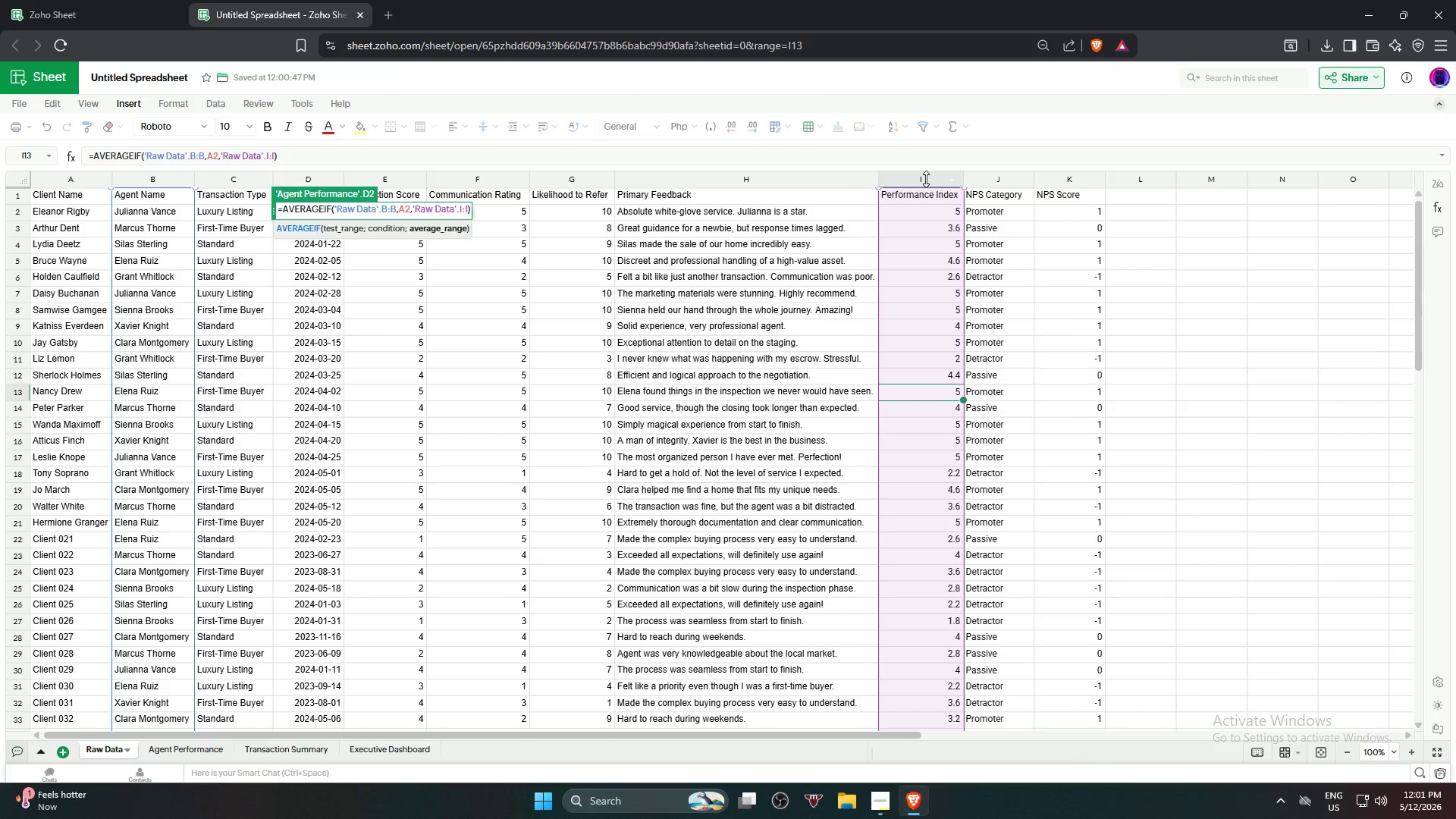 
key(NumpadEnter)
 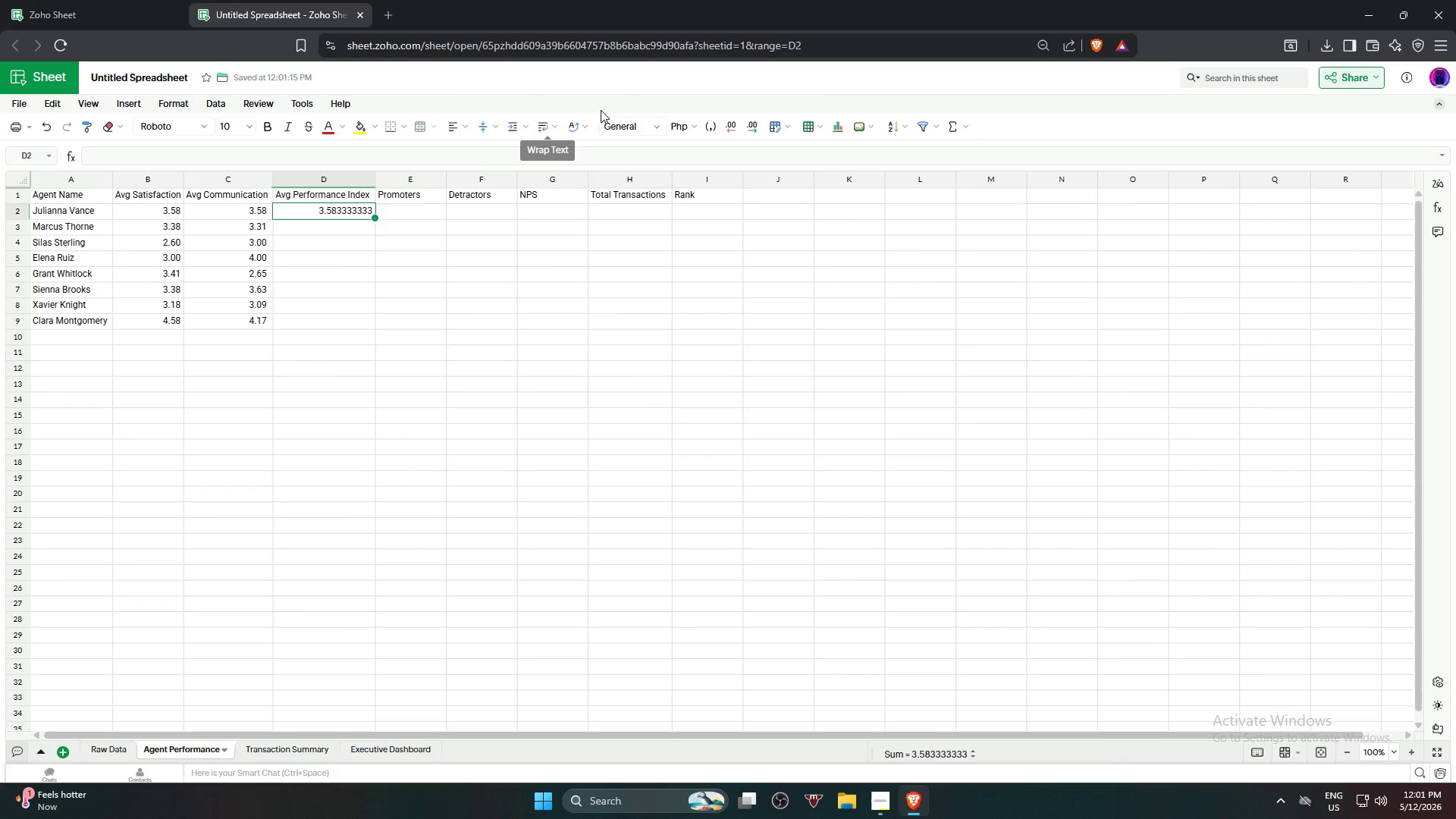 
double_click([722, 125])
 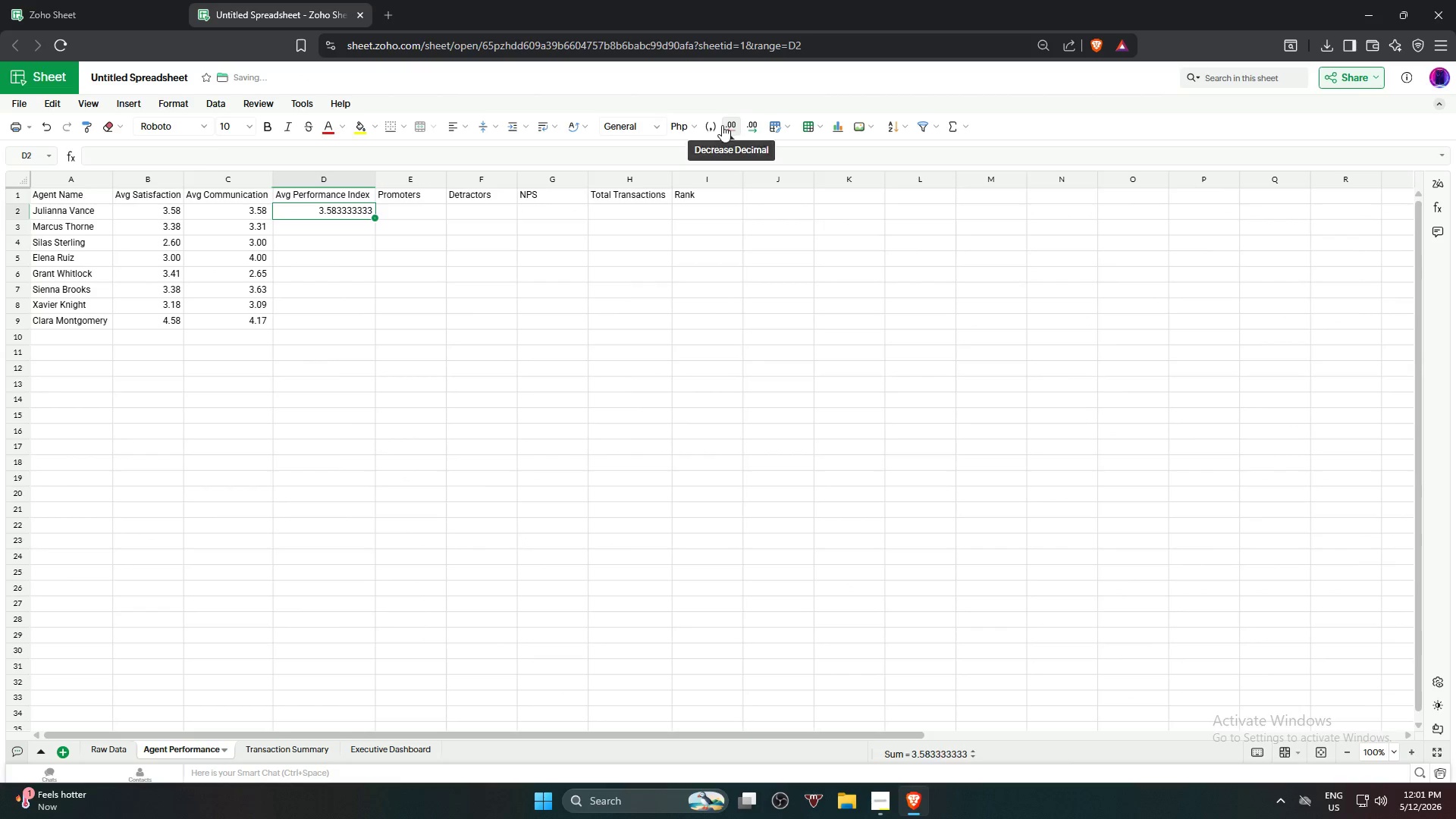 
triple_click([722, 125])
 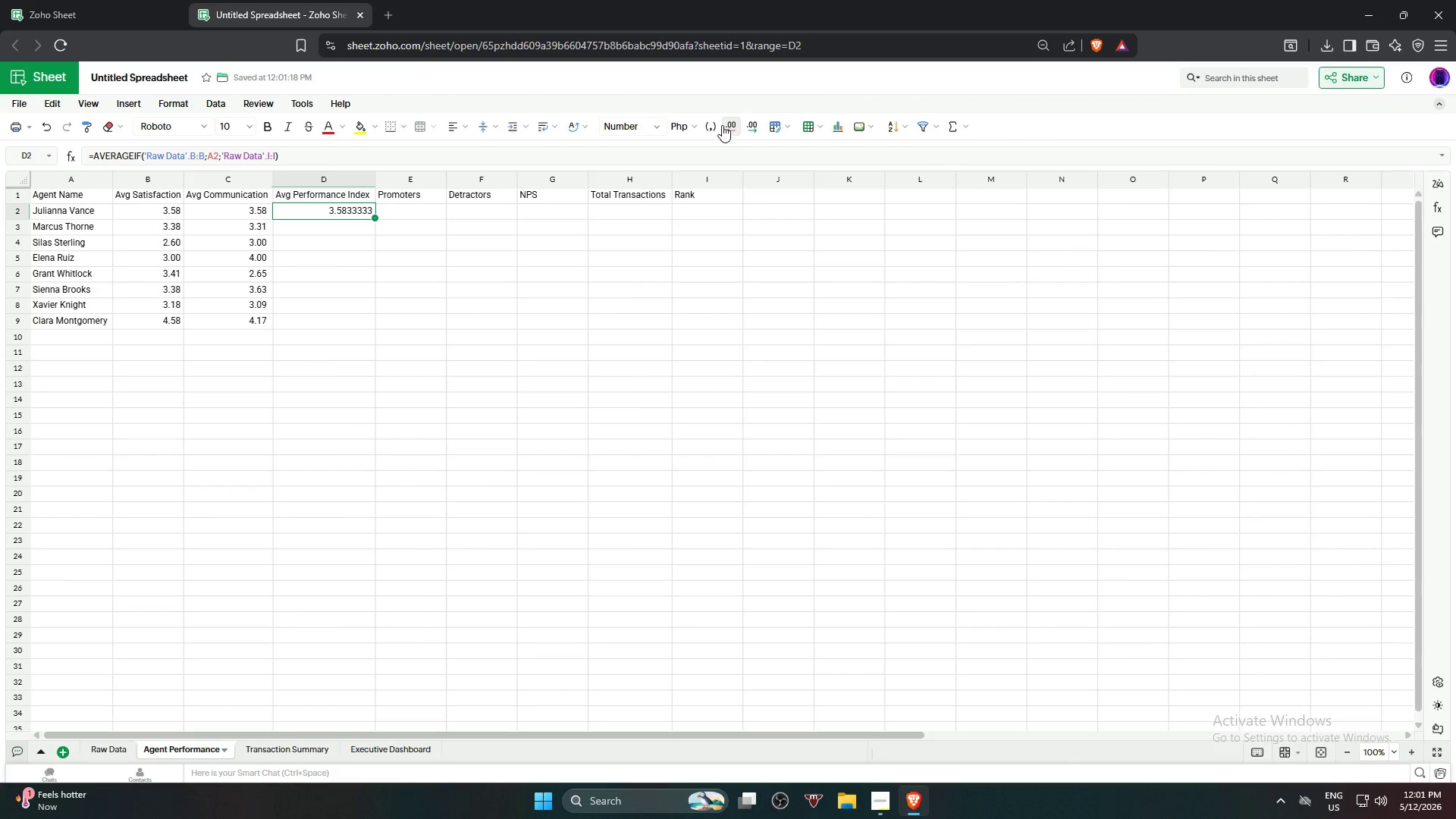 
triple_click([722, 125])
 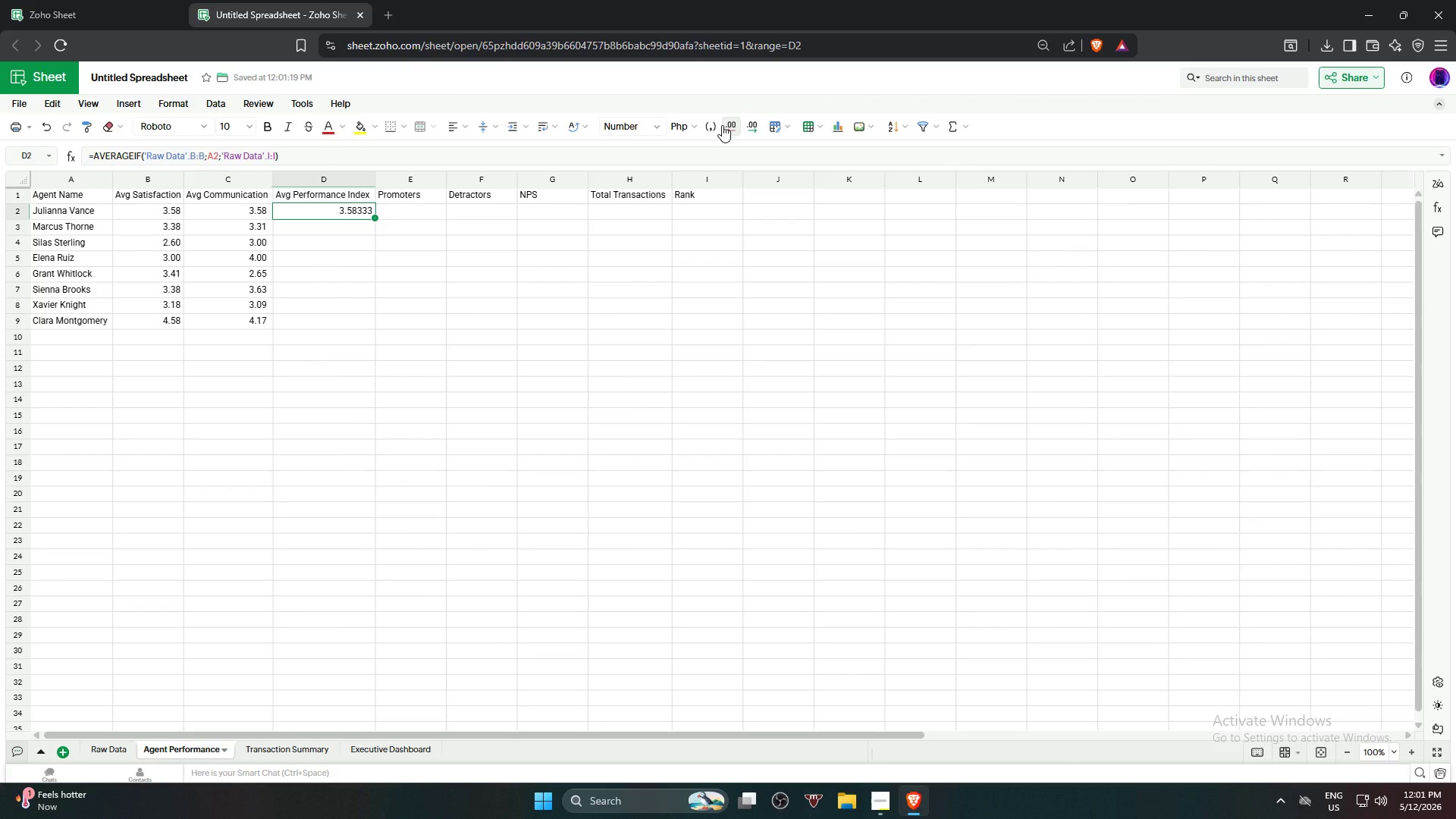 
left_click([722, 125])
 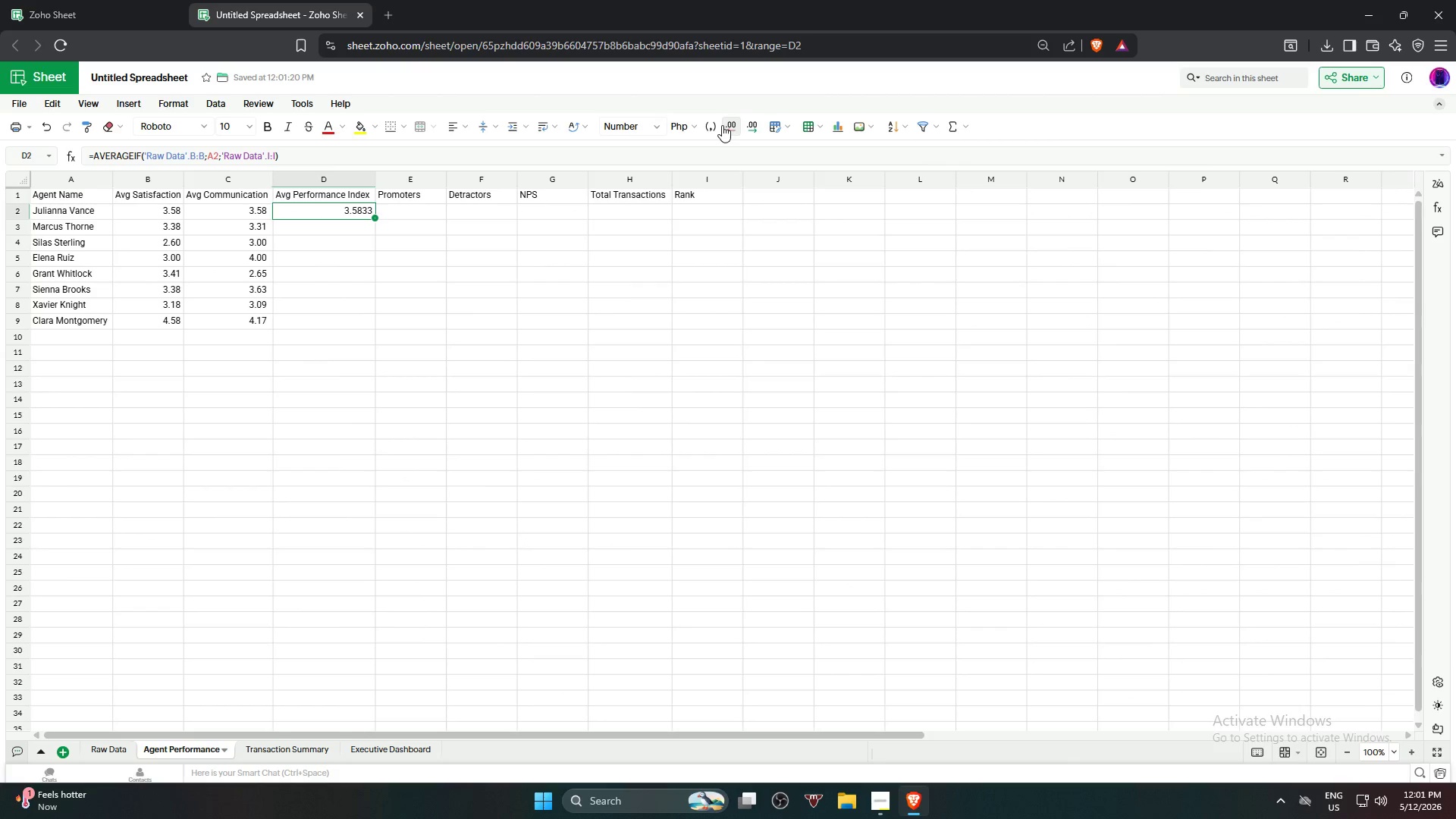 
left_click([722, 125])
 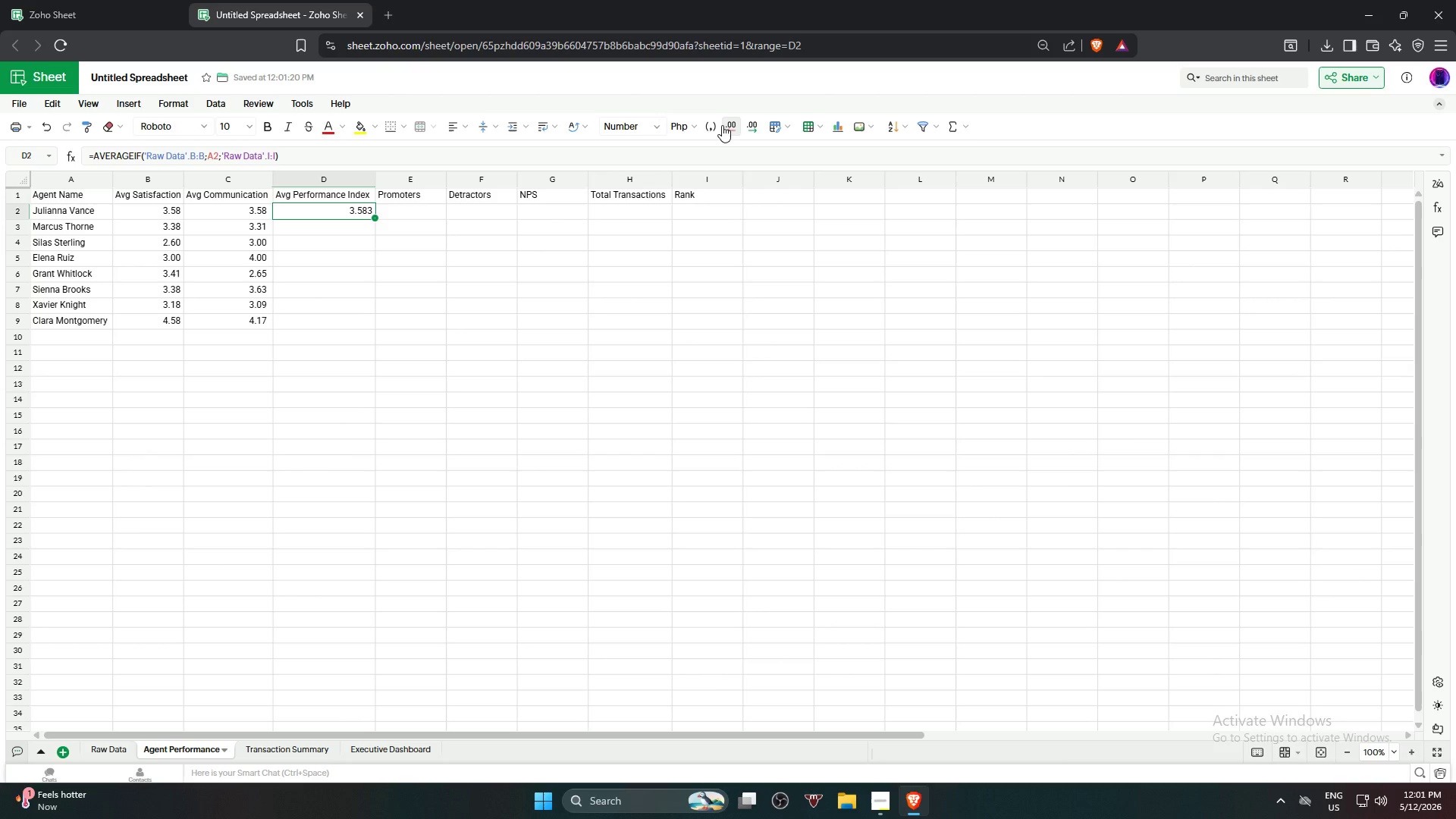 
left_click([722, 125])
 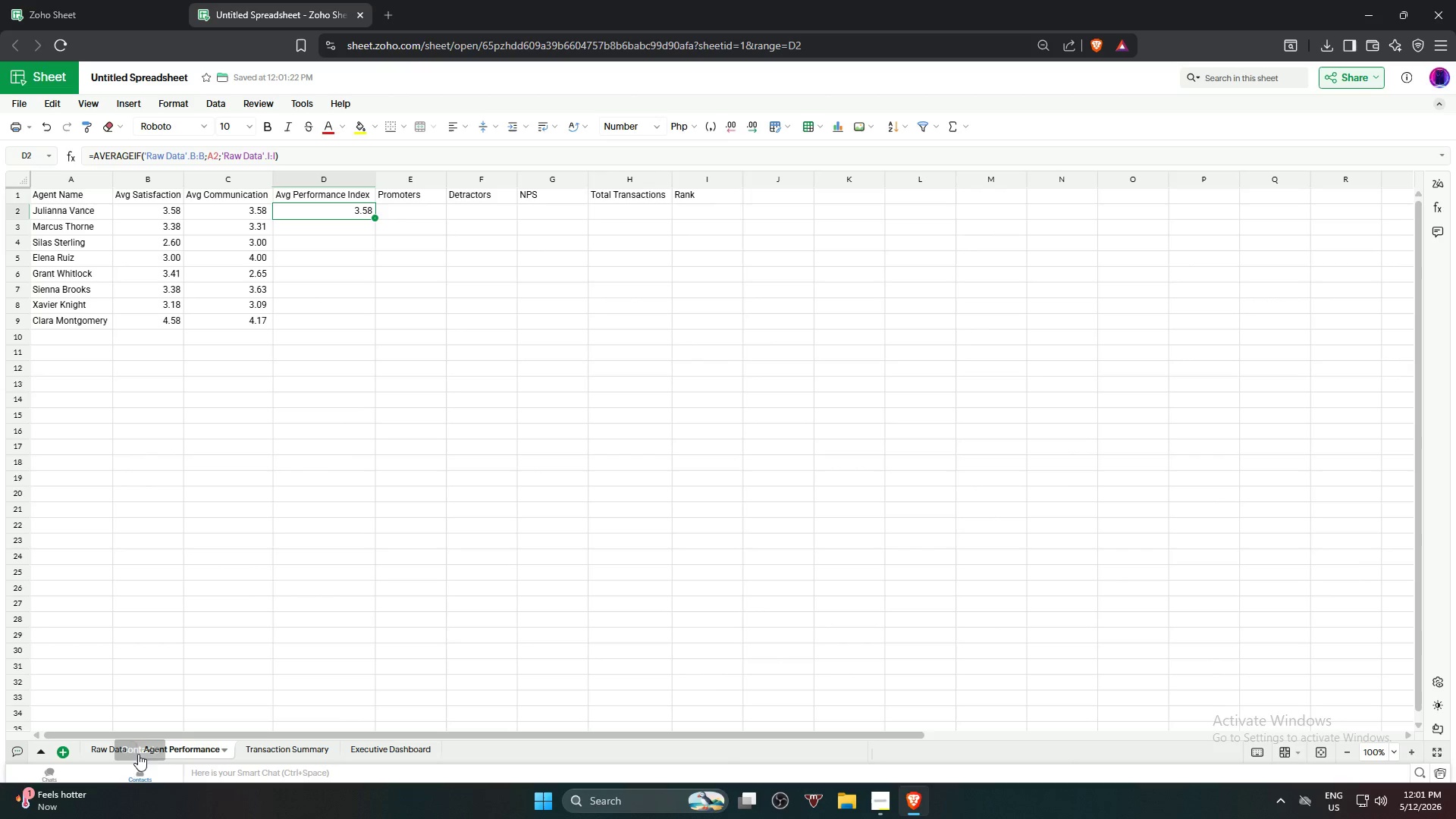 
left_click([106, 745])
 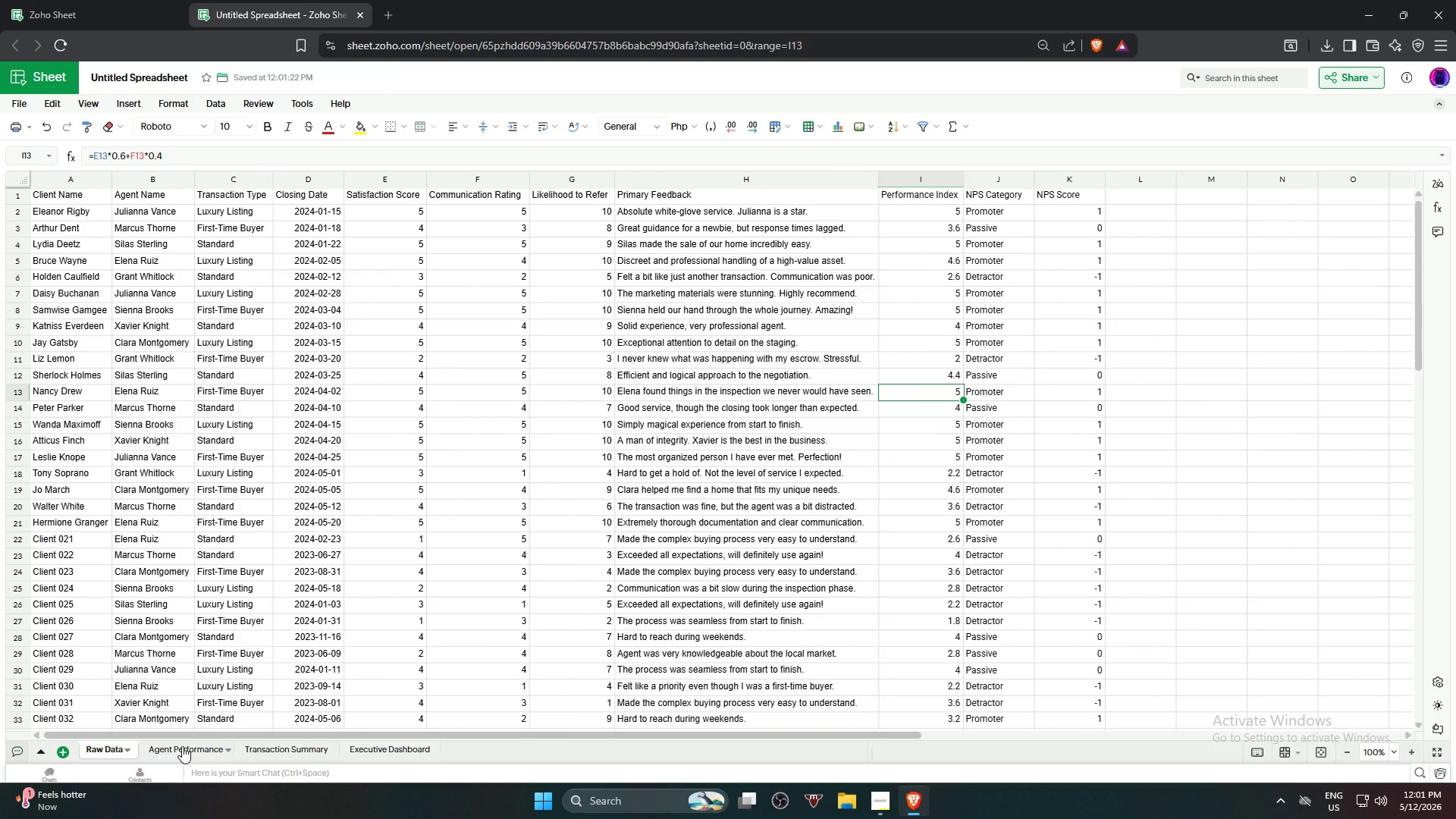 
left_click([185, 746])
 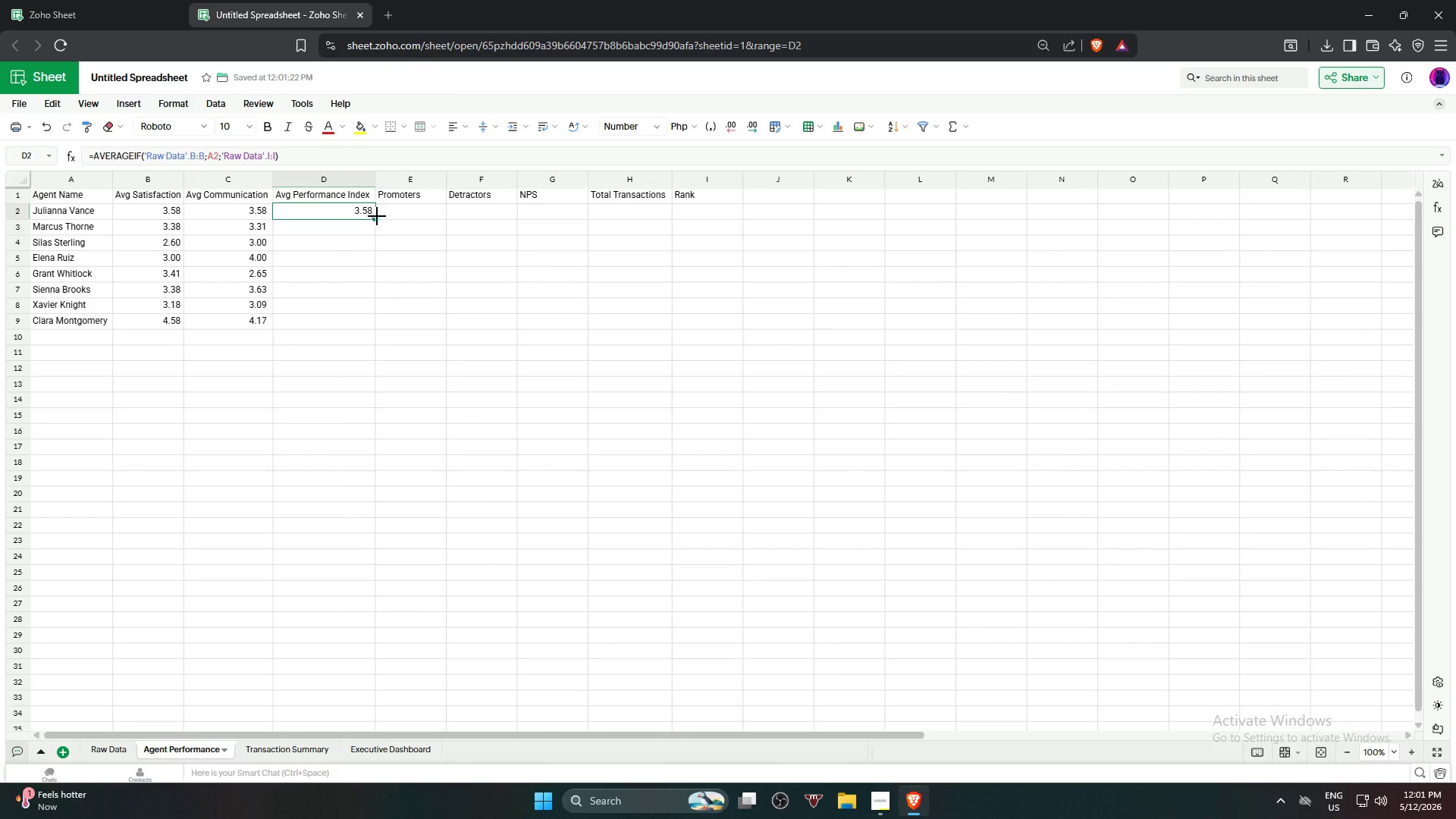 
left_click_drag(start_coordinate=[375, 217], to_coordinate=[374, 315])
 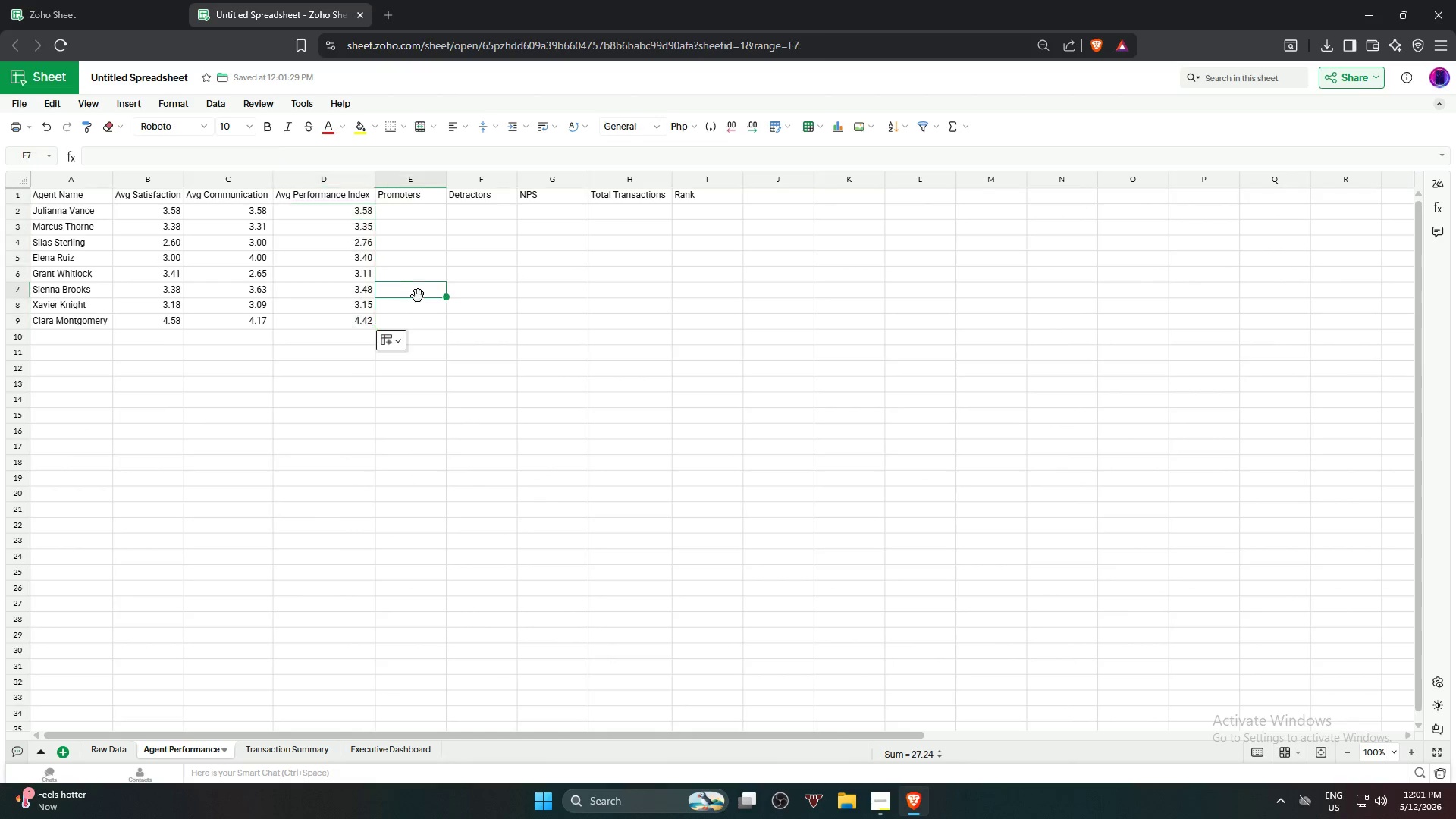 
double_click([400, 213])
 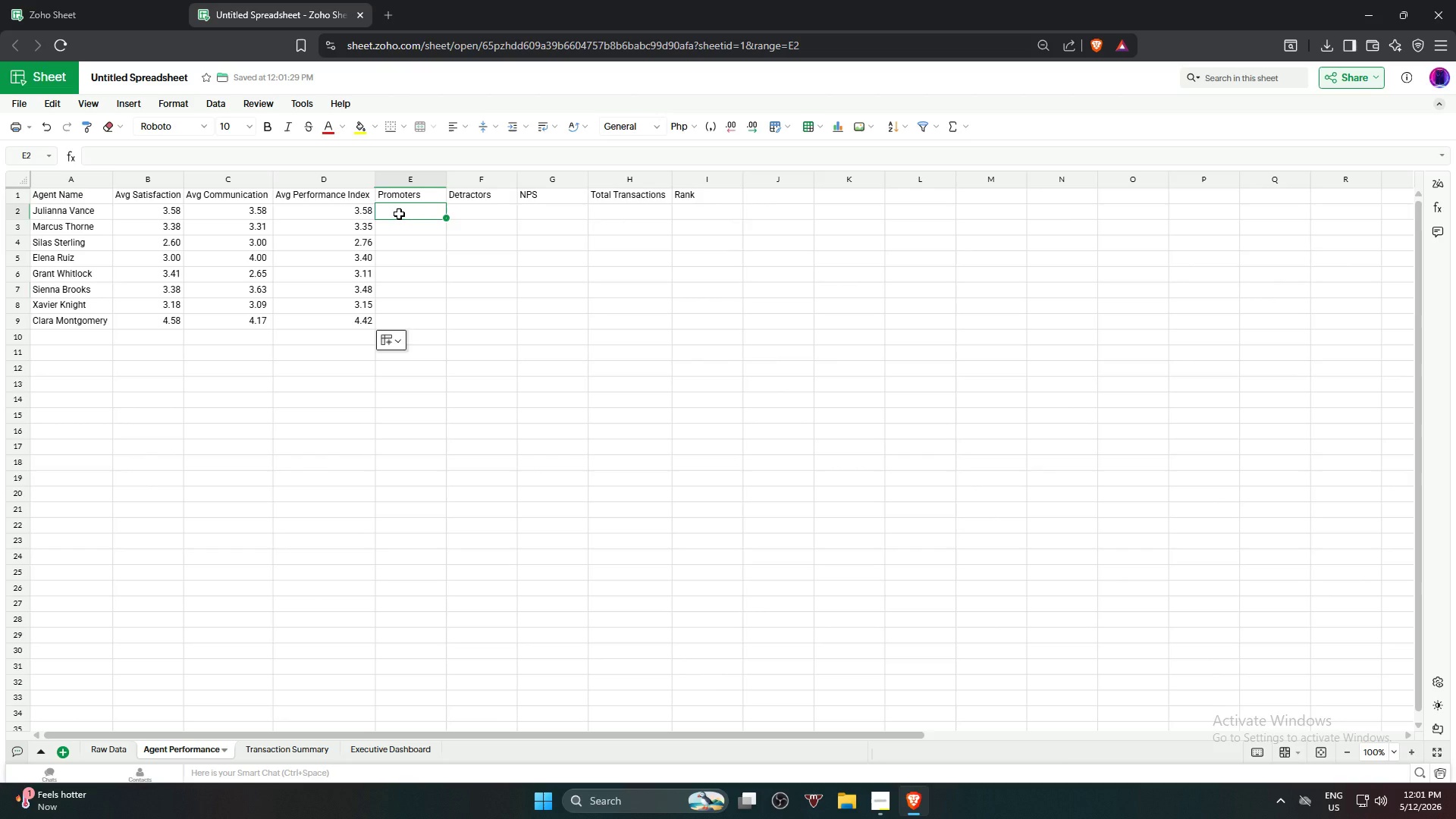 
type(=Average)
 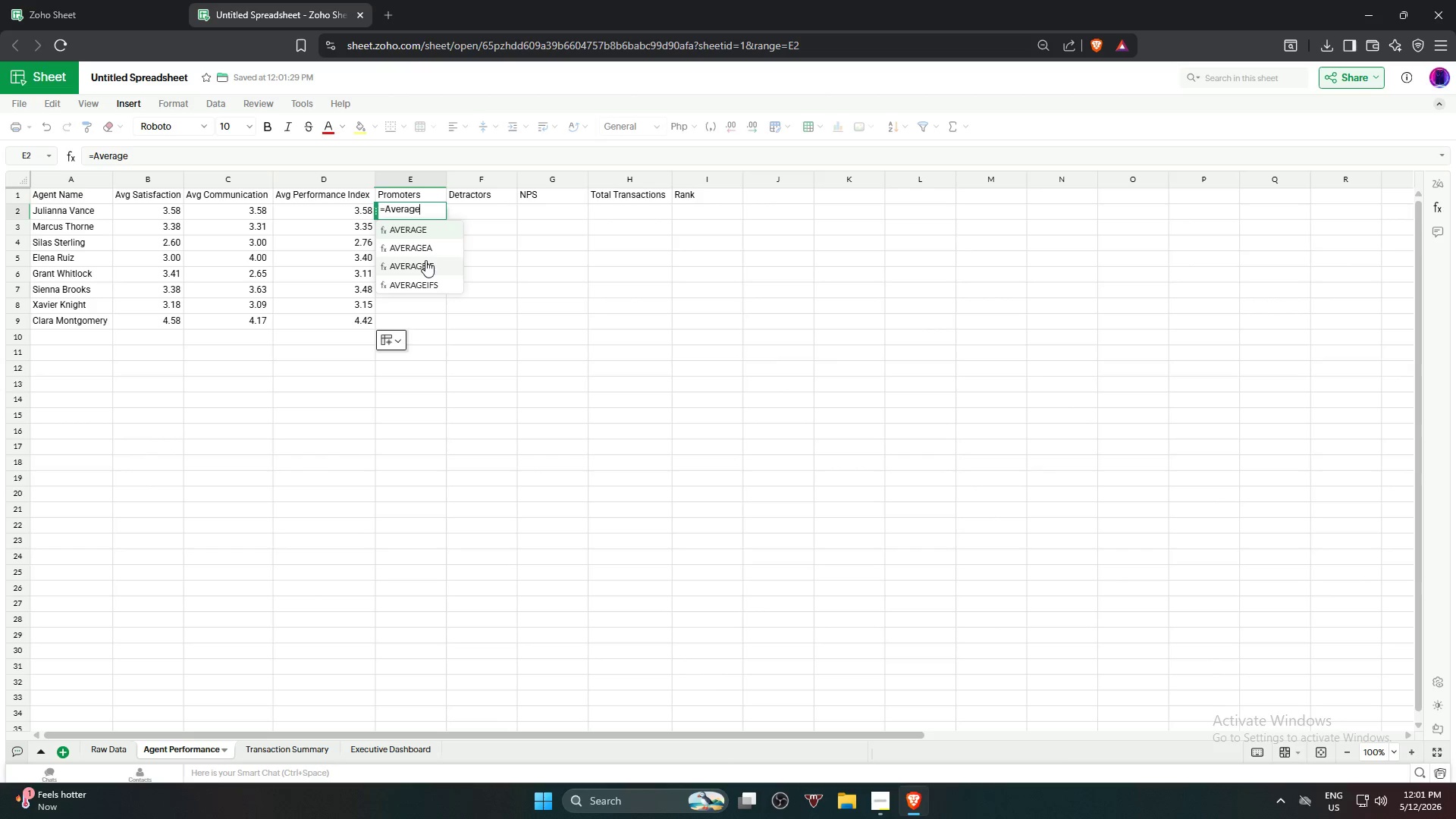 
left_click([425, 260])
 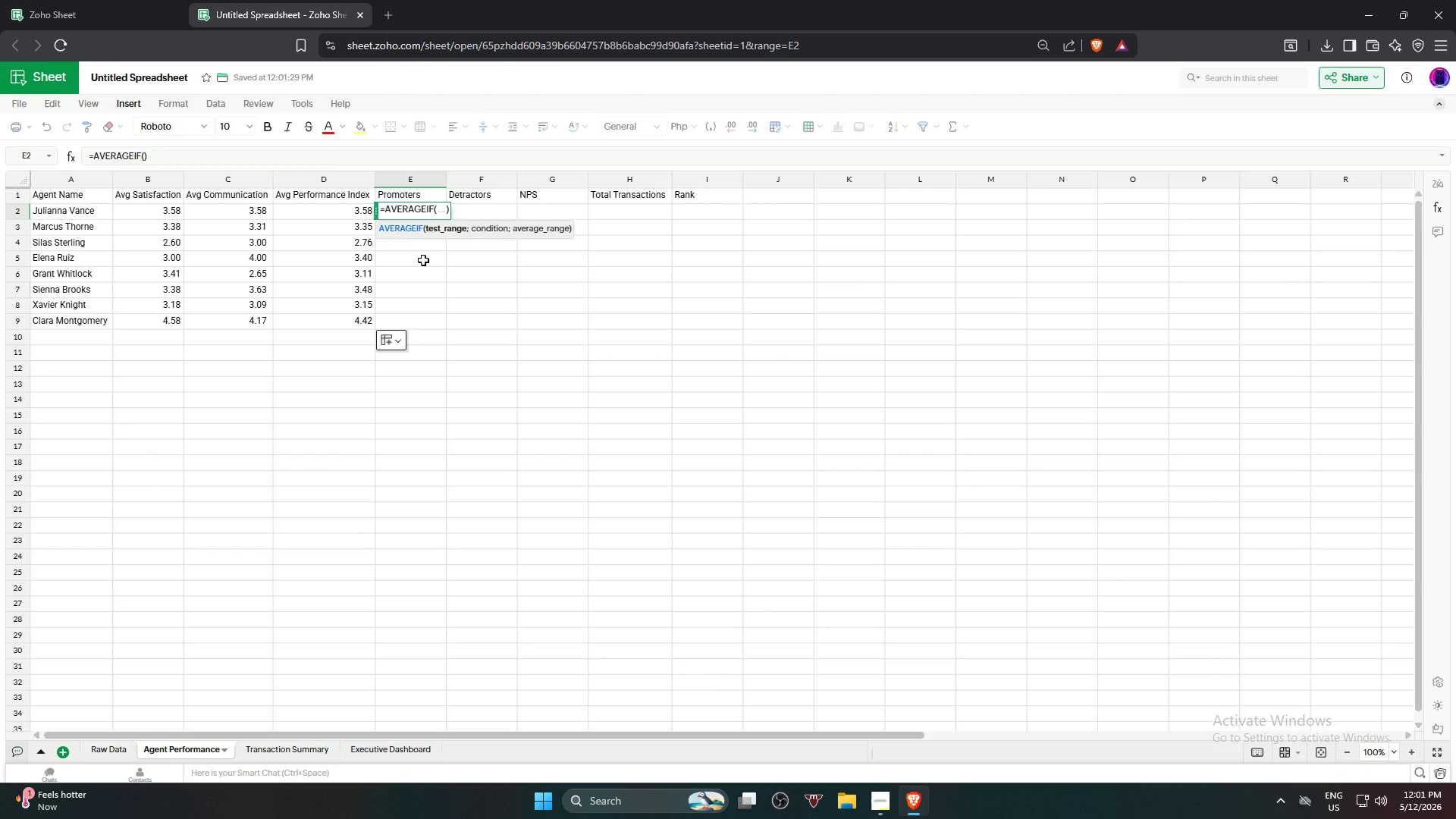 
wait(5.06)
 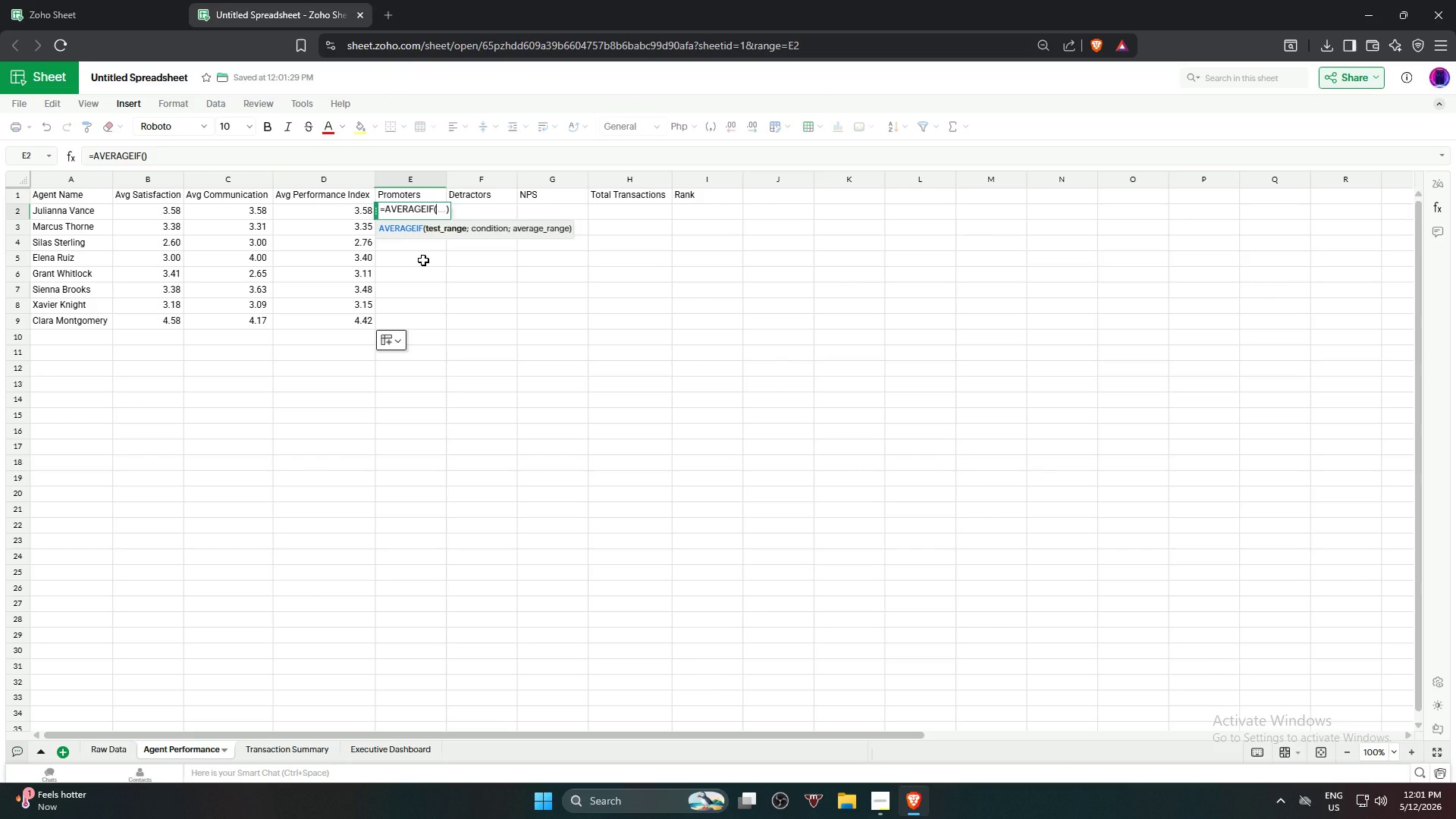 
hold_key(key=Backspace, duration=0.88)
 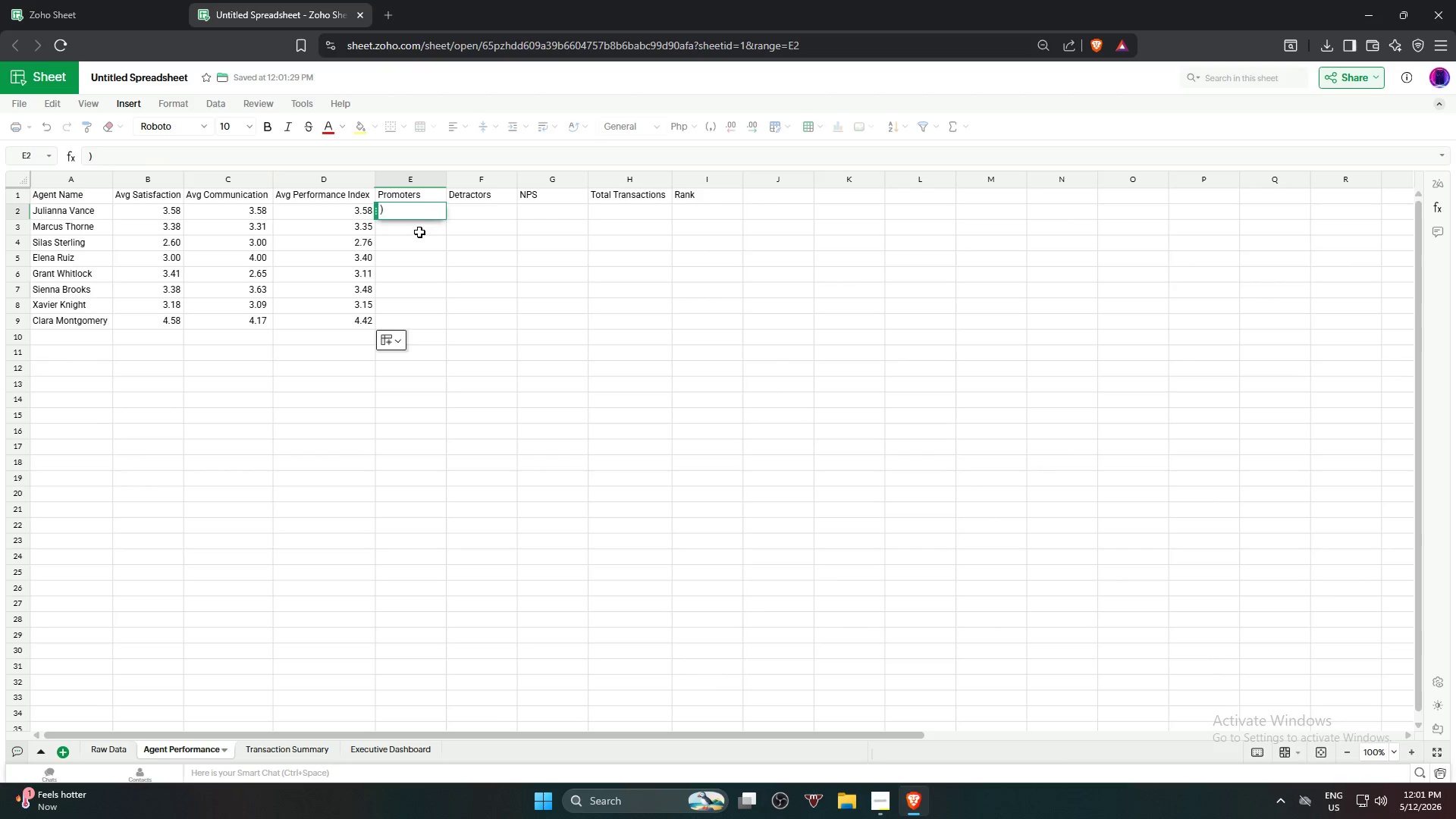 
left_click([431, 213])
 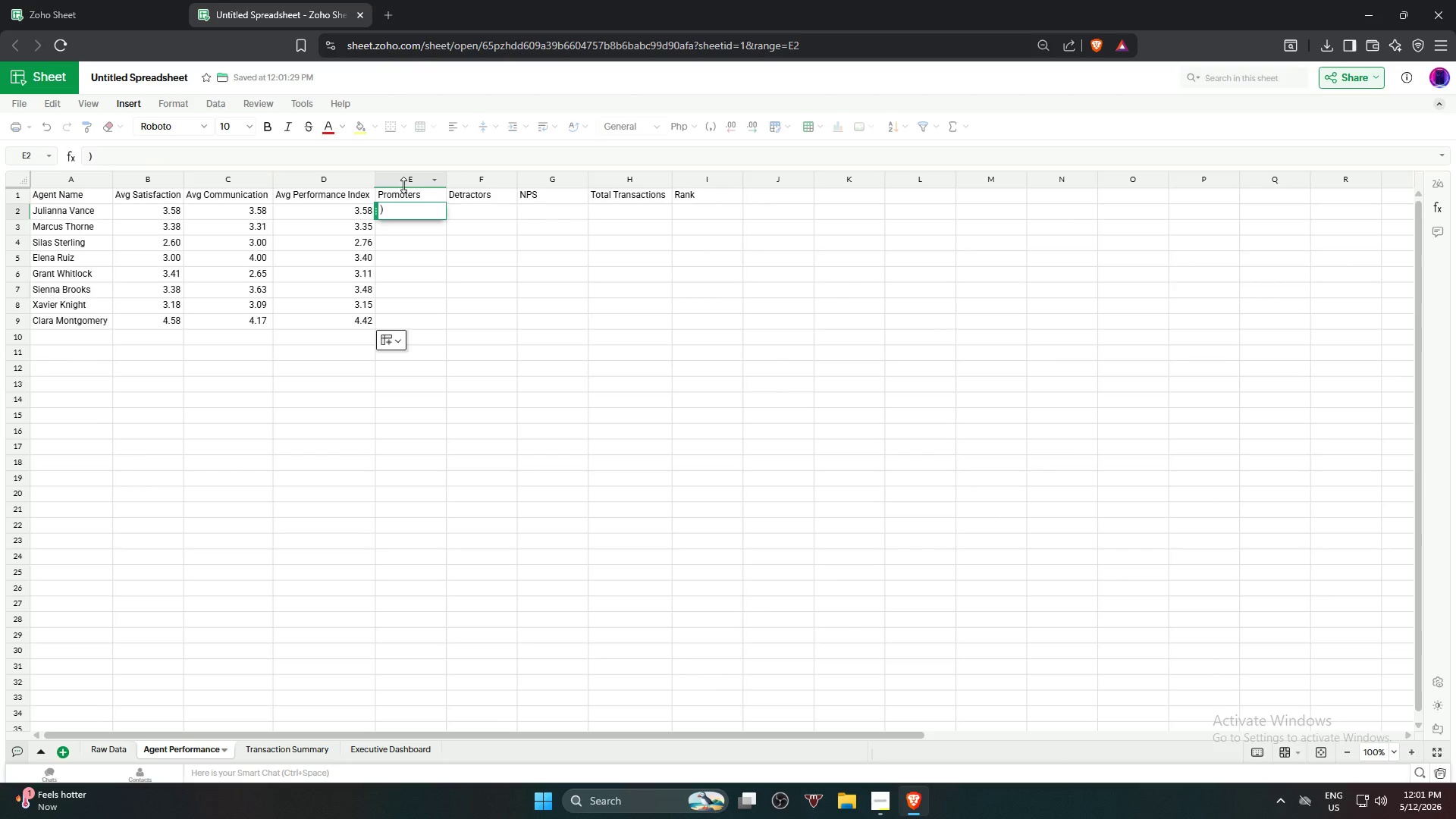 
key(Backspace)
 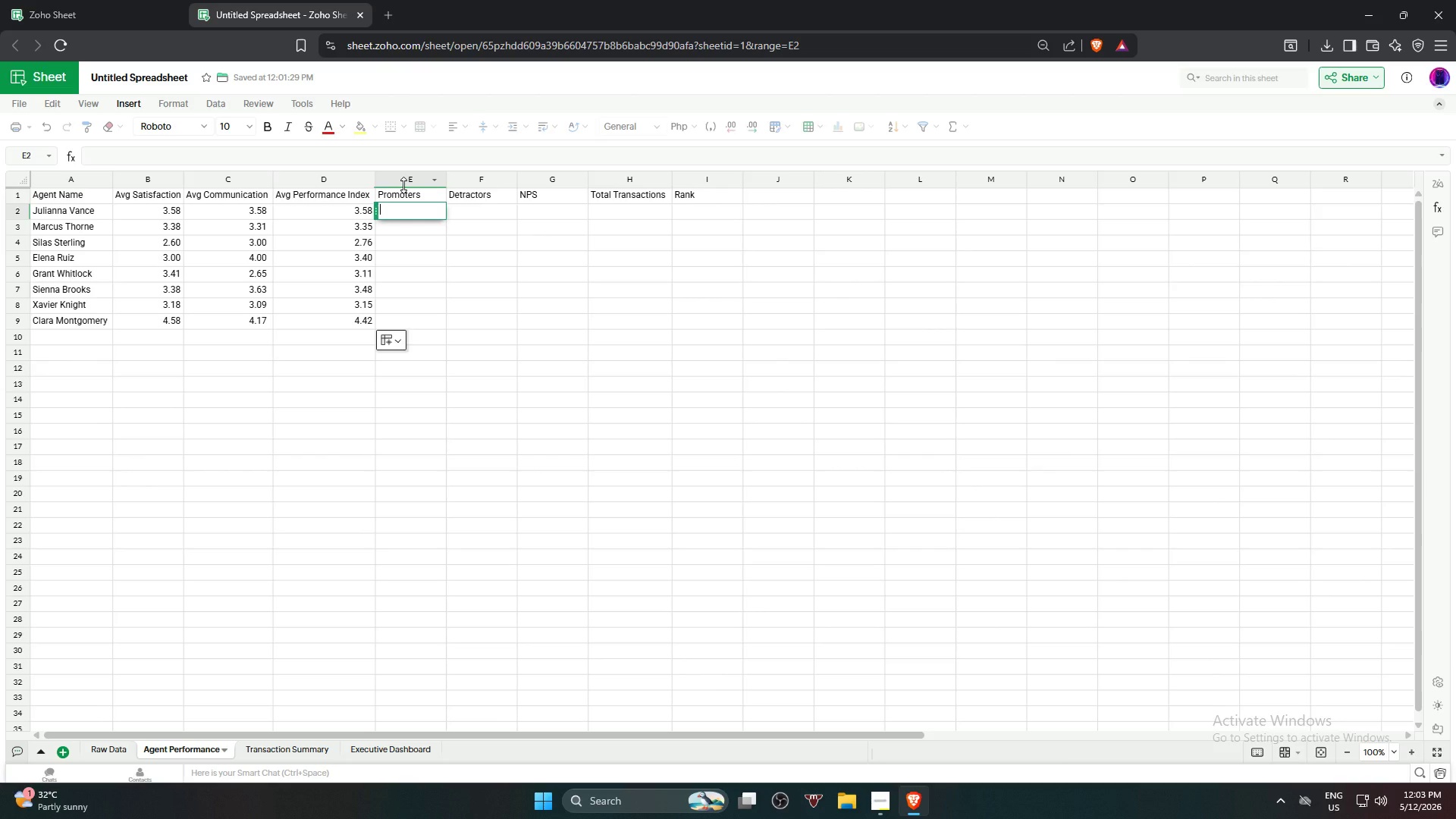 
wait(82.56)
 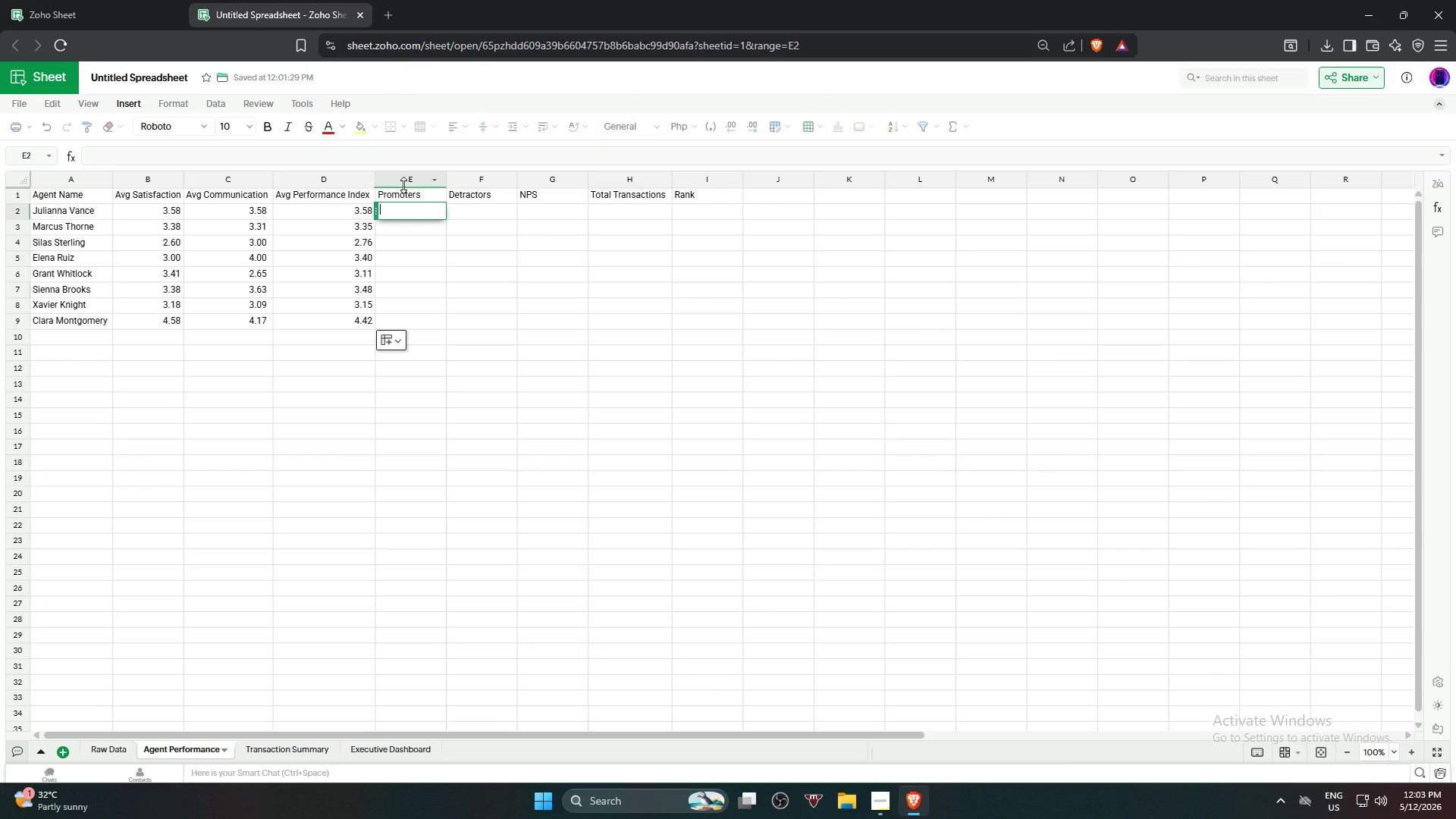 
type(=Coun)
 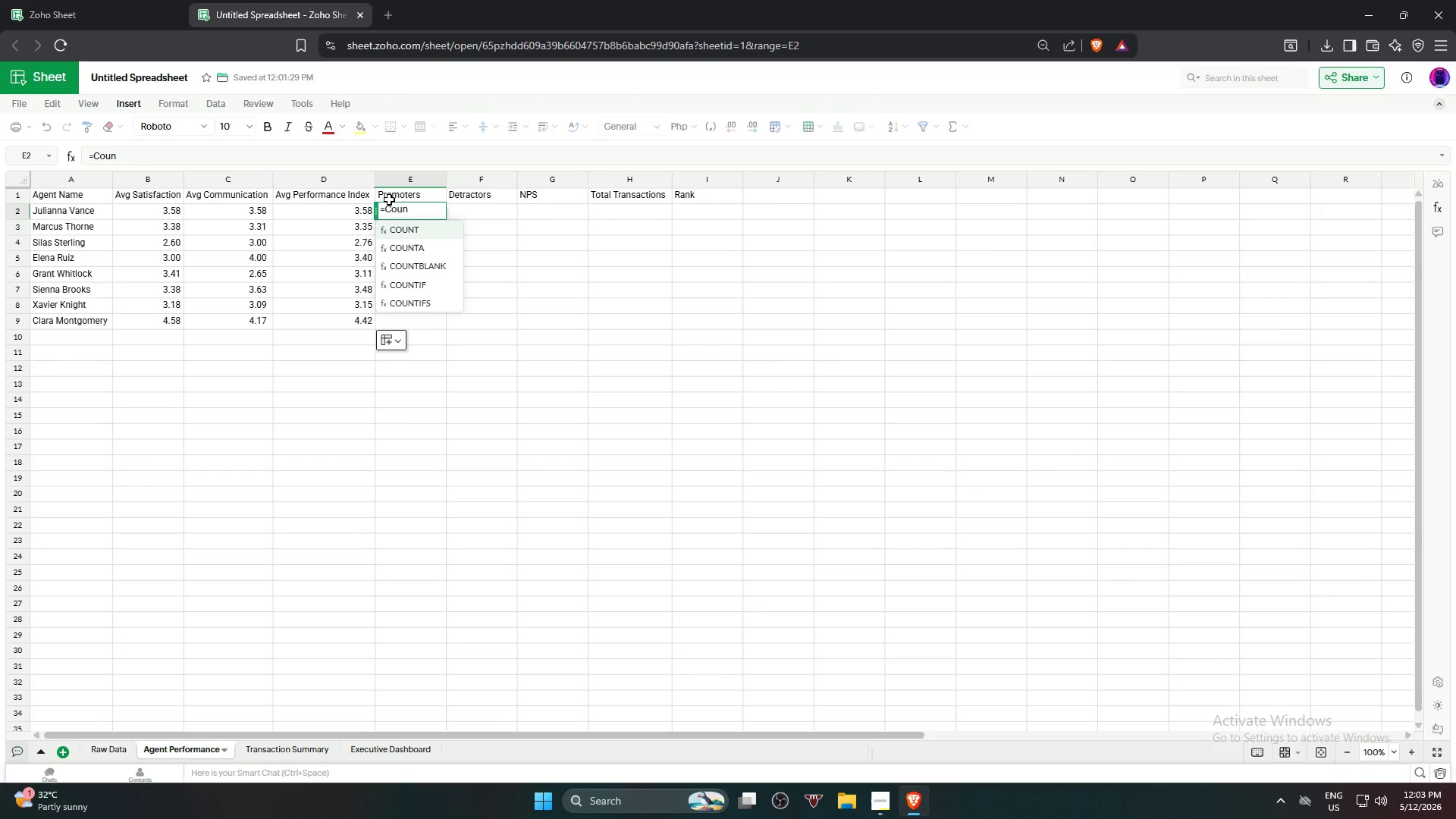 
left_click([419, 287])
 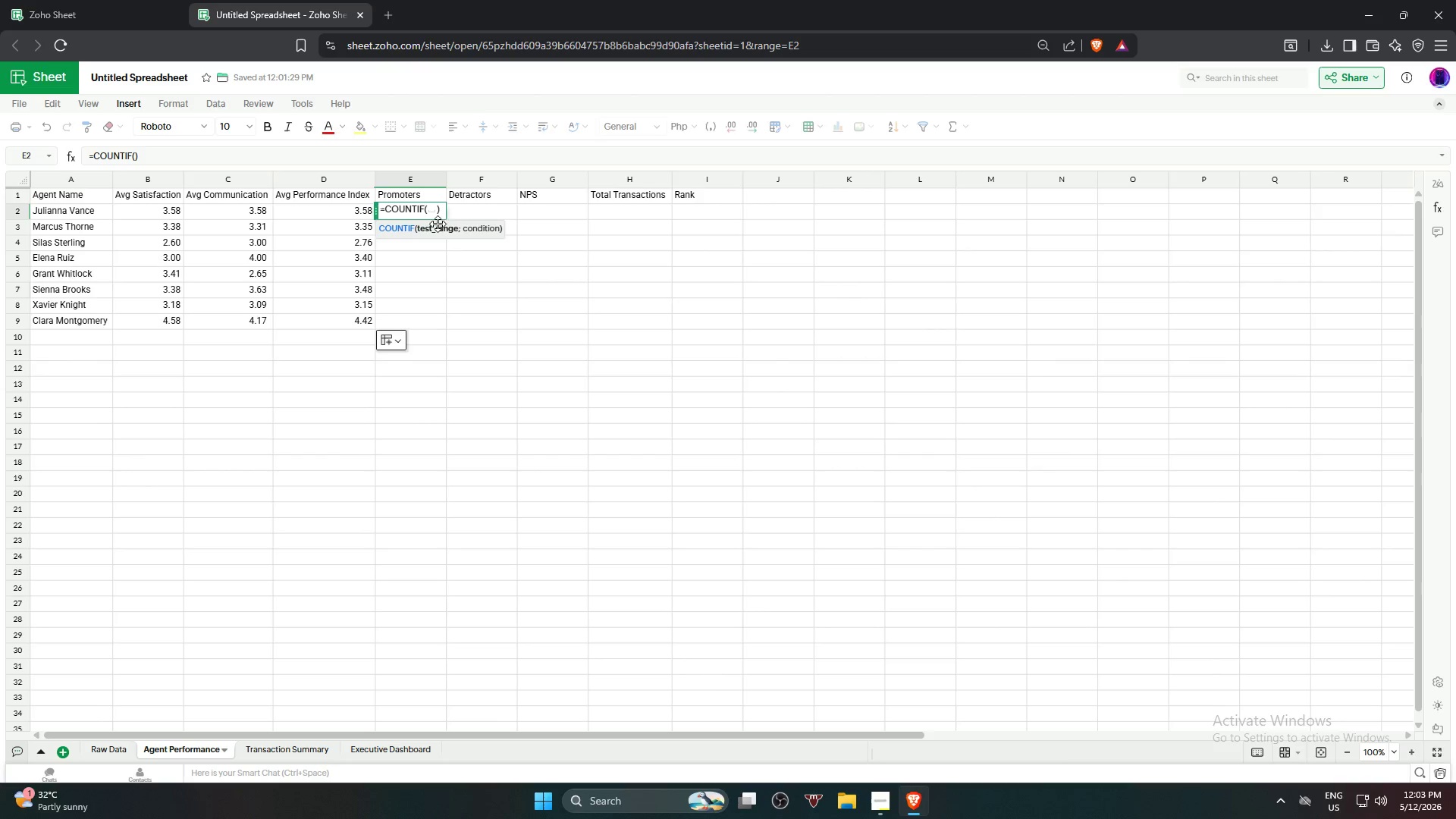 
left_click([427, 202])
 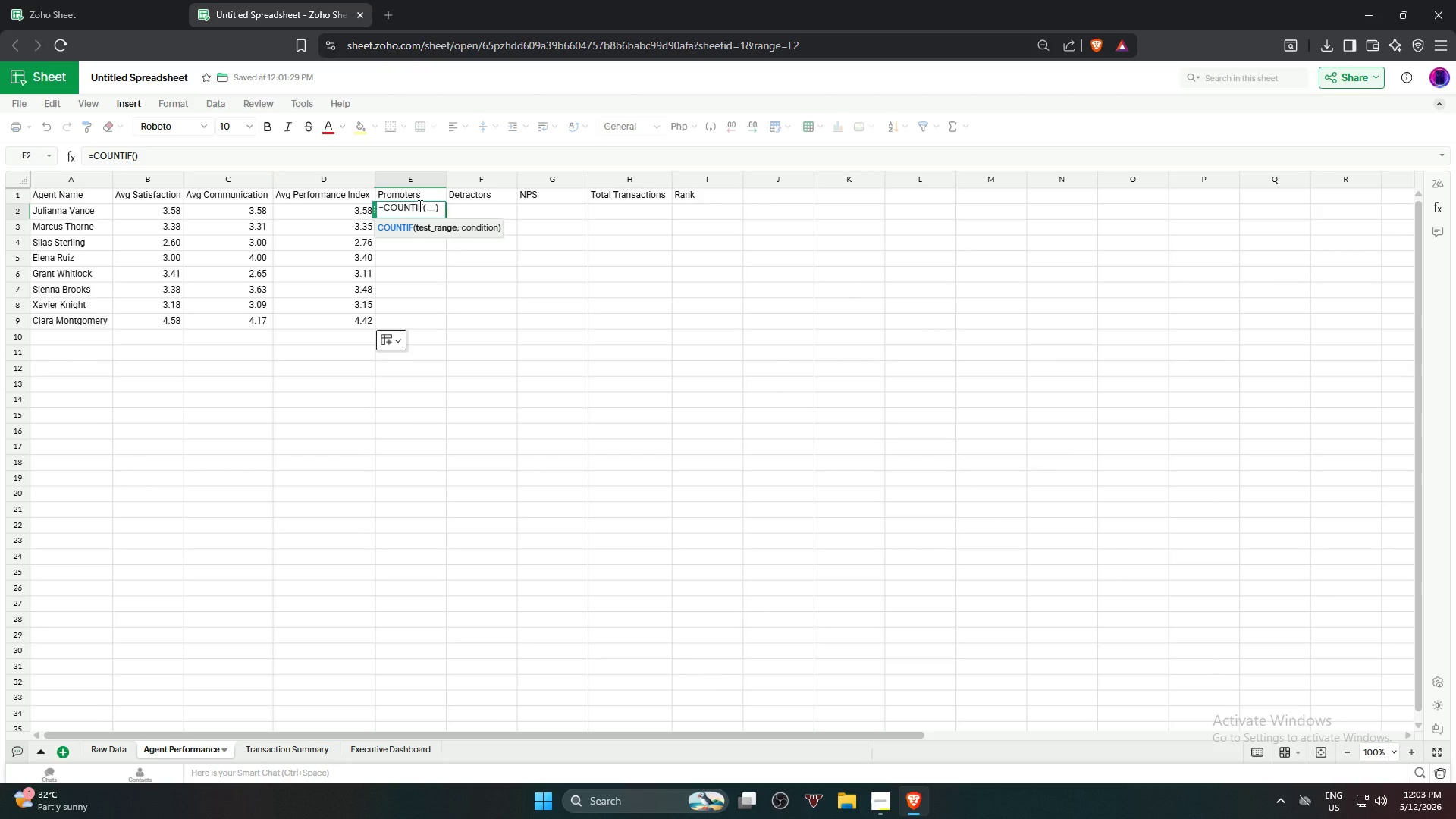 
left_click([419, 206])
 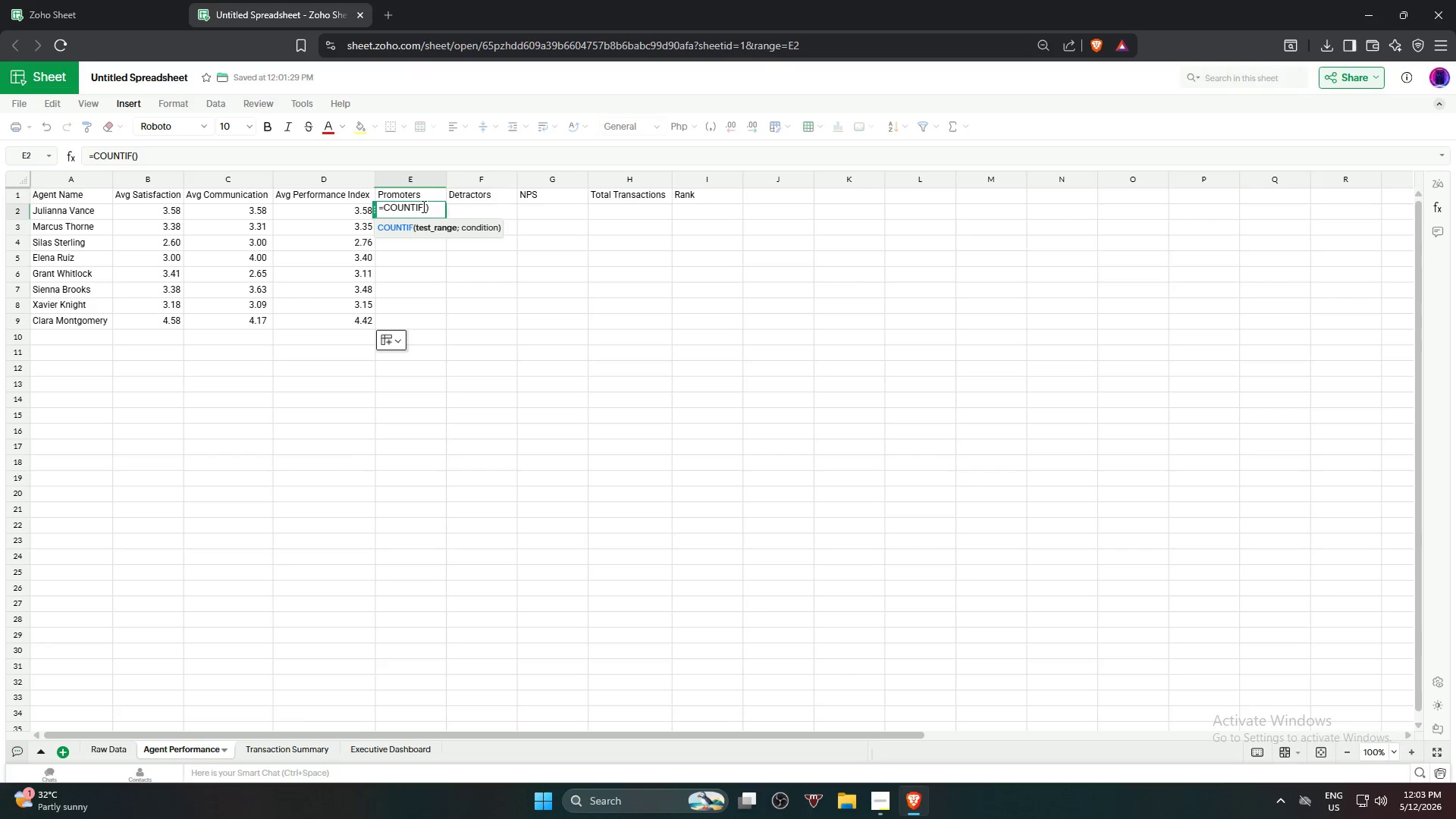 
left_click([422, 206])
 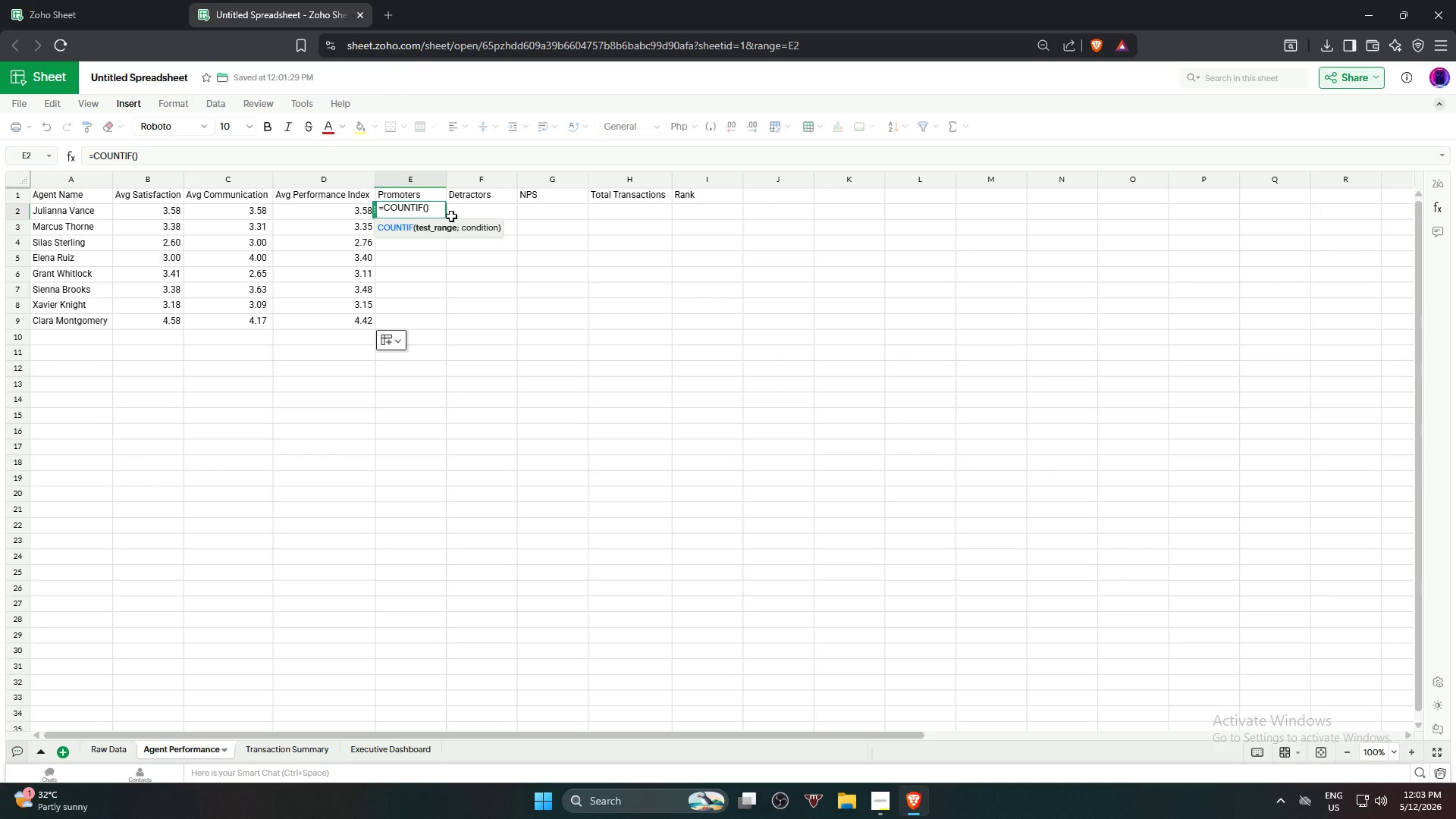 
key(S)
 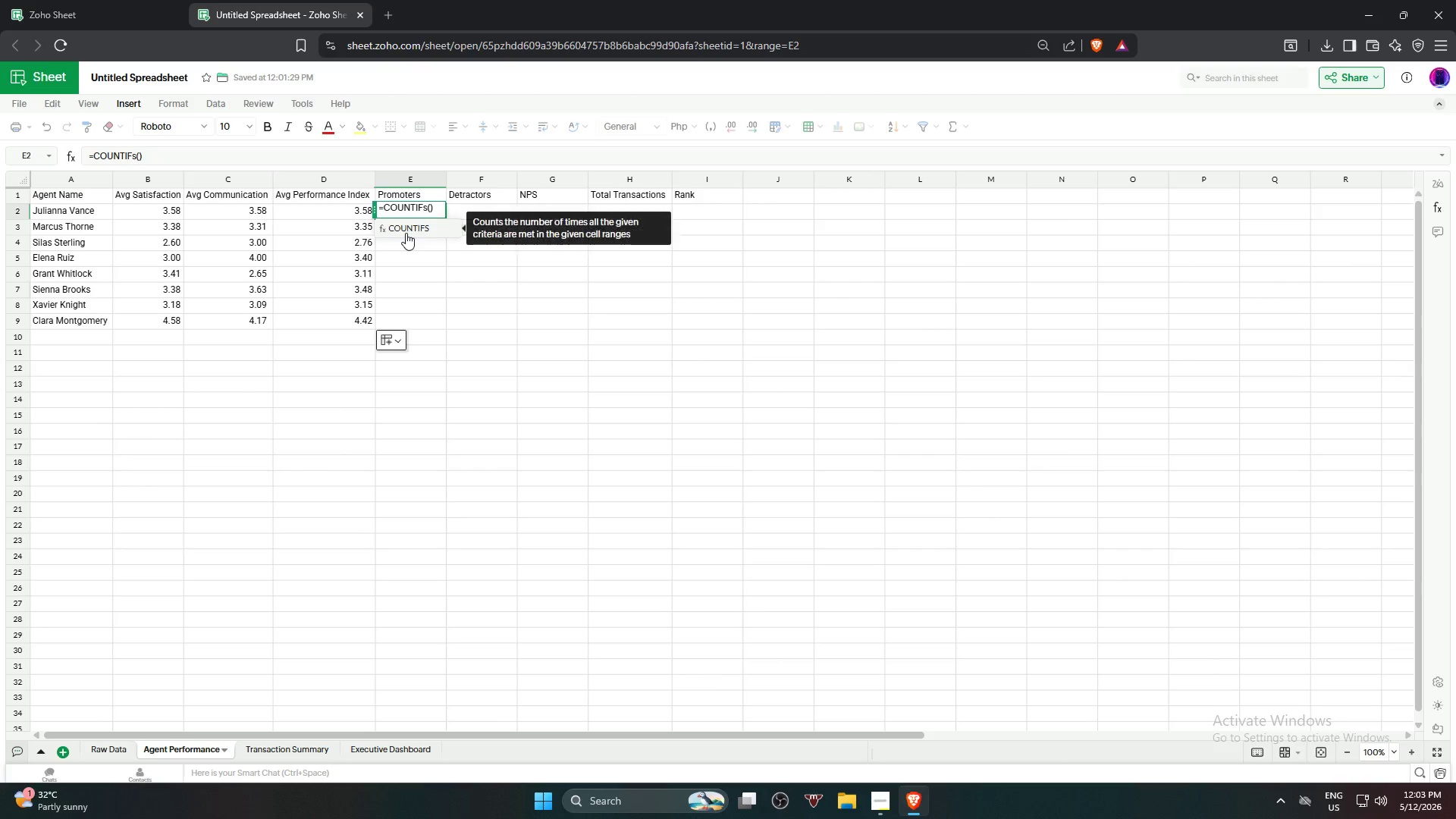 
left_click([406, 233])
 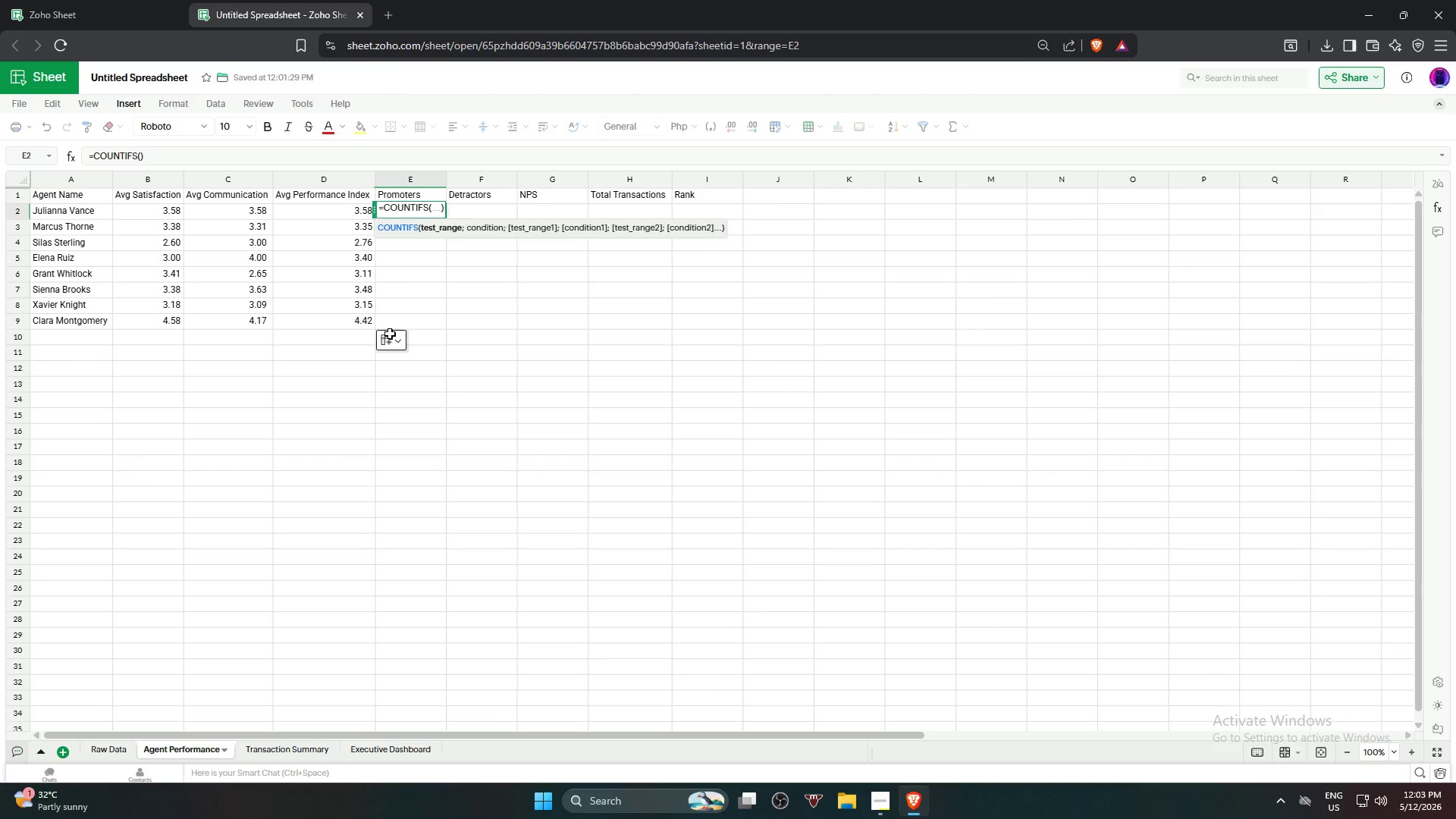 
wait(5.33)
 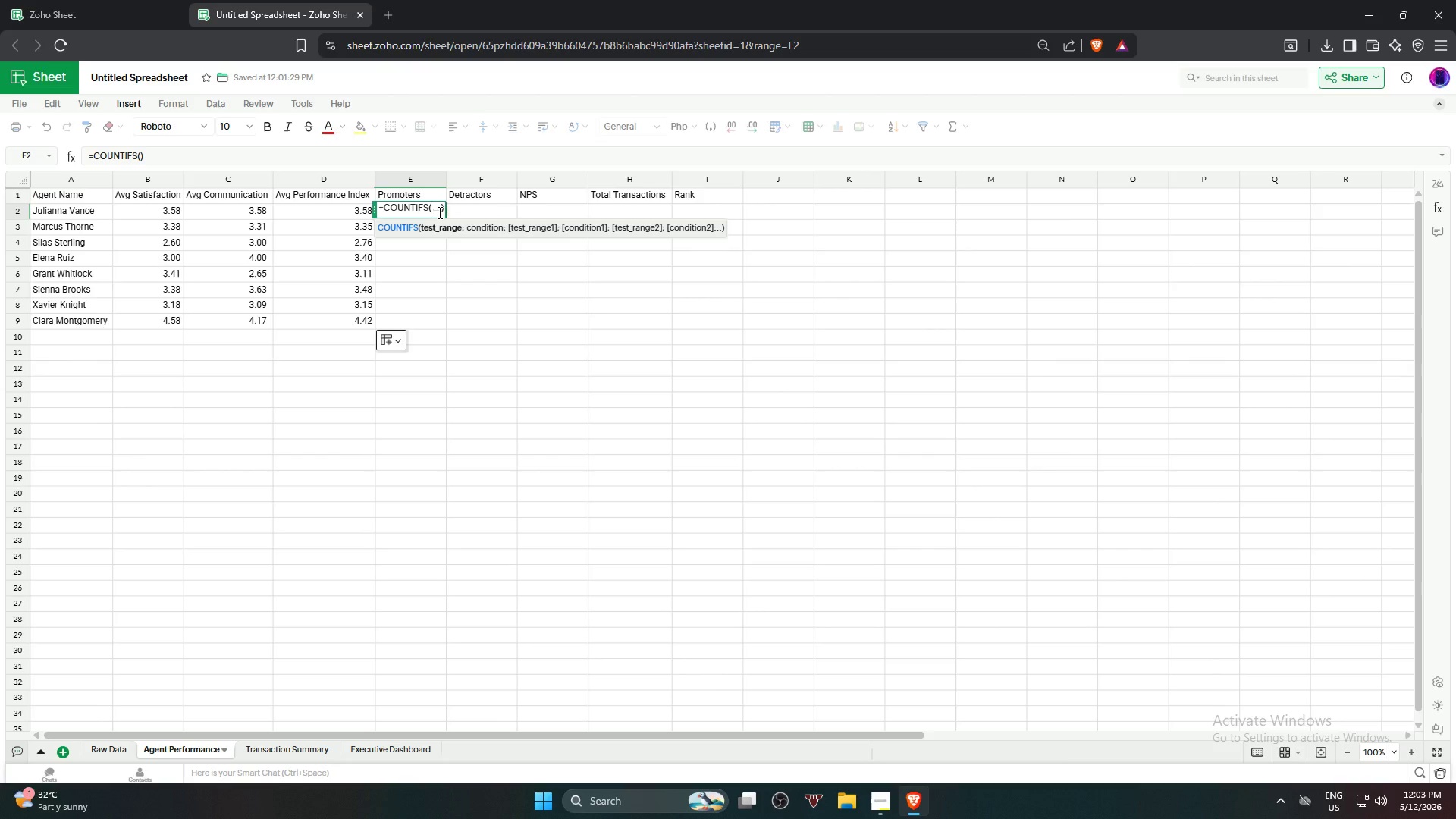 
left_click([115, 744])
 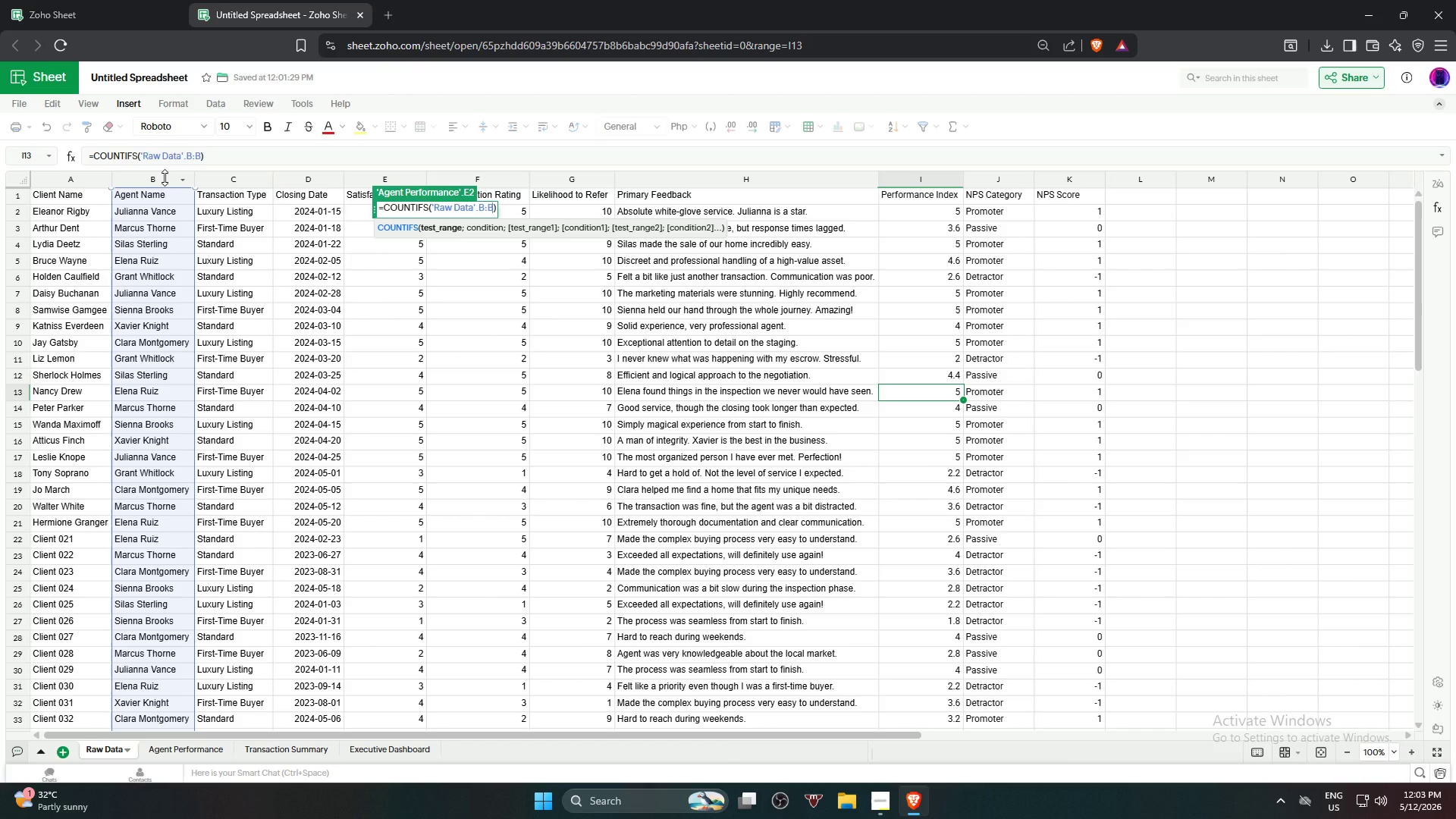 
key(Comma)
 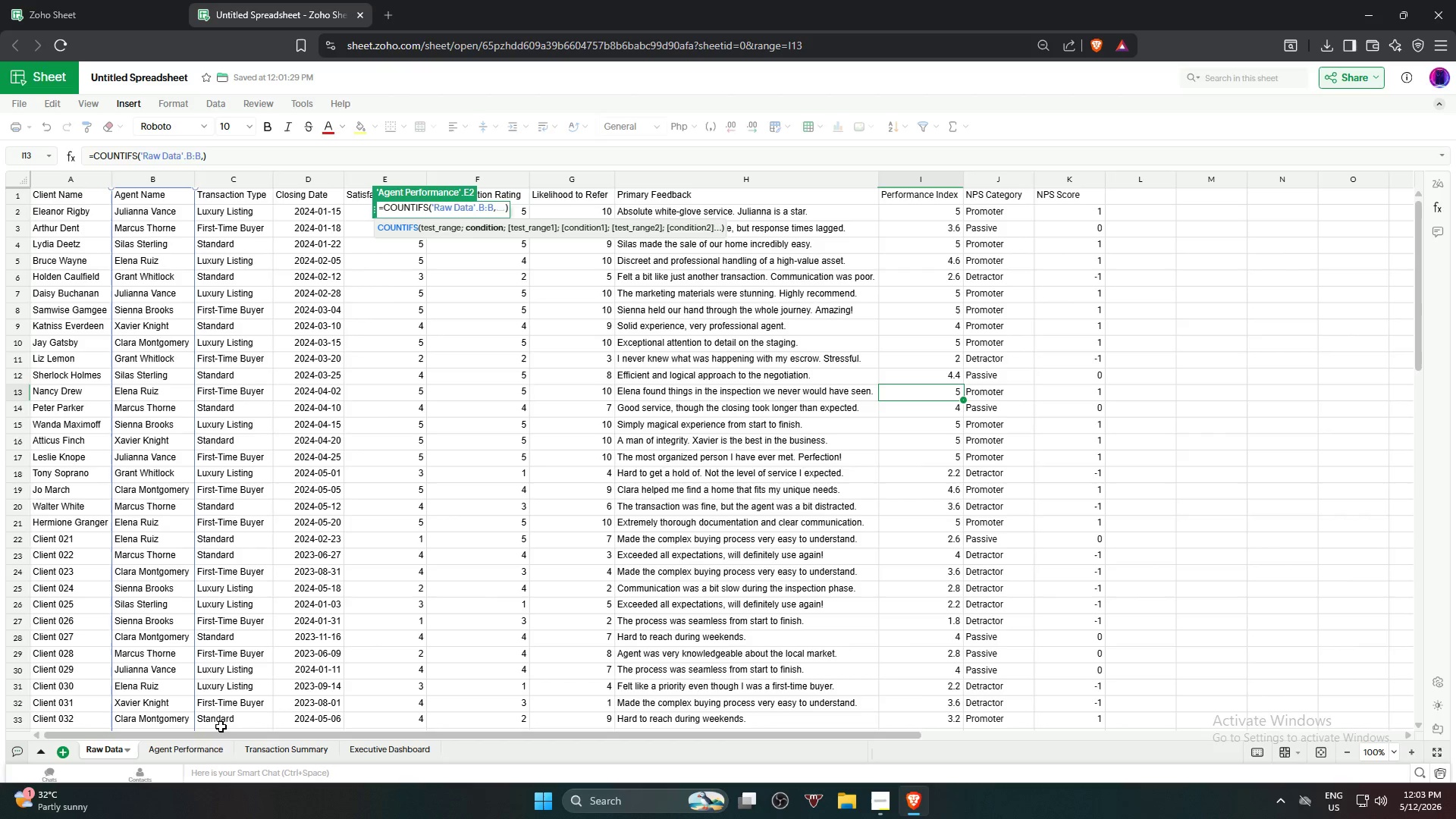 
left_click([200, 748])
 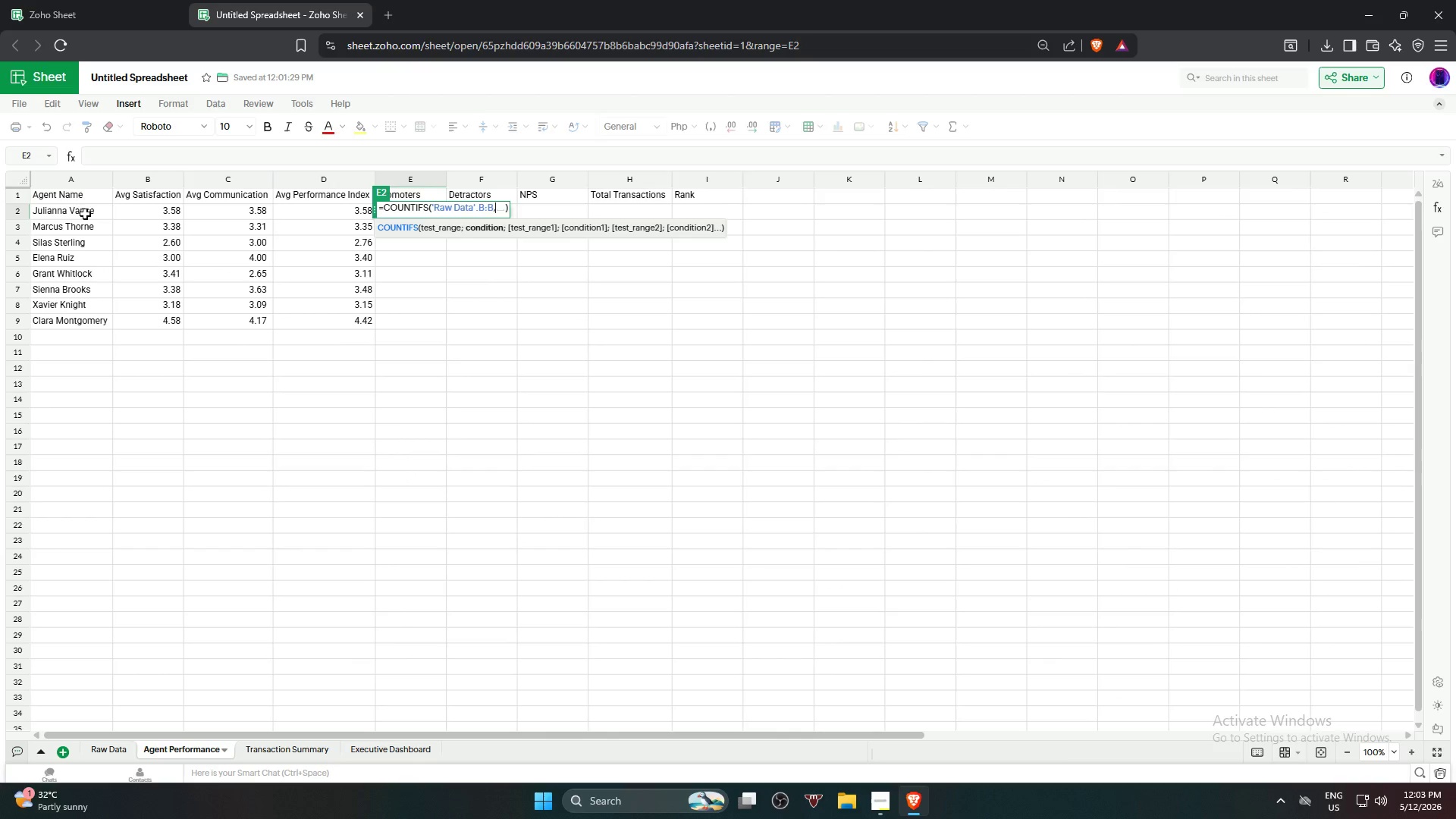 
left_click([85, 213])
 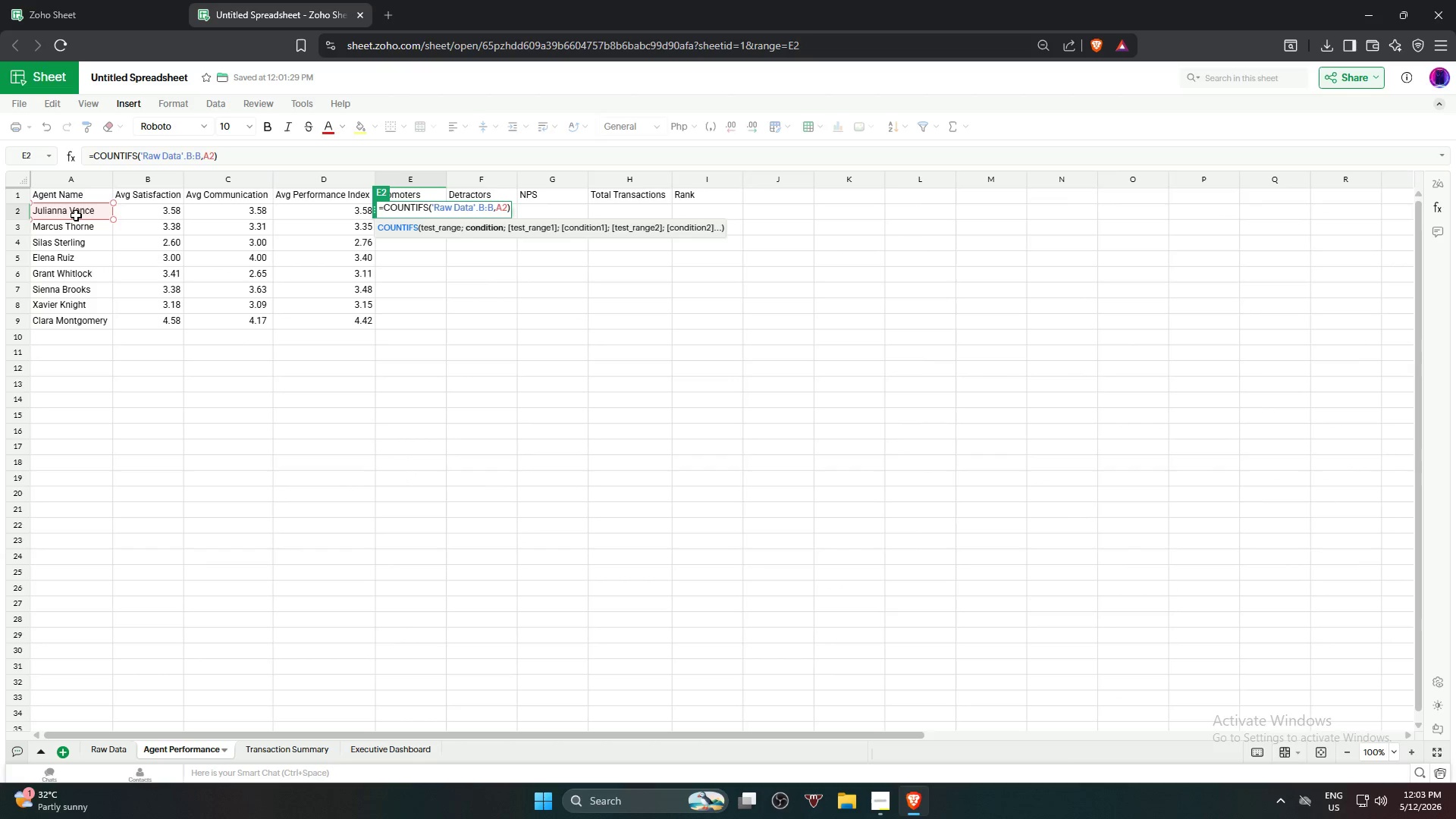 
key(Comma)
 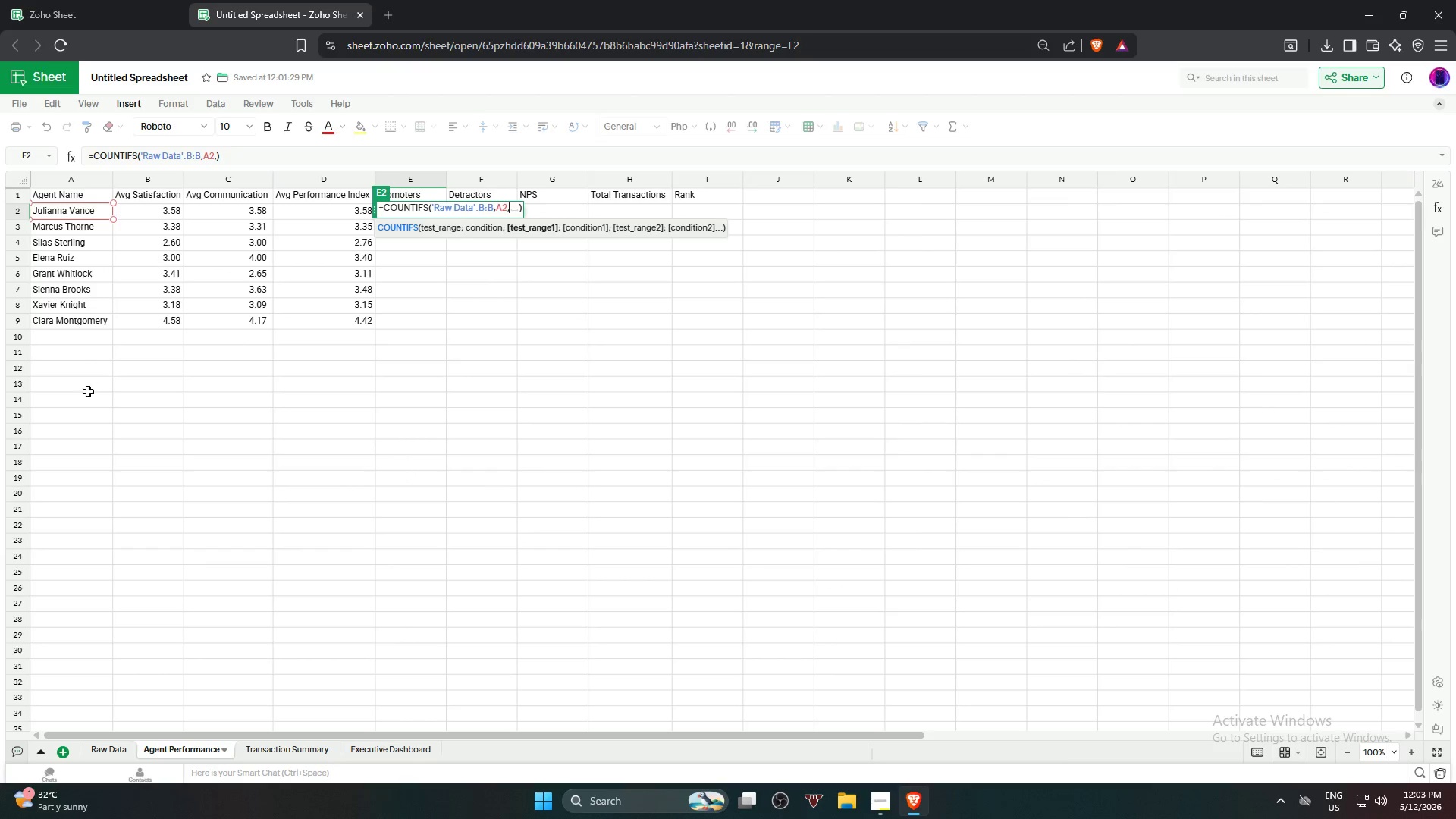 
wait(5.91)
 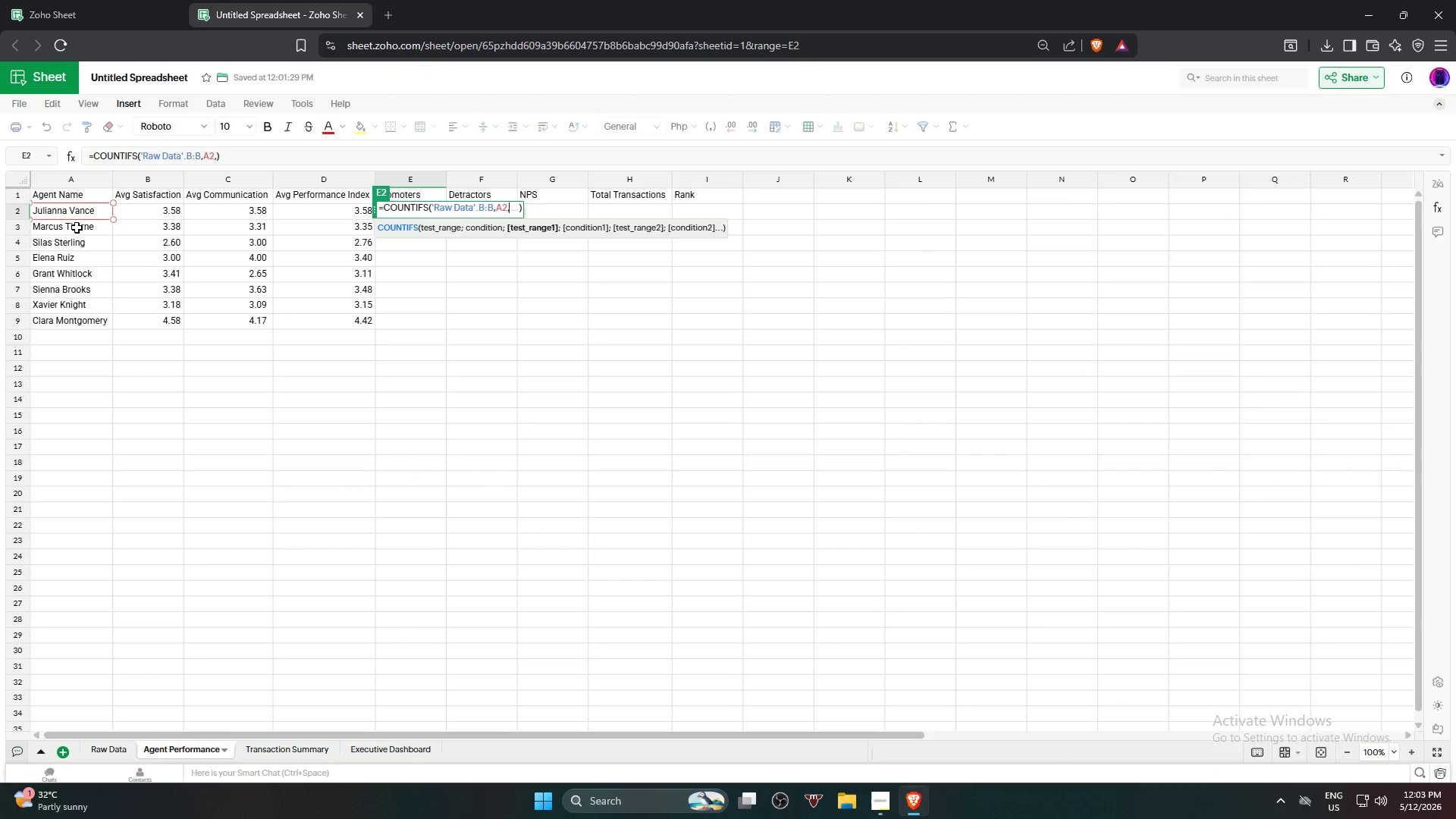 
left_click([102, 743])
 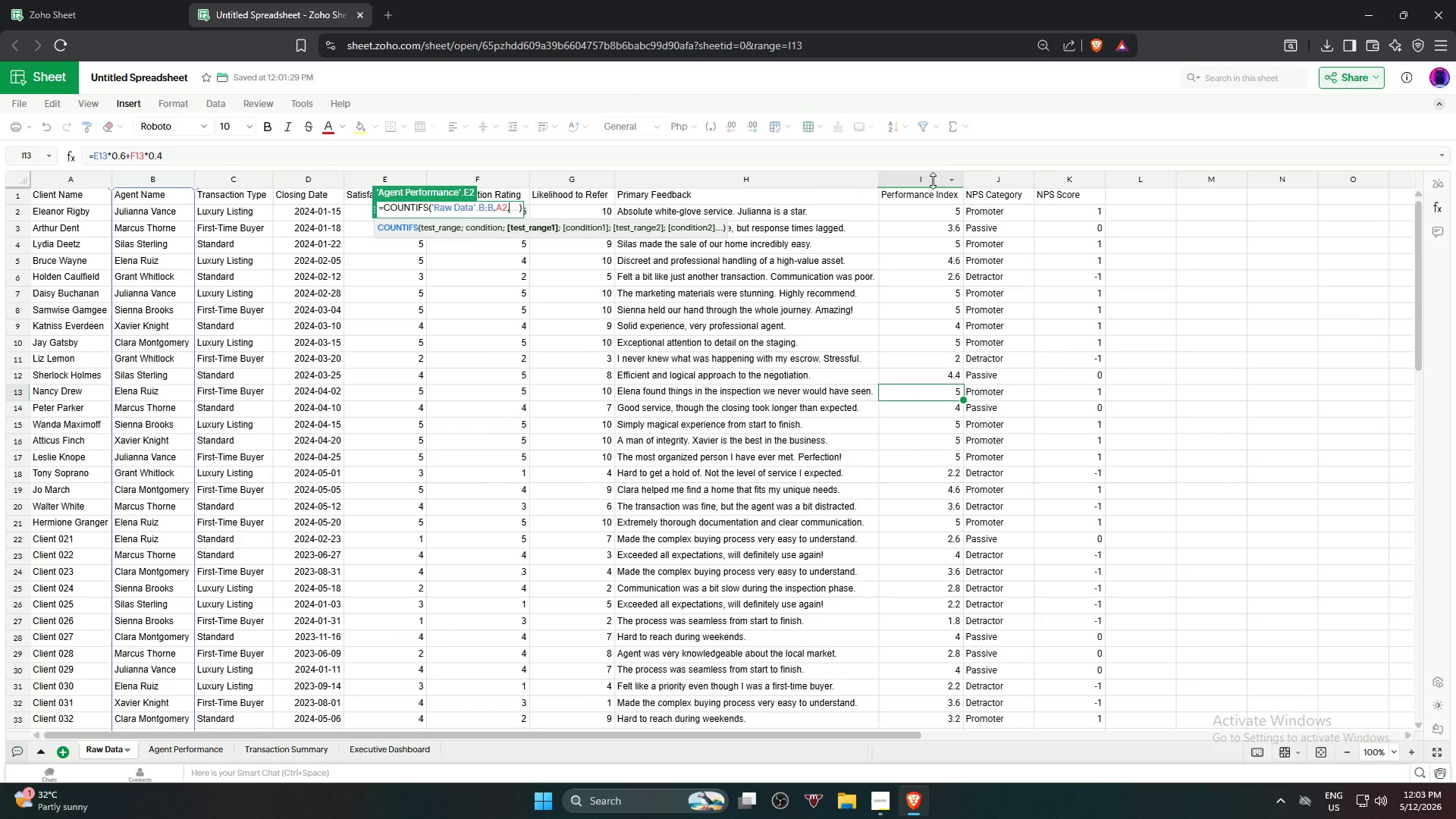 
left_click([1006, 184])
 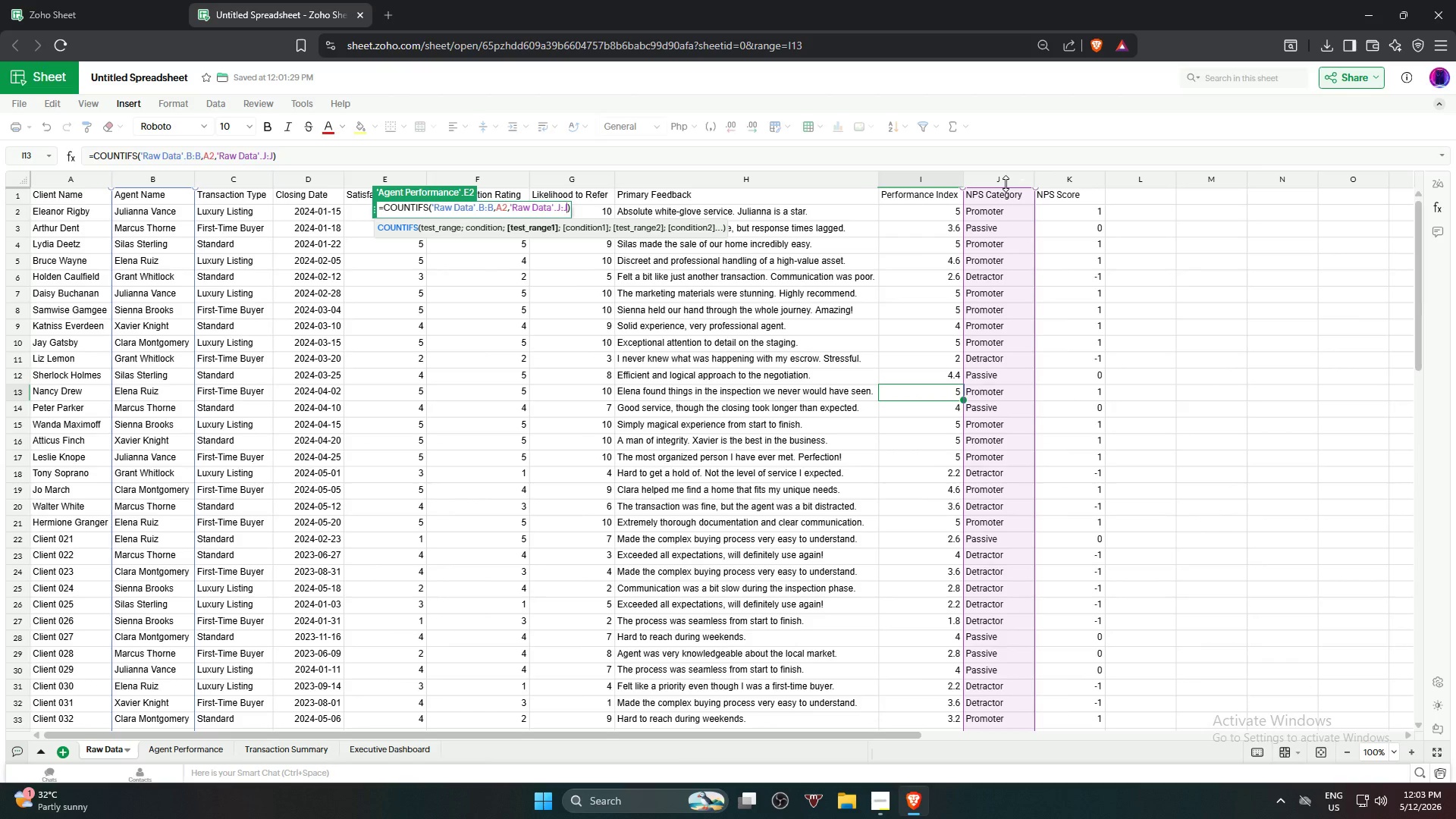 
type(,"Promoter")
 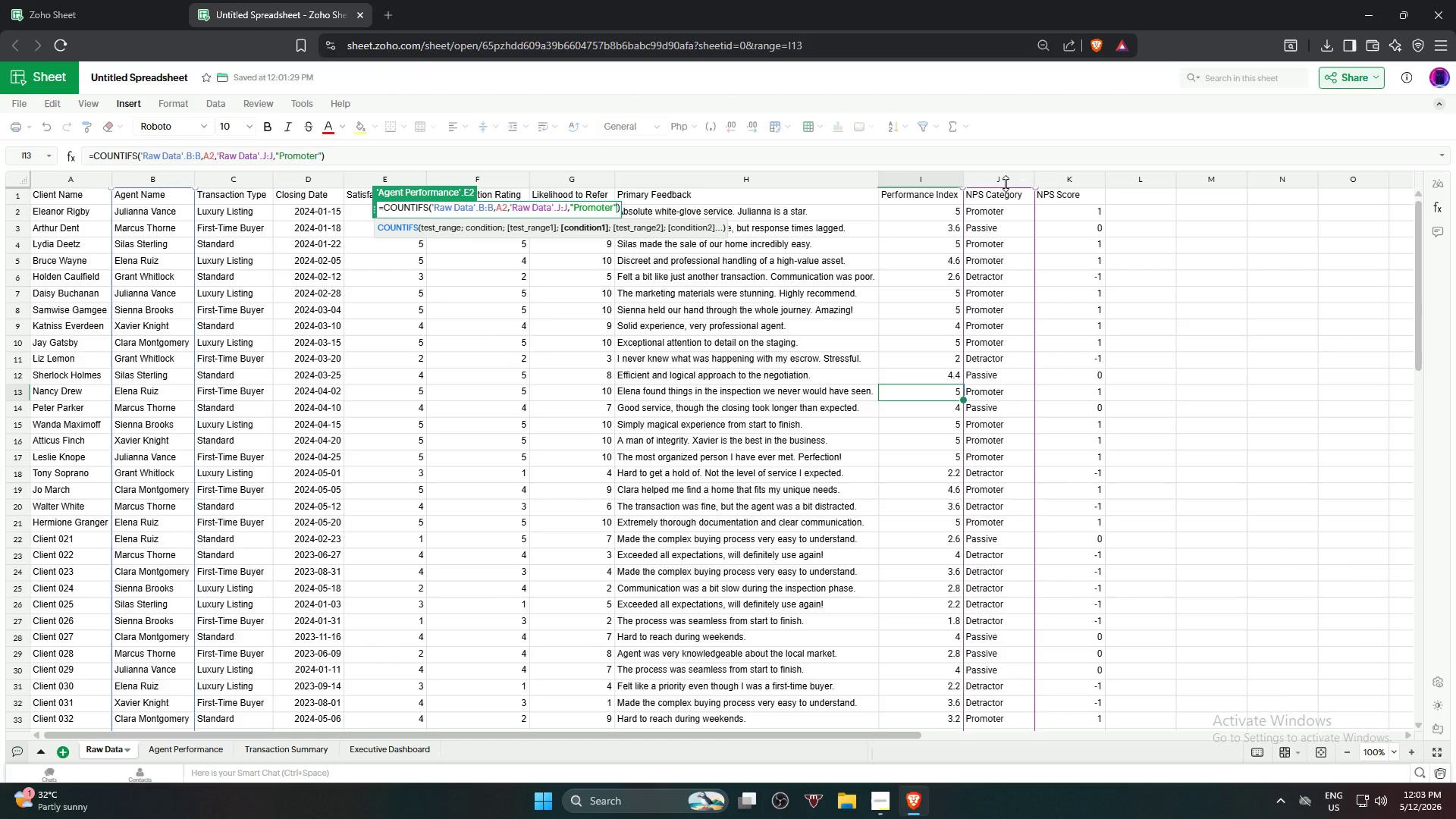 
key(Enter)
 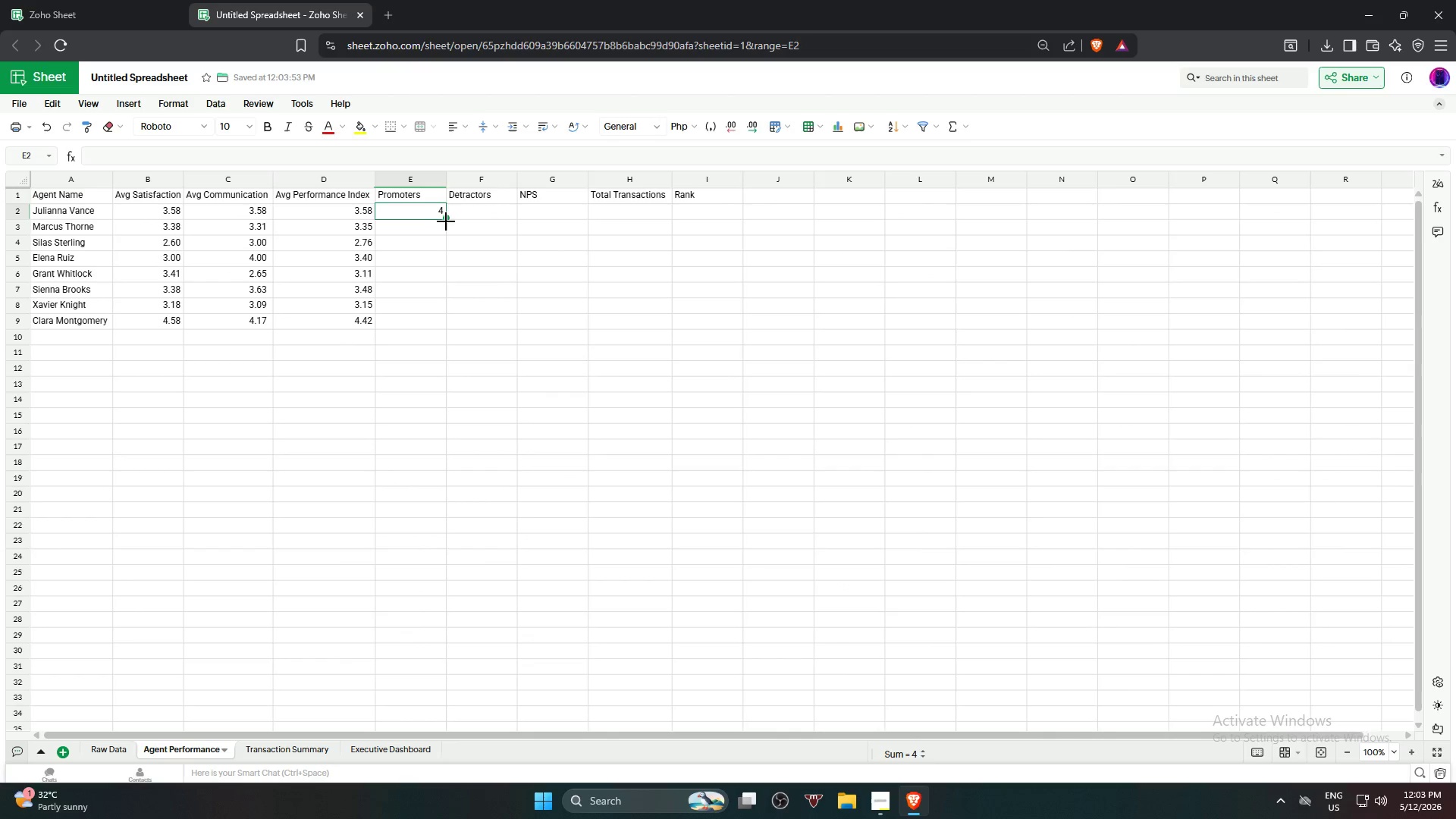 
left_click_drag(start_coordinate=[443, 219], to_coordinate=[451, 325])
 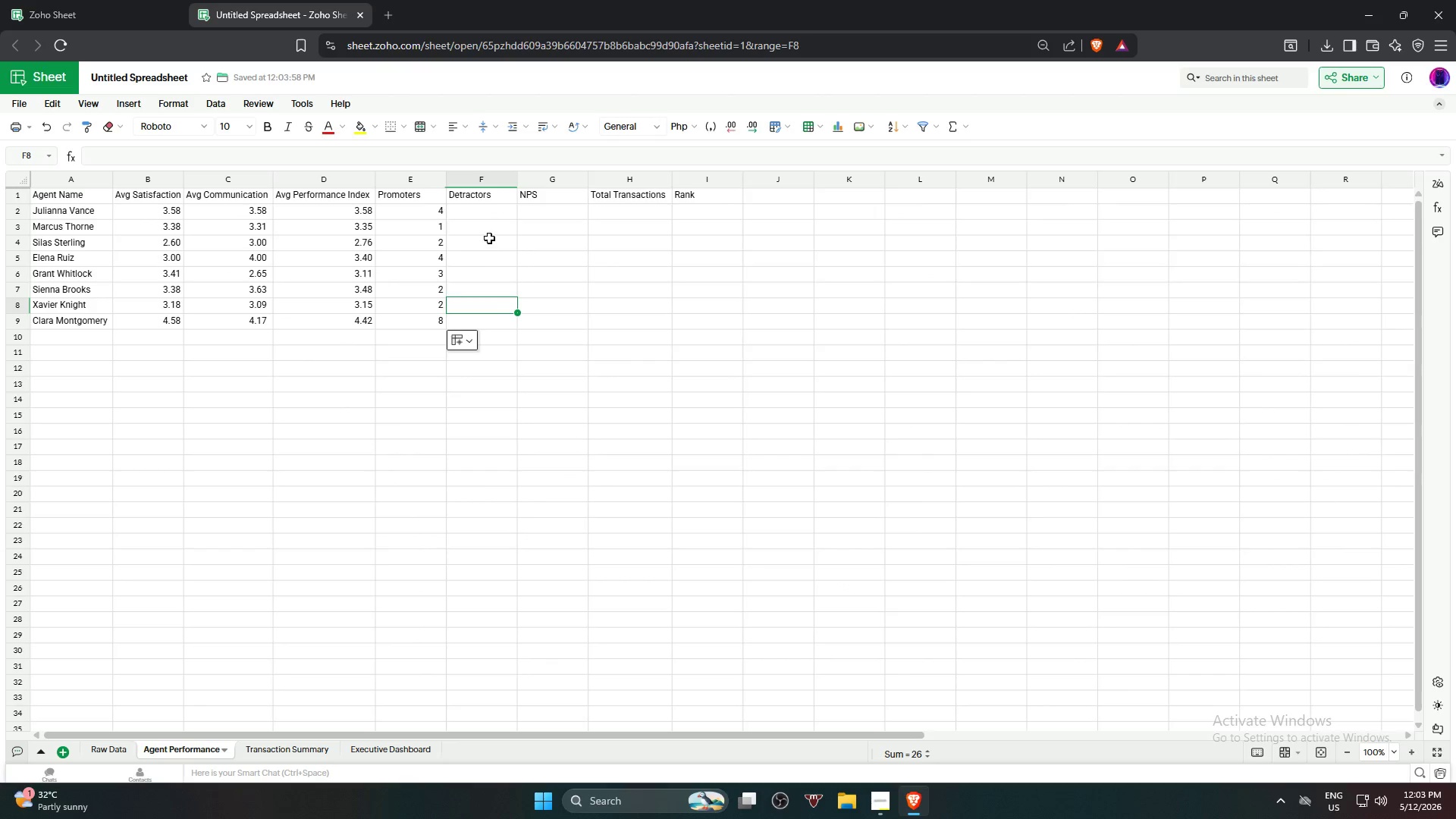 
left_click([500, 213])
 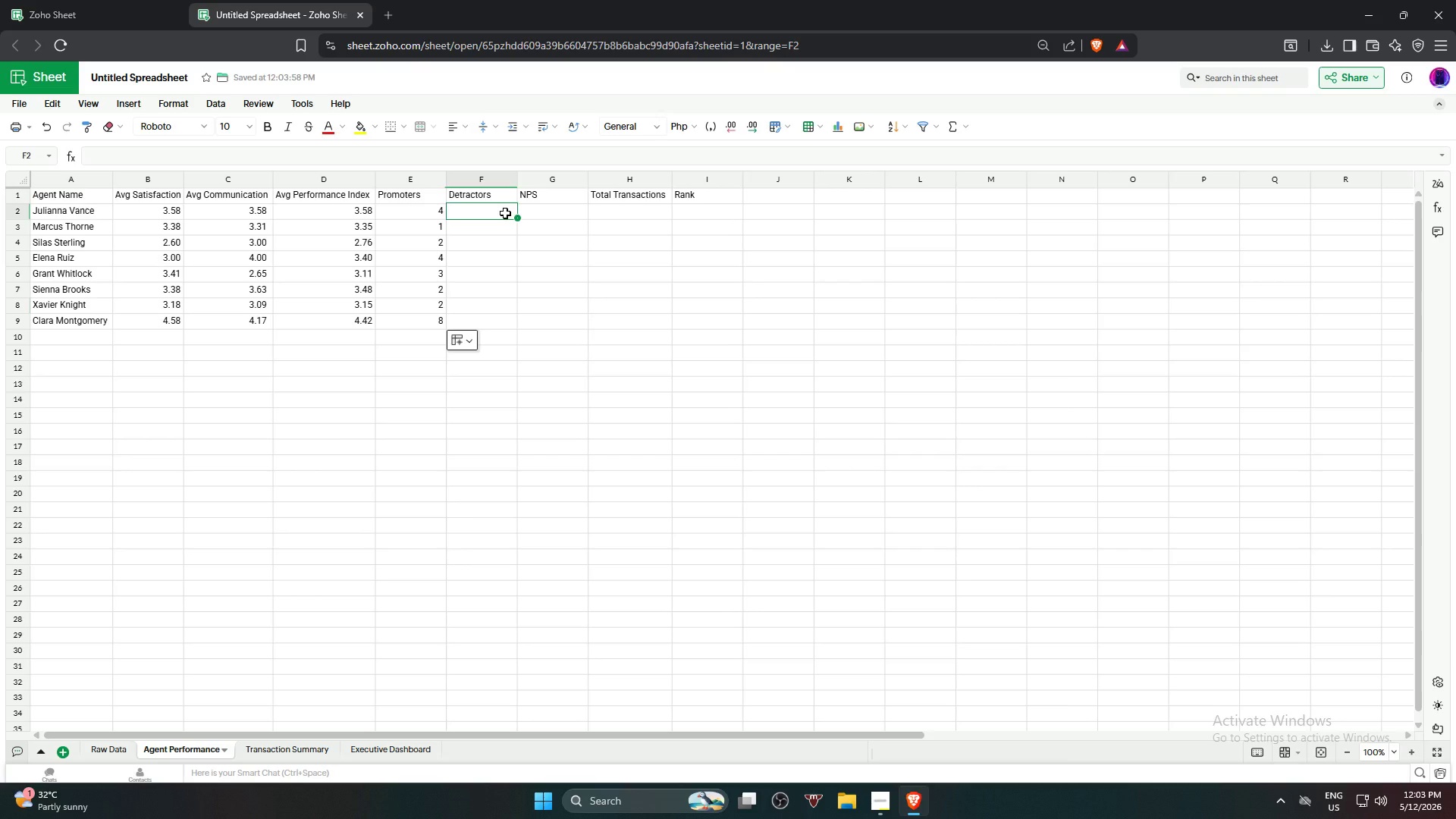 
key(Equal)
 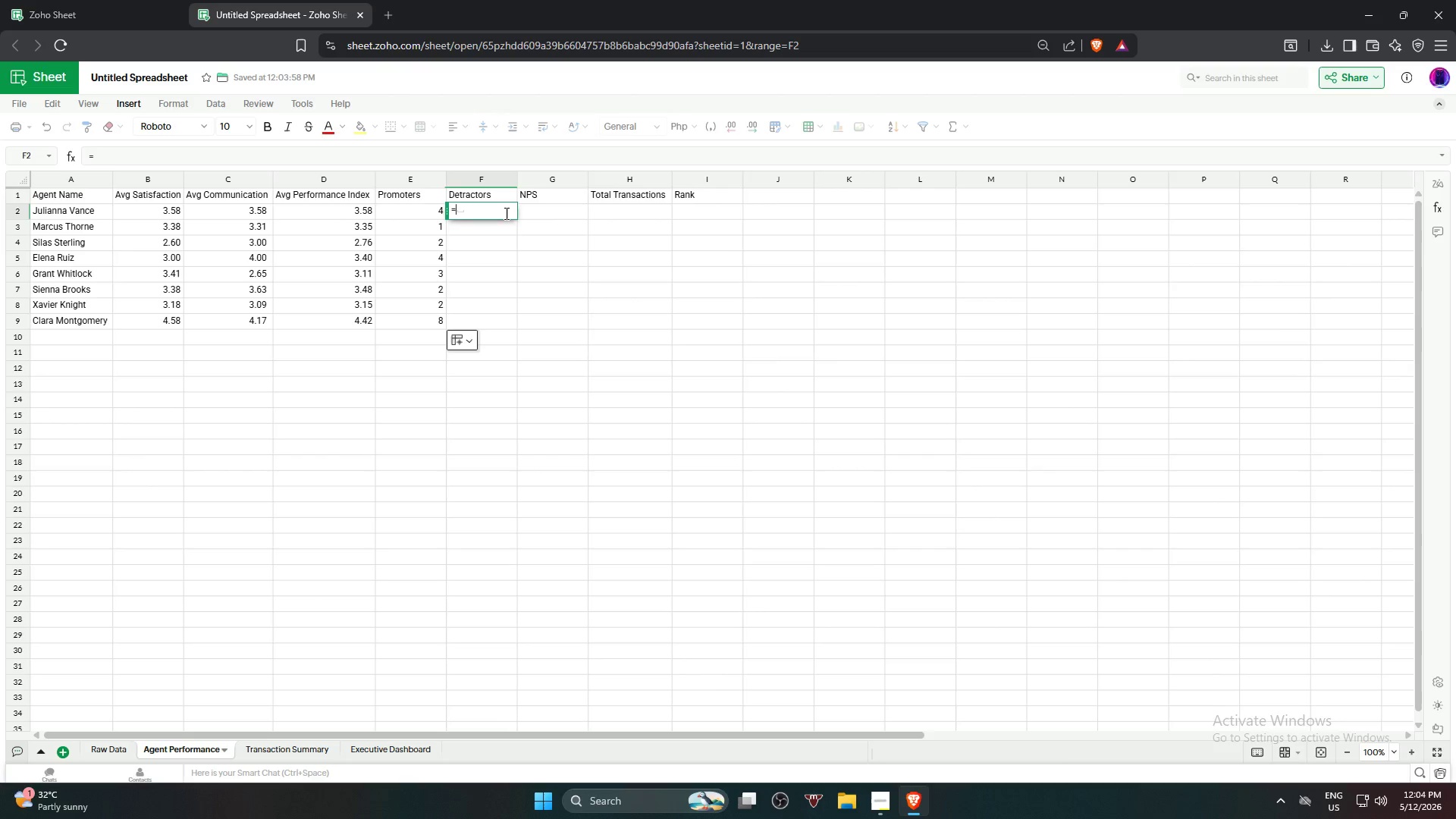 
key(Backspace)
 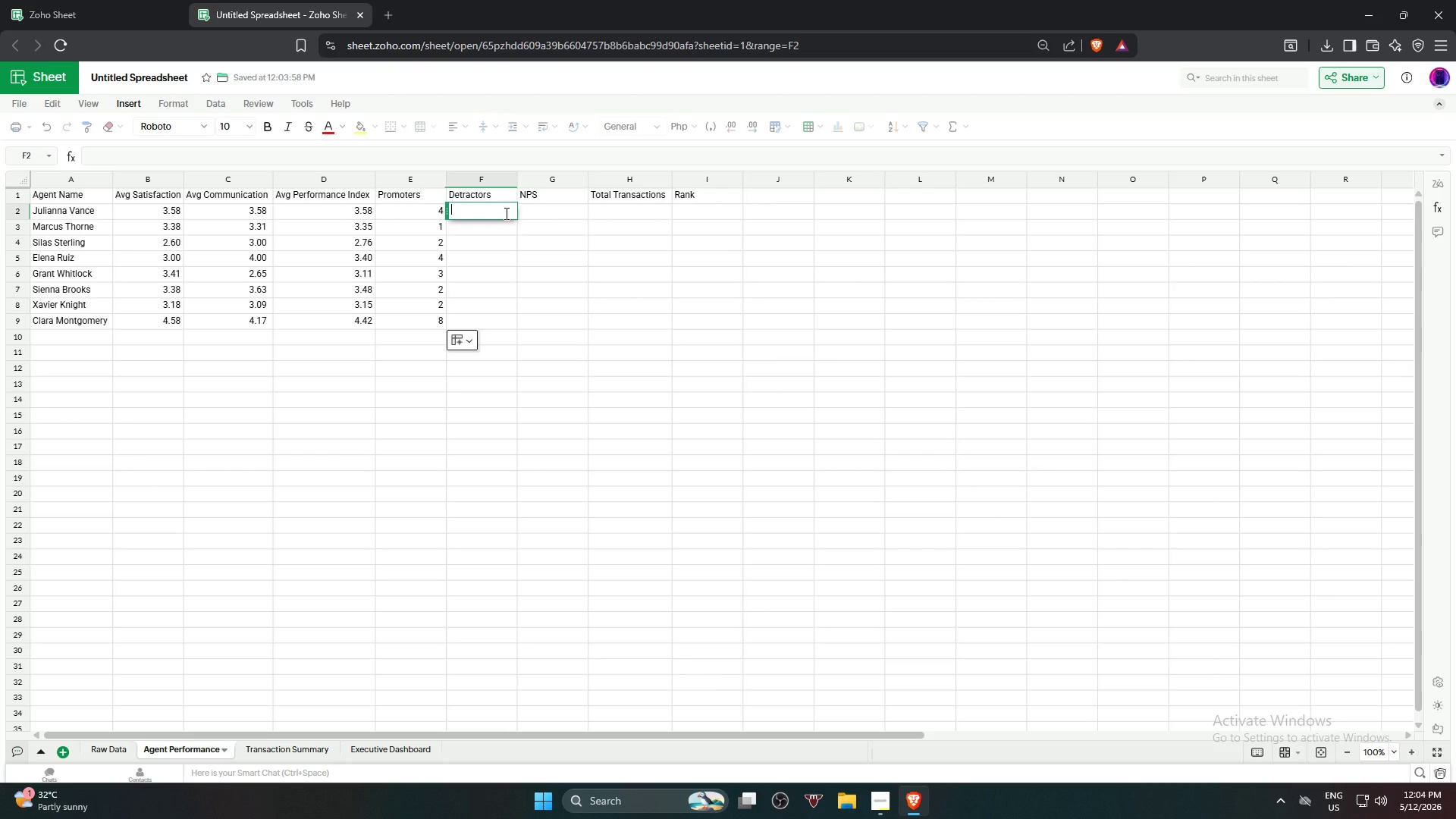 
key(Backspace)
 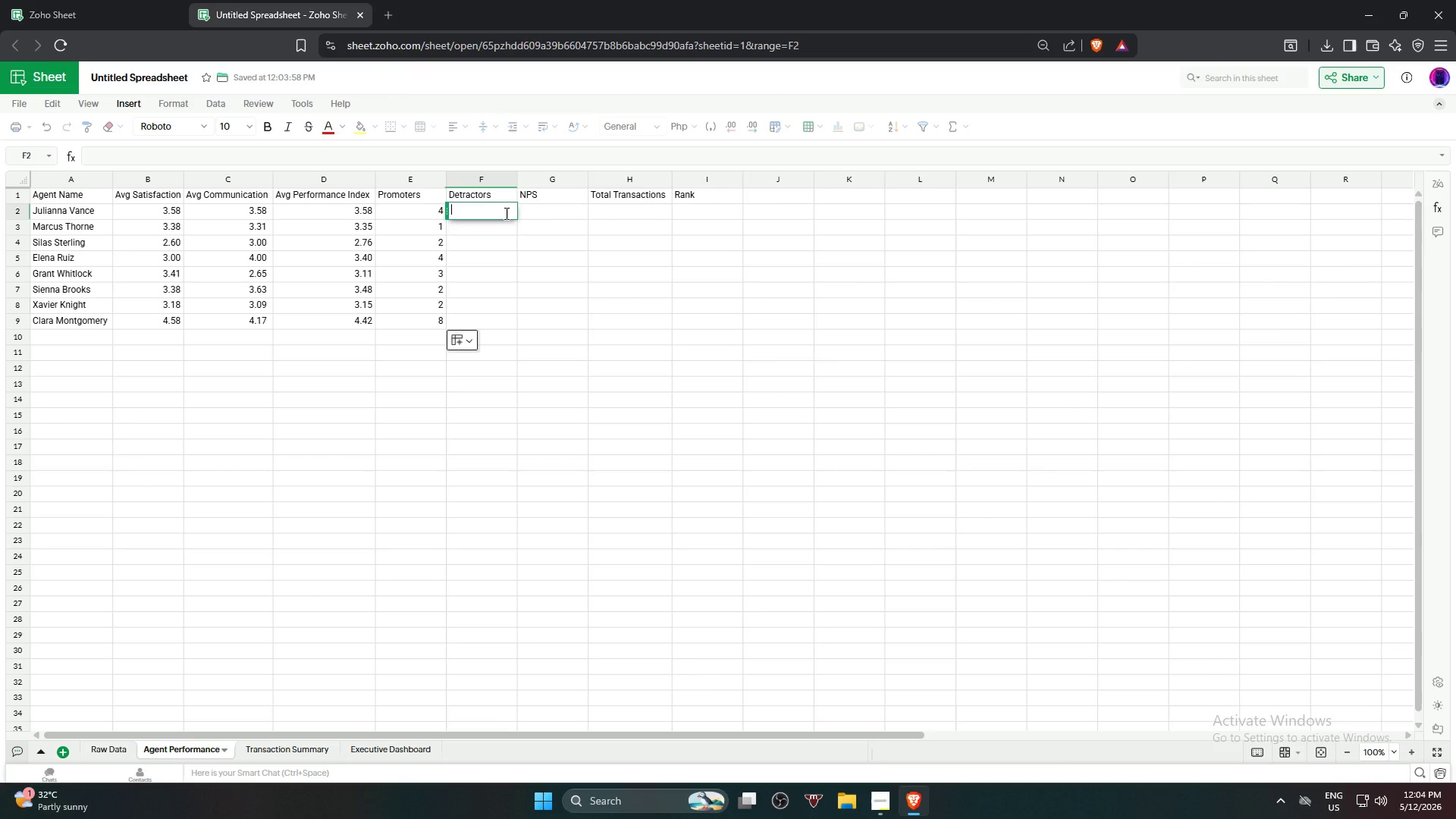 
key(Equal)
 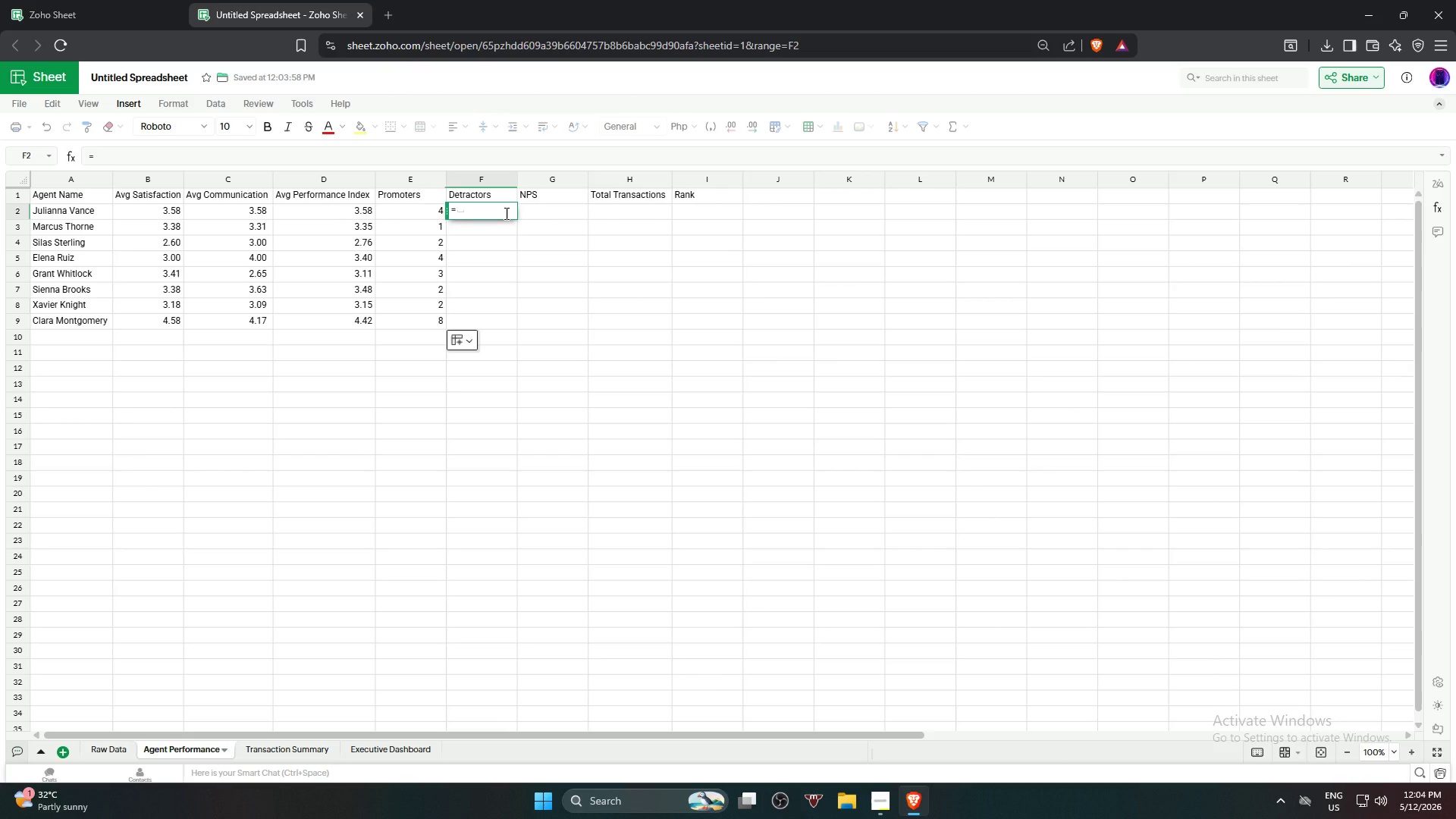 
type(I)
key(Backspace)
type(CXO)
key(Backspace)
key(Backspace)
type(OU)
 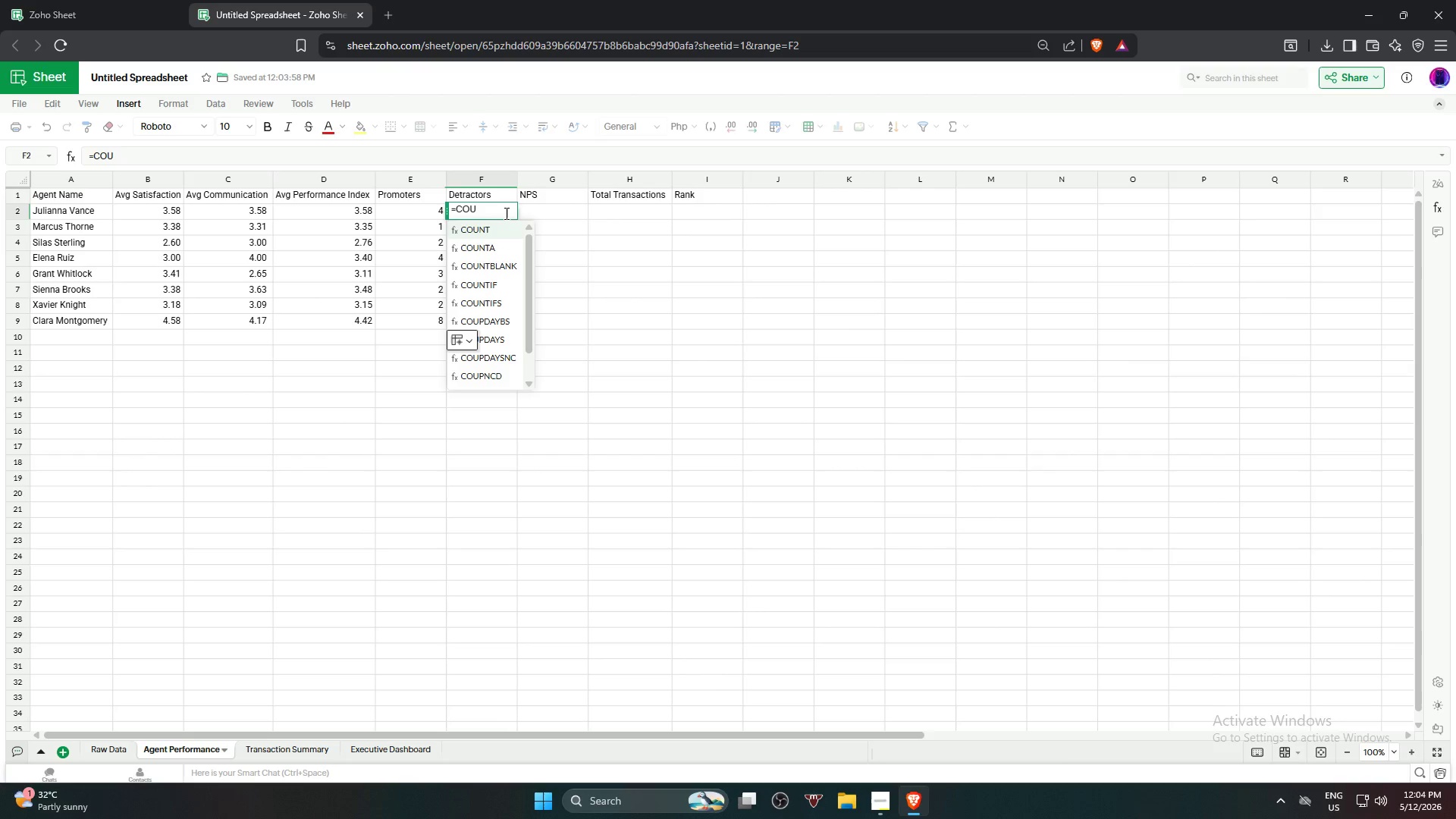 
mouse_move([503, 306])
 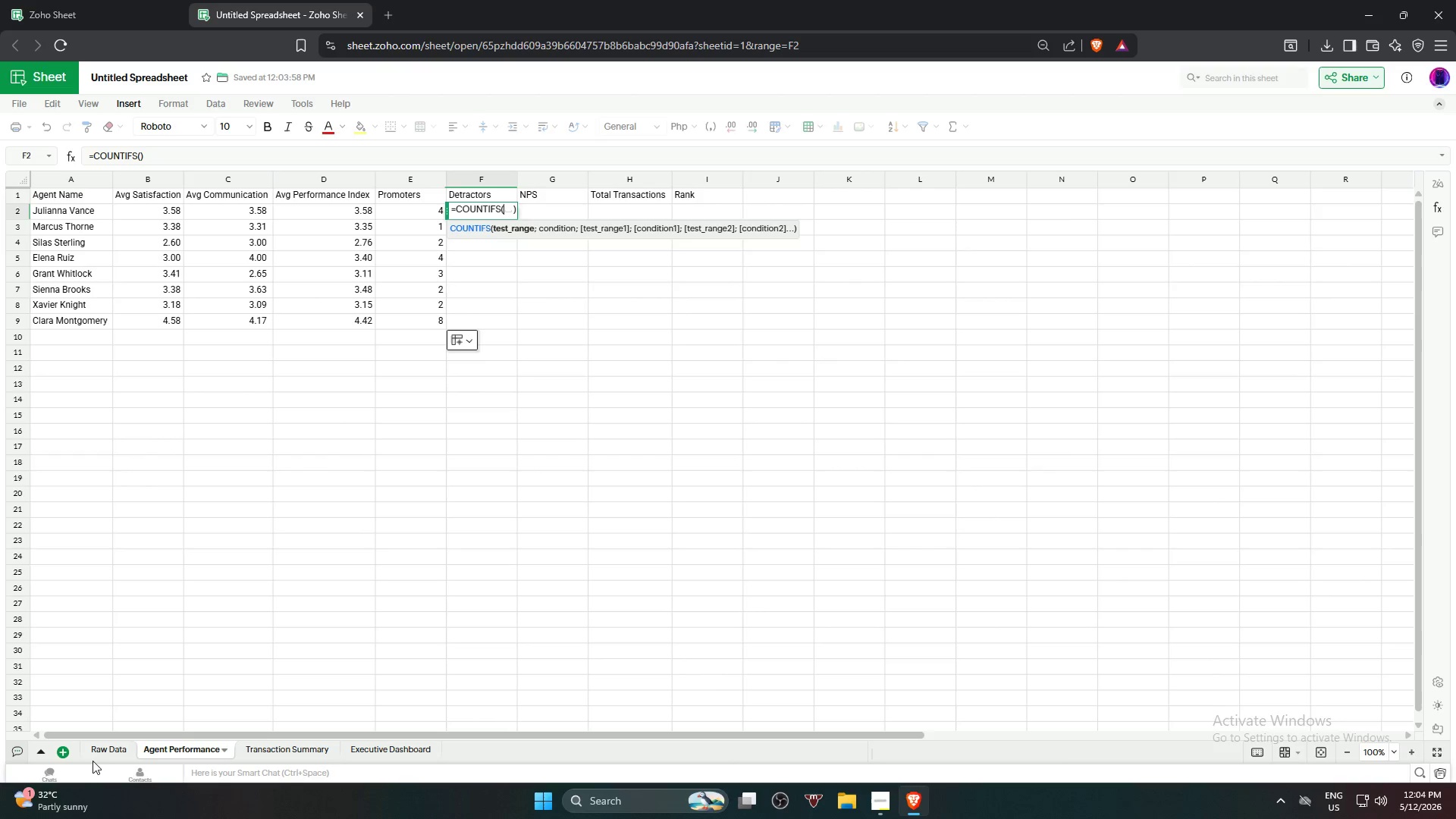 
left_click([102, 750])
 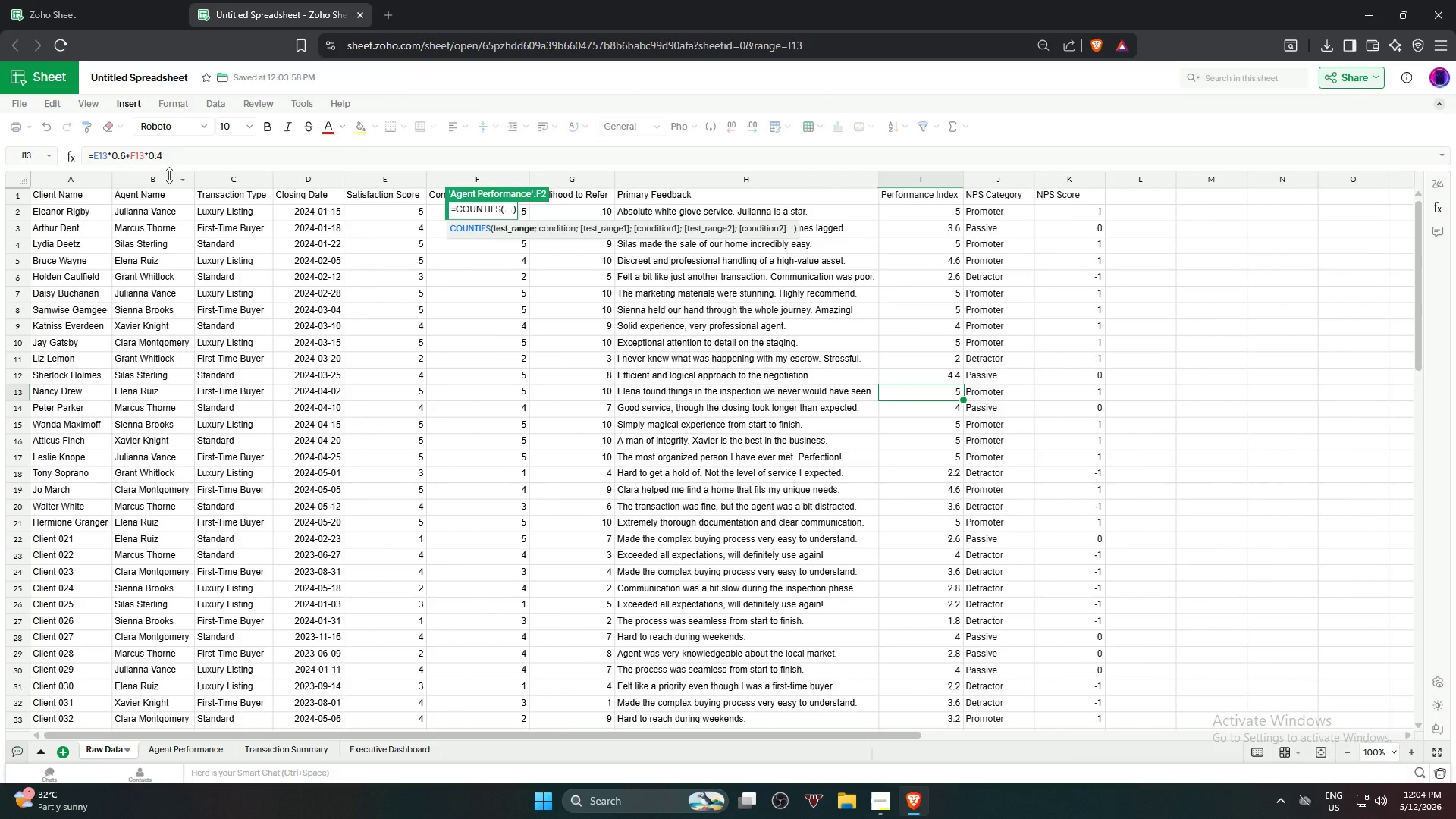 
left_click([168, 175])
 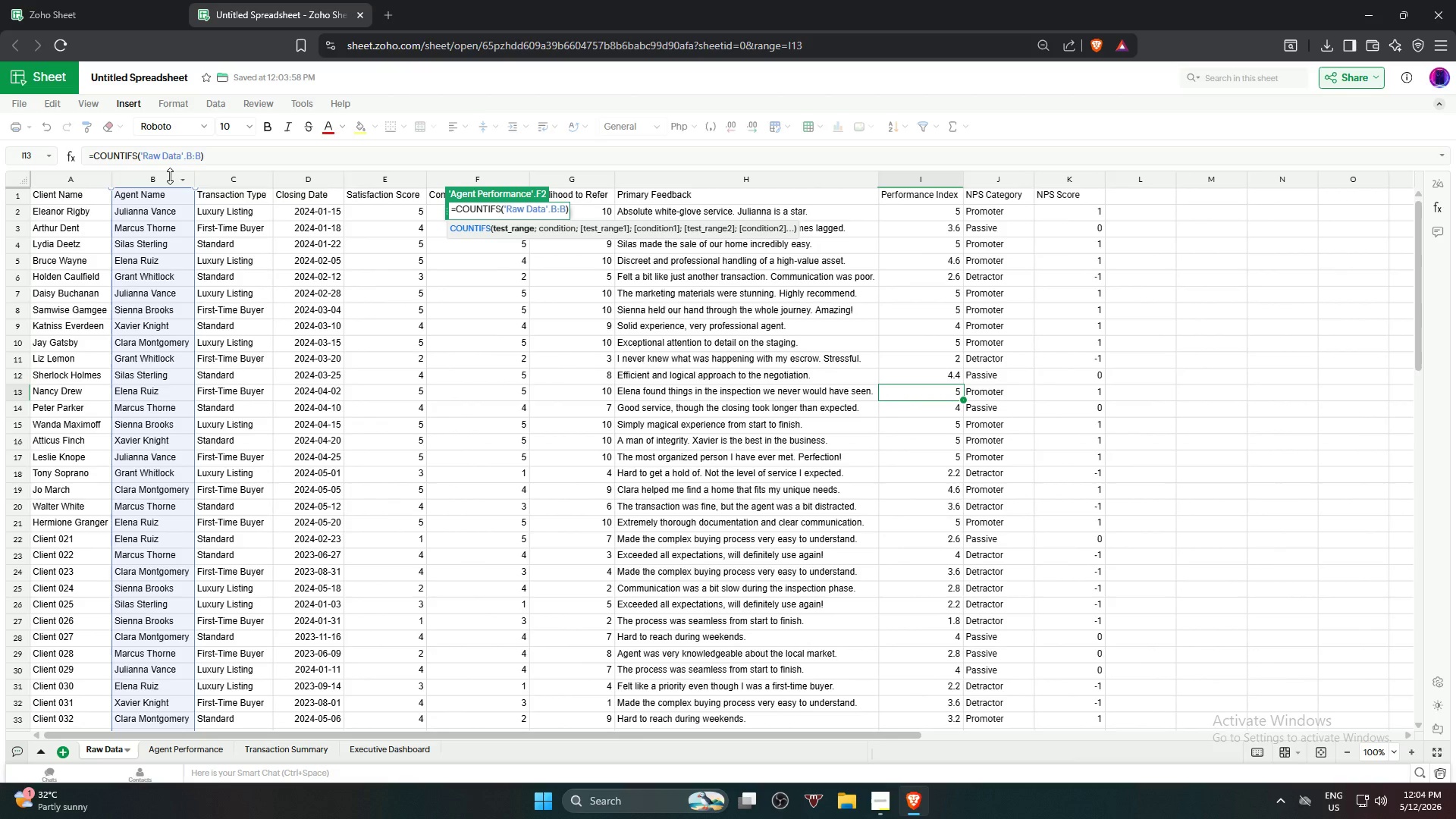 
key(Comma)
 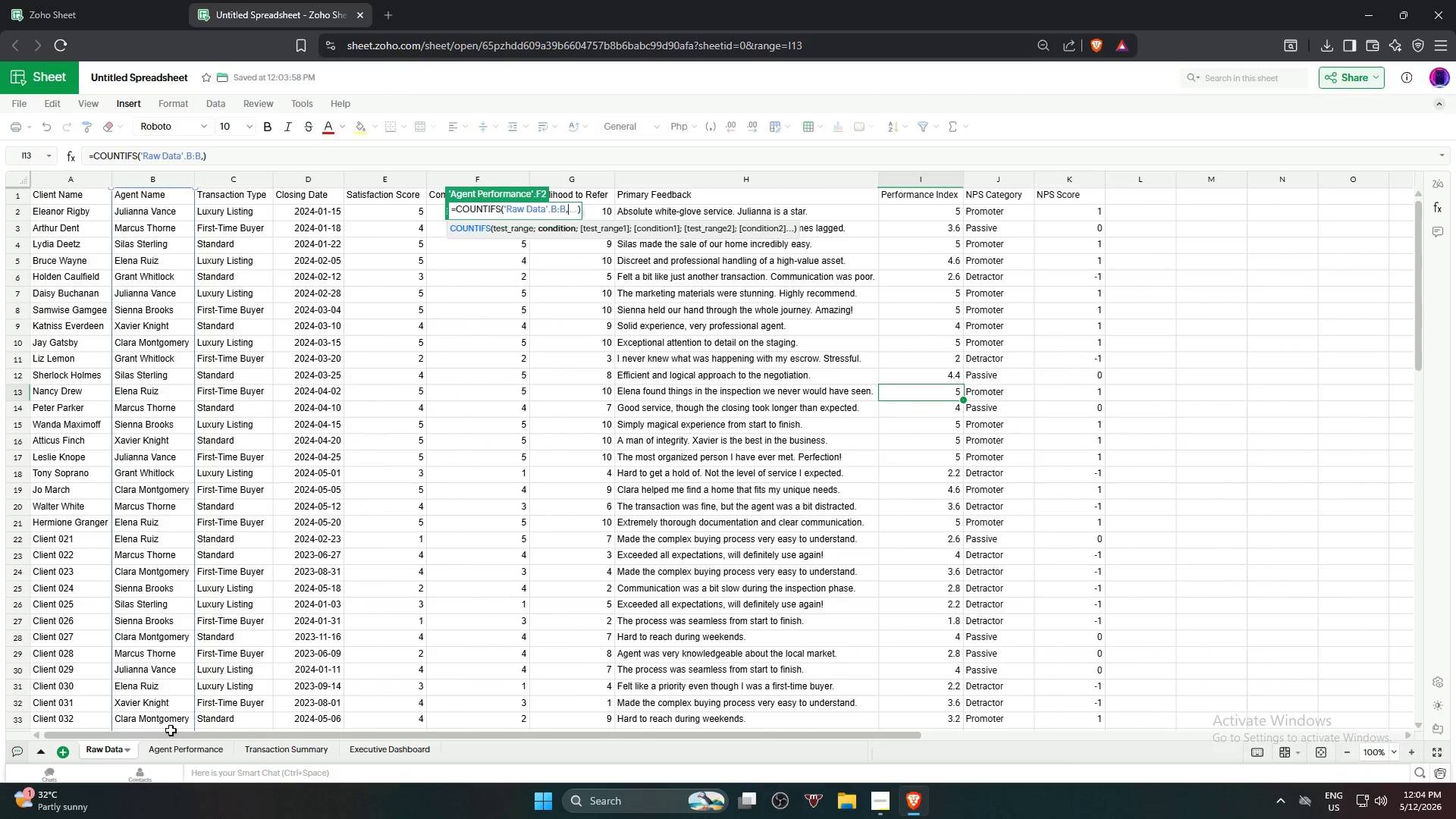 
left_click([188, 745])
 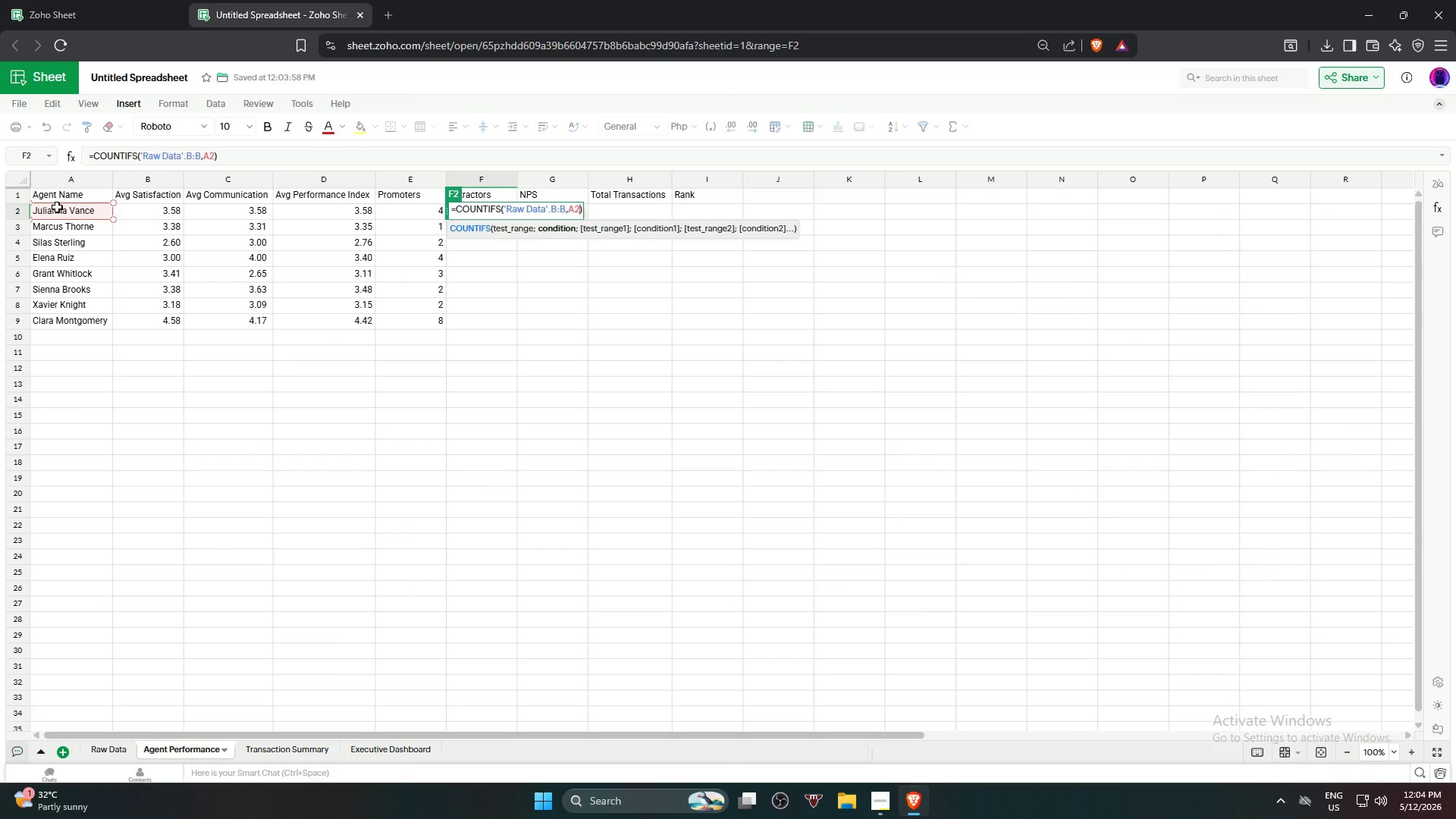 
key(Comma)
 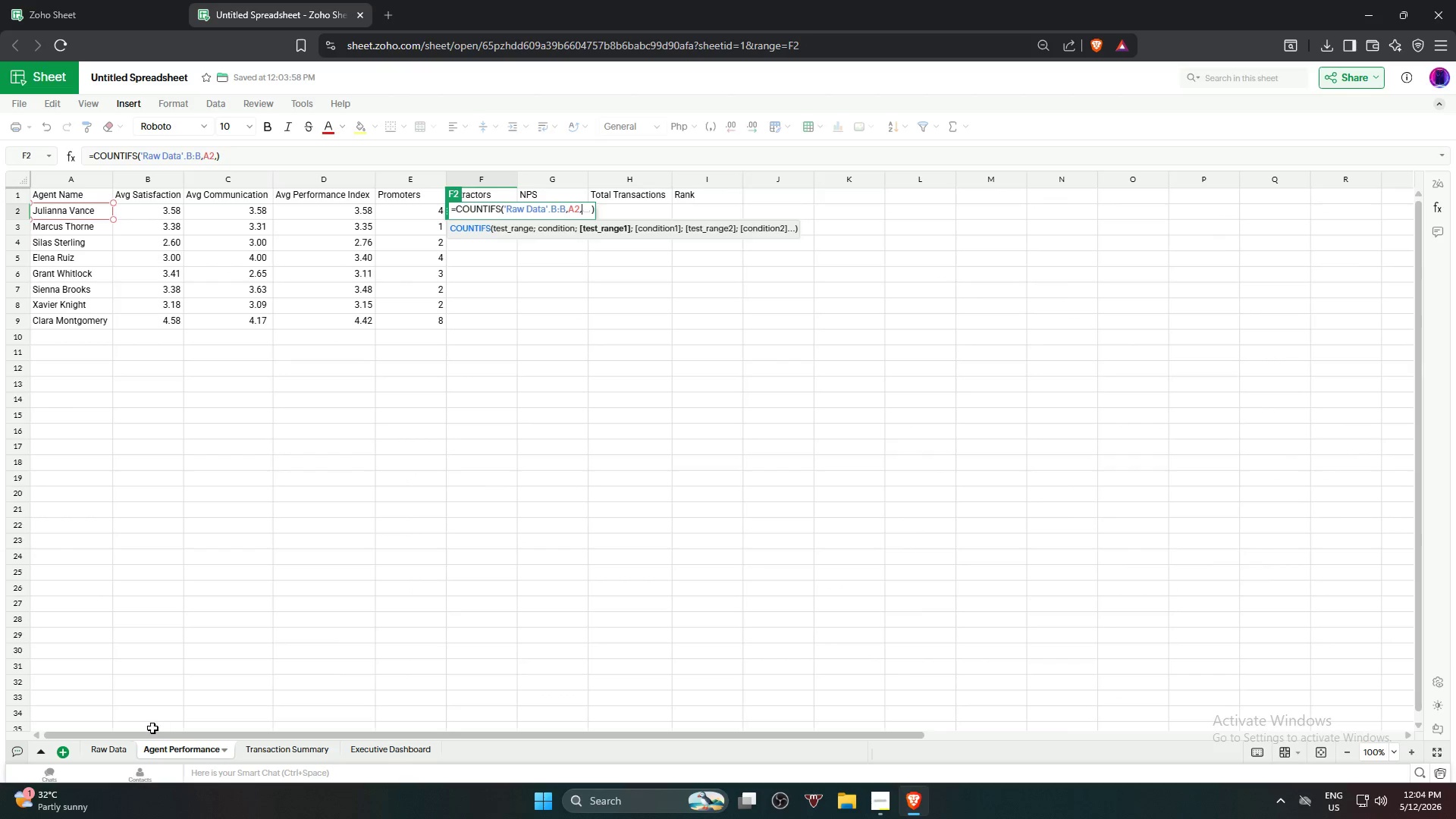 
left_click([115, 744])
 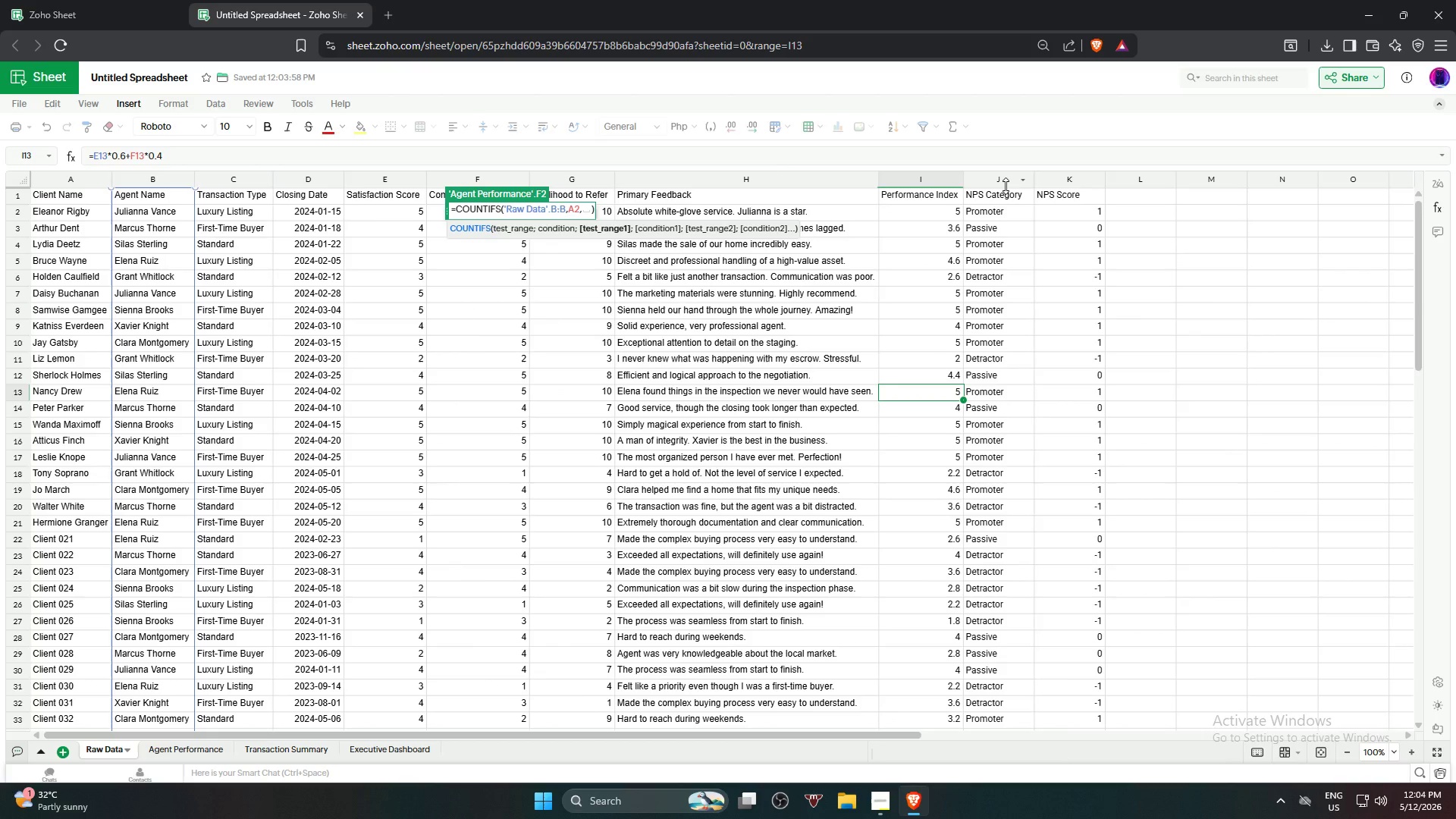 
left_click([1013, 180])
 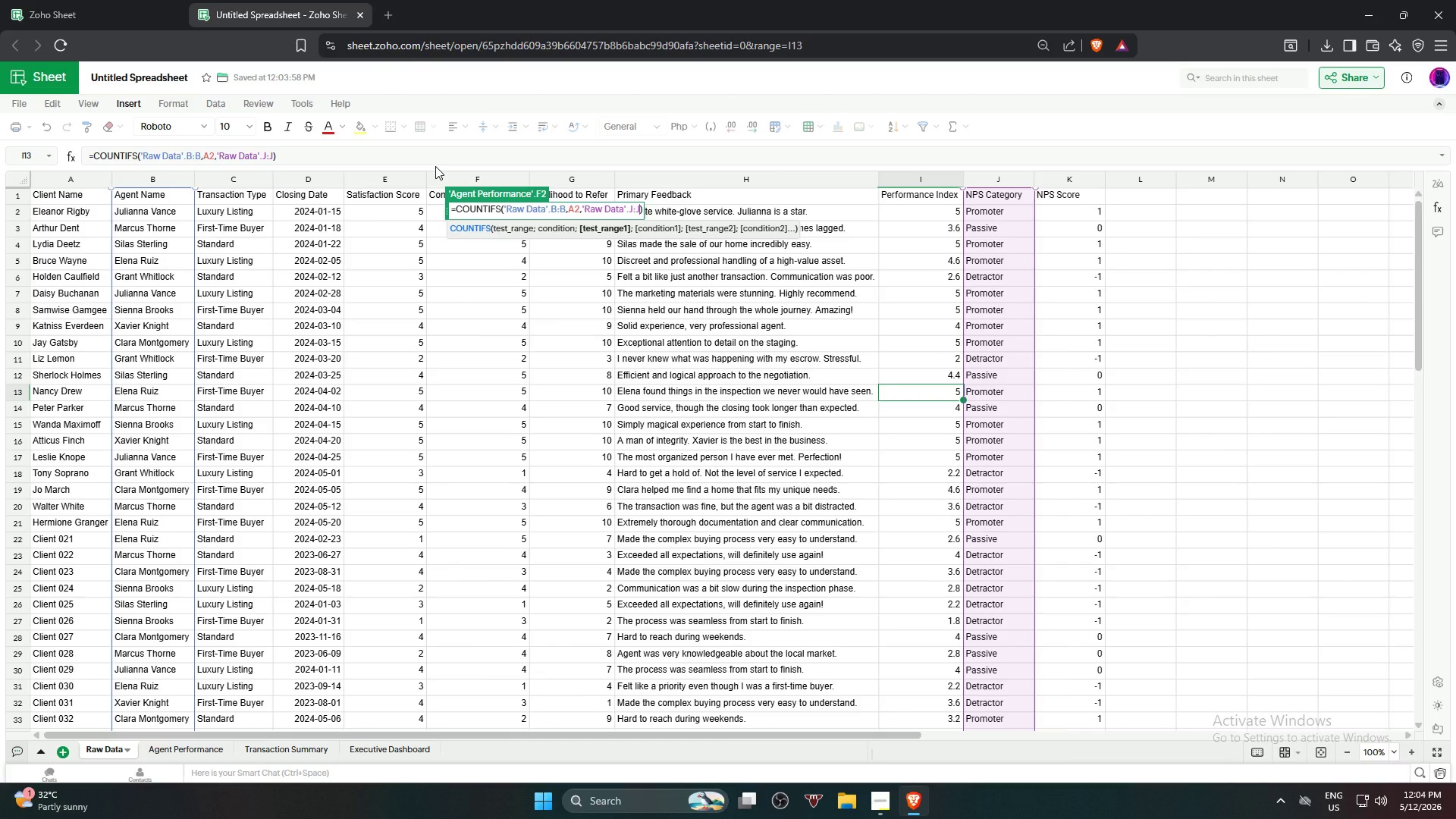 
type(,"Detractor")
 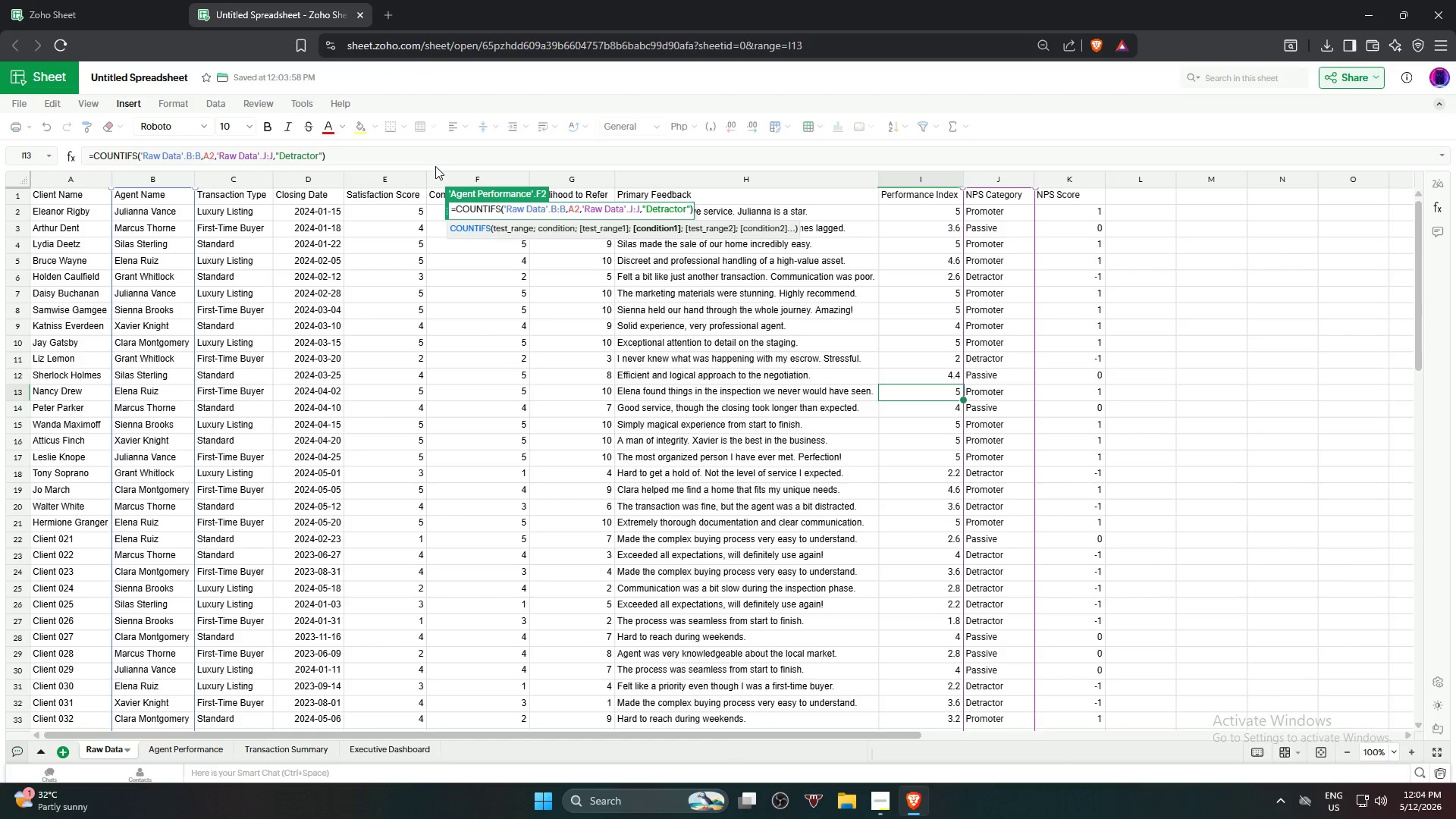 
key(Enter)
 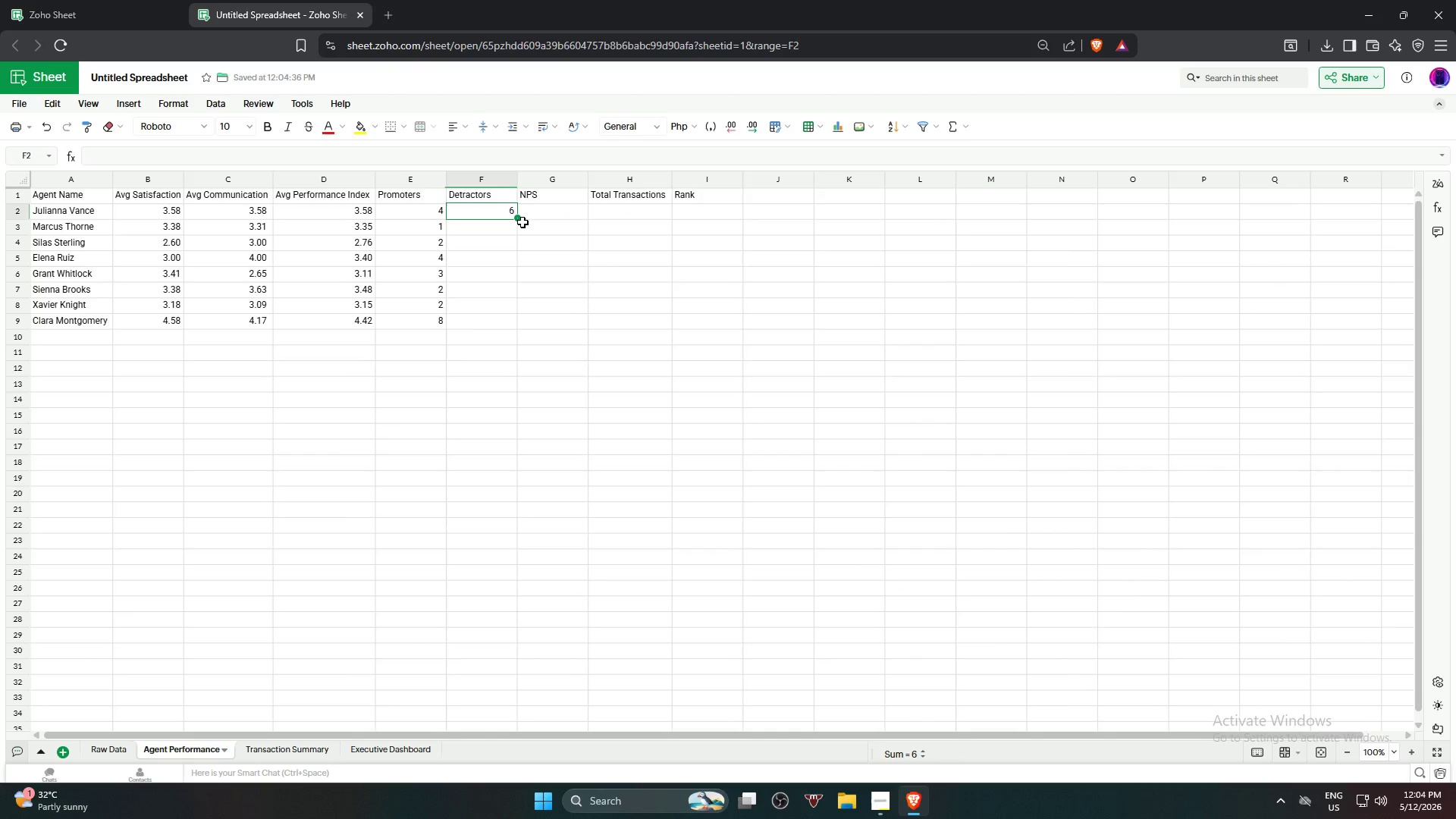 
left_click_drag(start_coordinate=[520, 220], to_coordinate=[513, 318])
 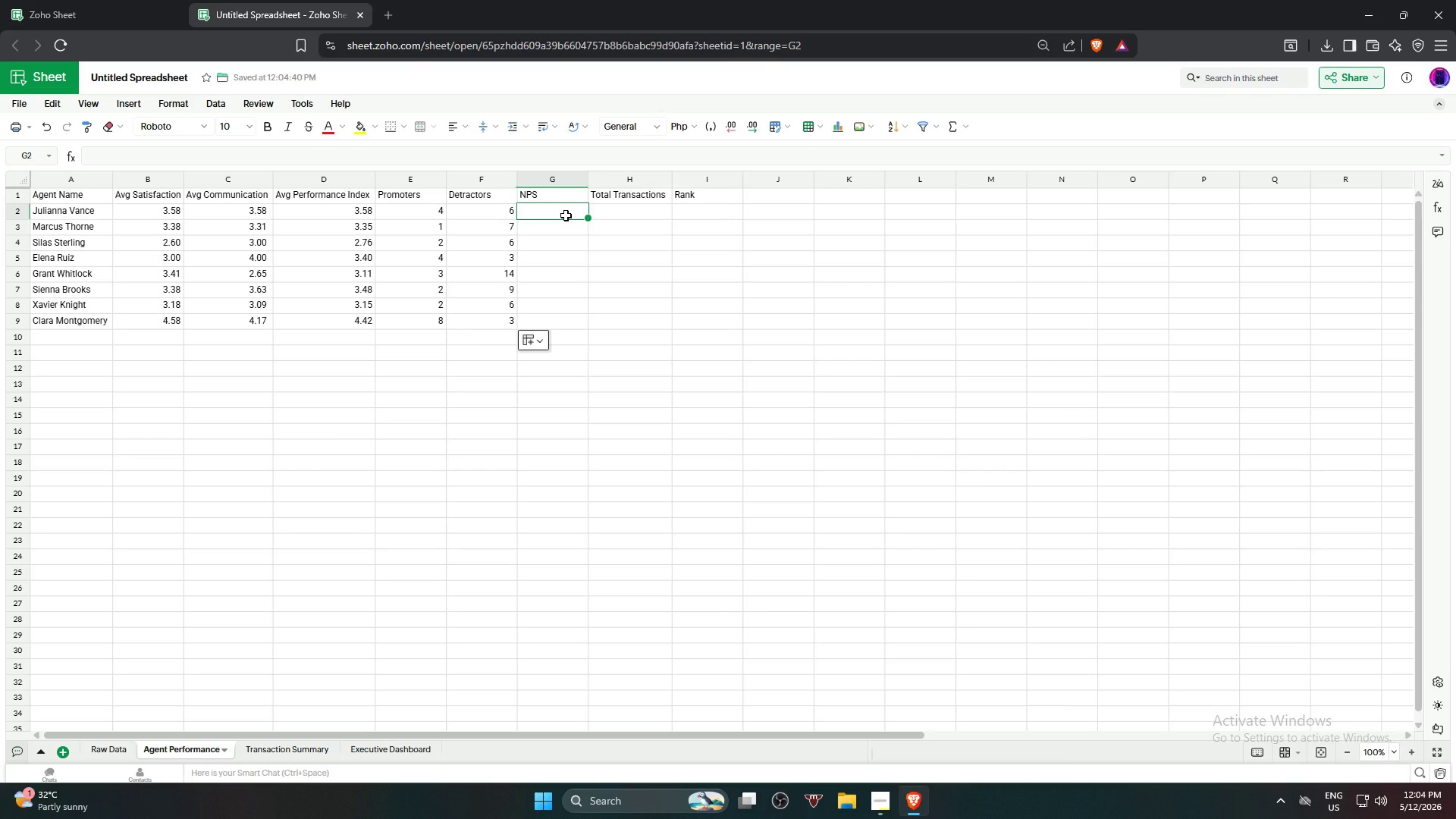 
wait(5.58)
 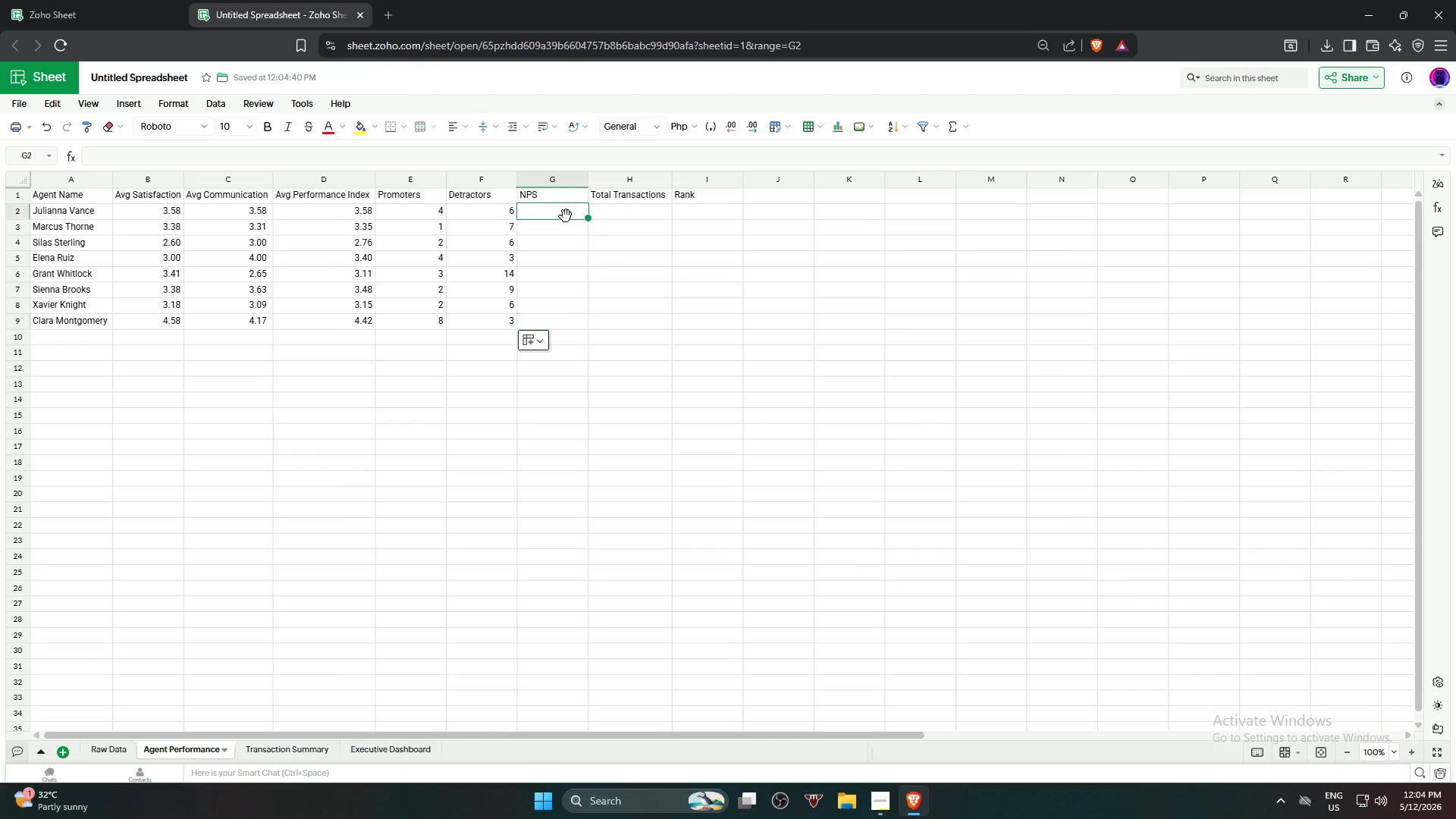 
type(=(()
 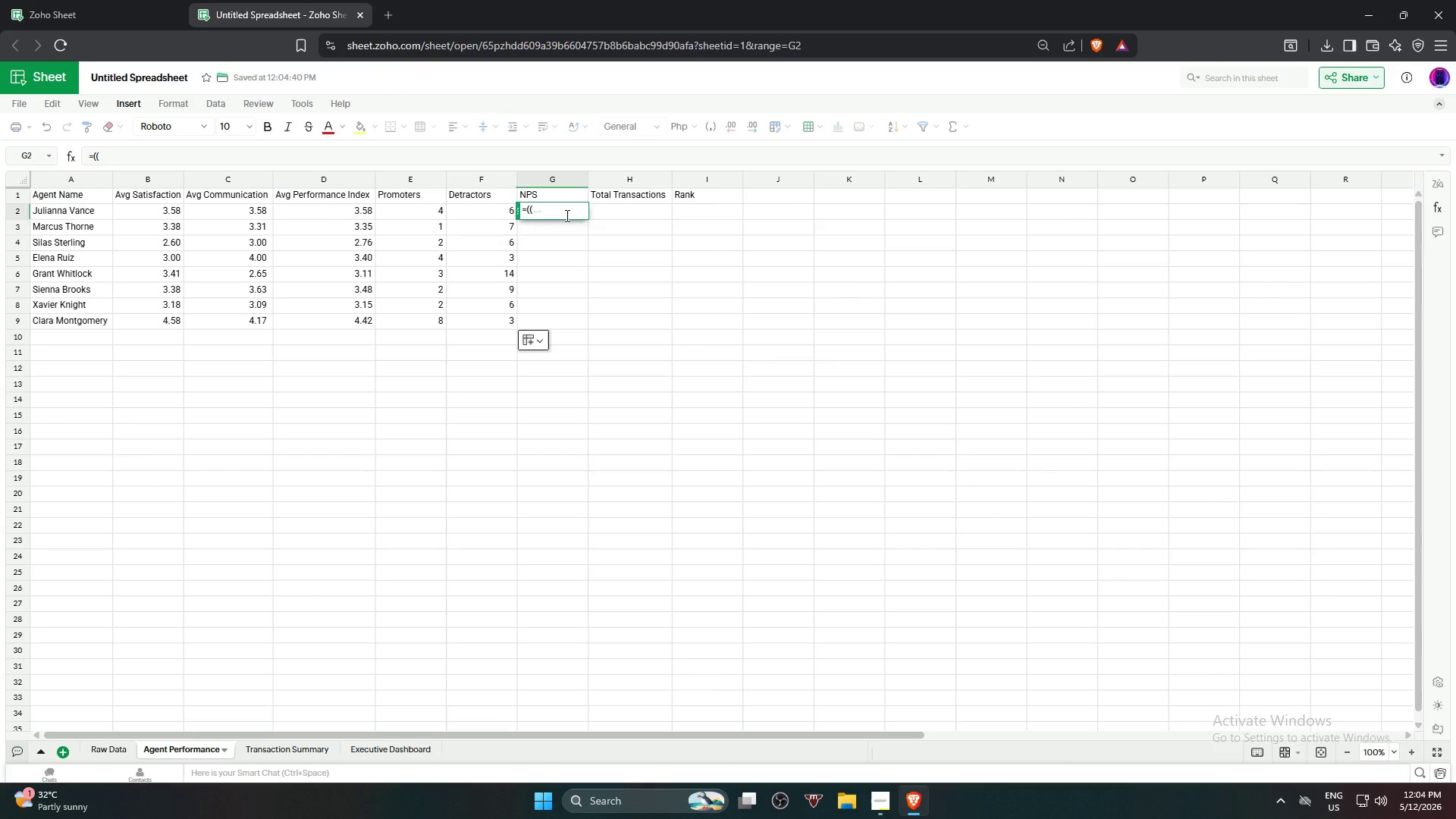 
left_click([430, 215])
 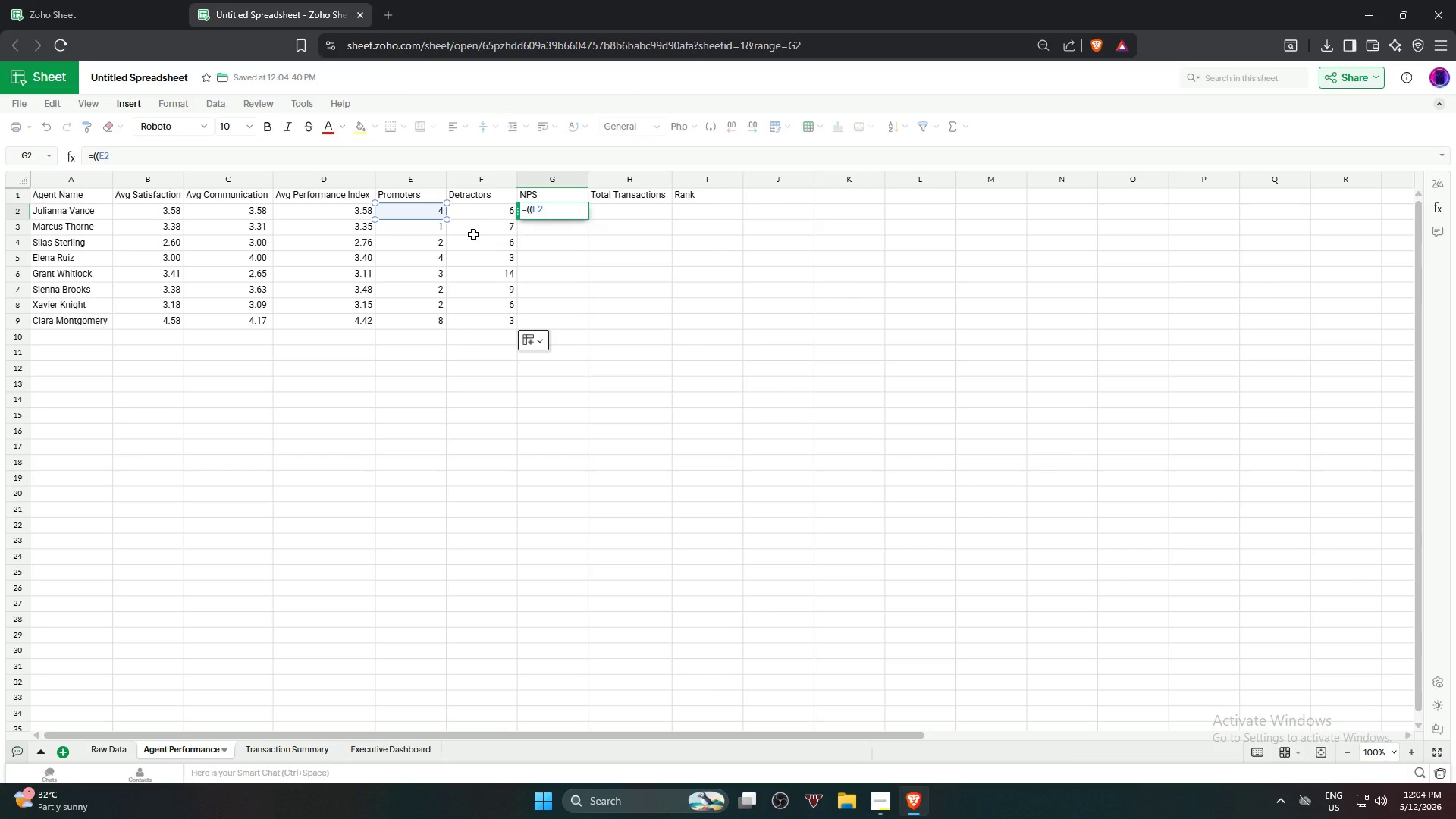 
key(Minus)
 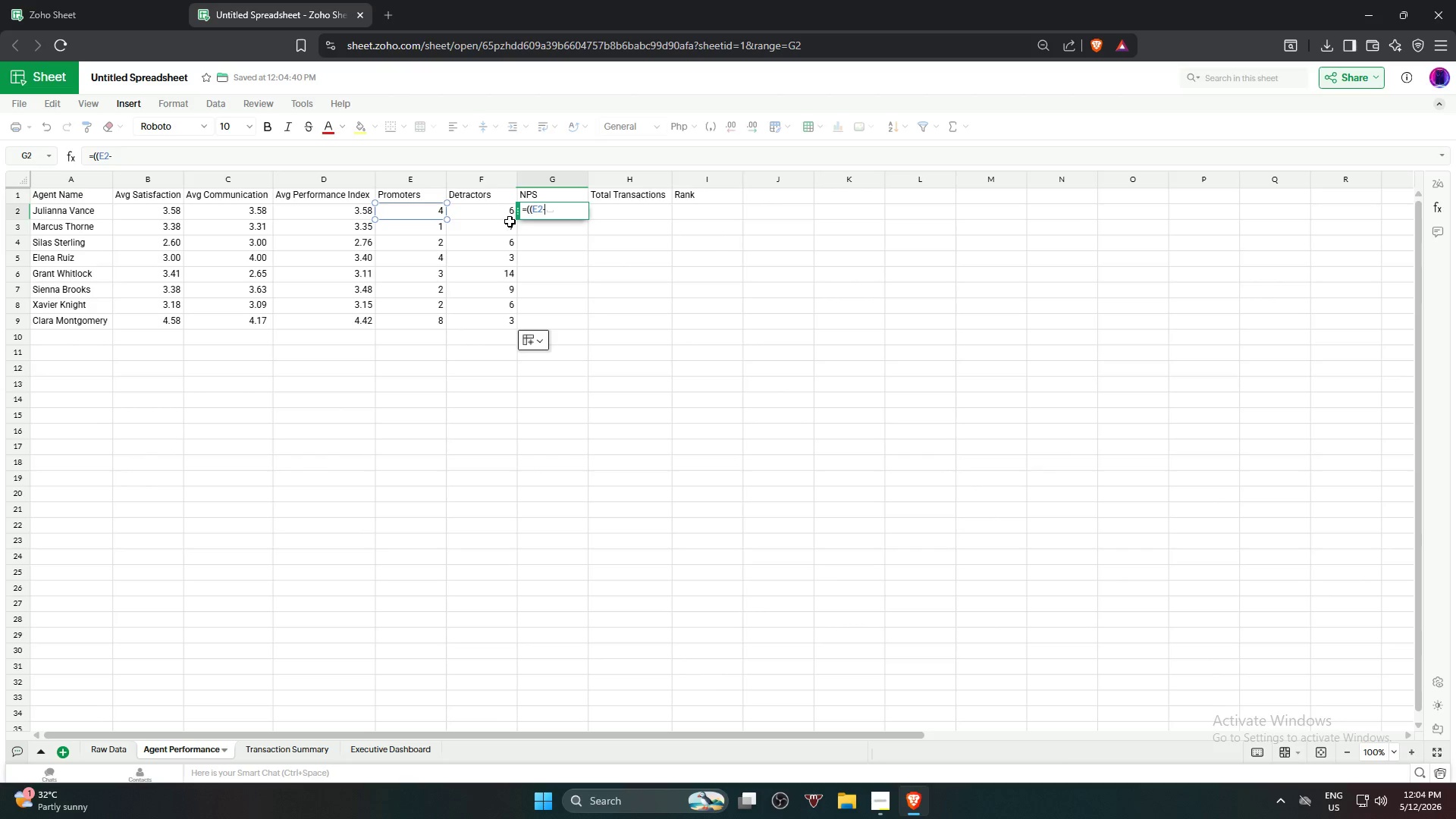 
left_click([494, 215])
 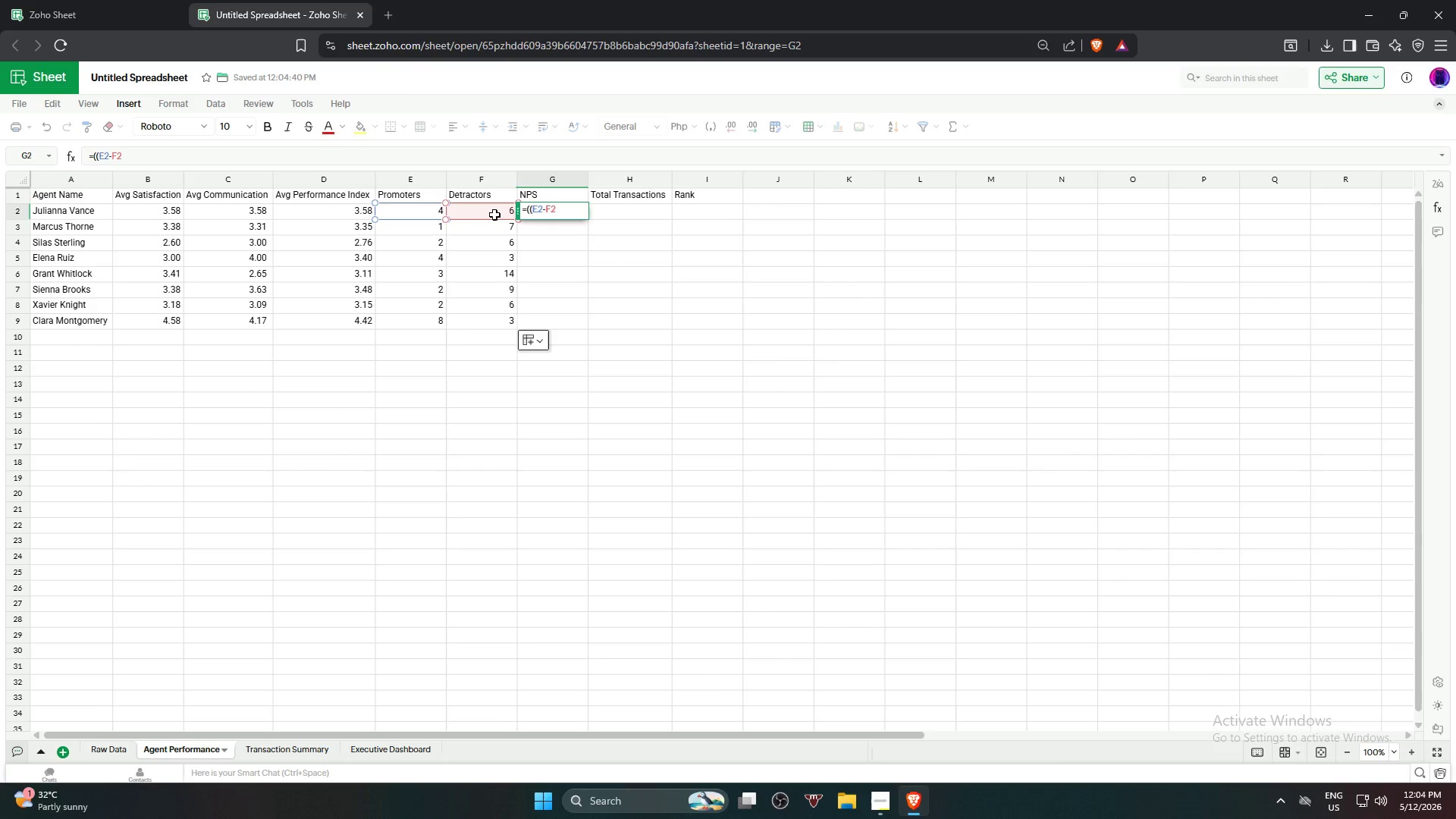 
key(Shift+0)
 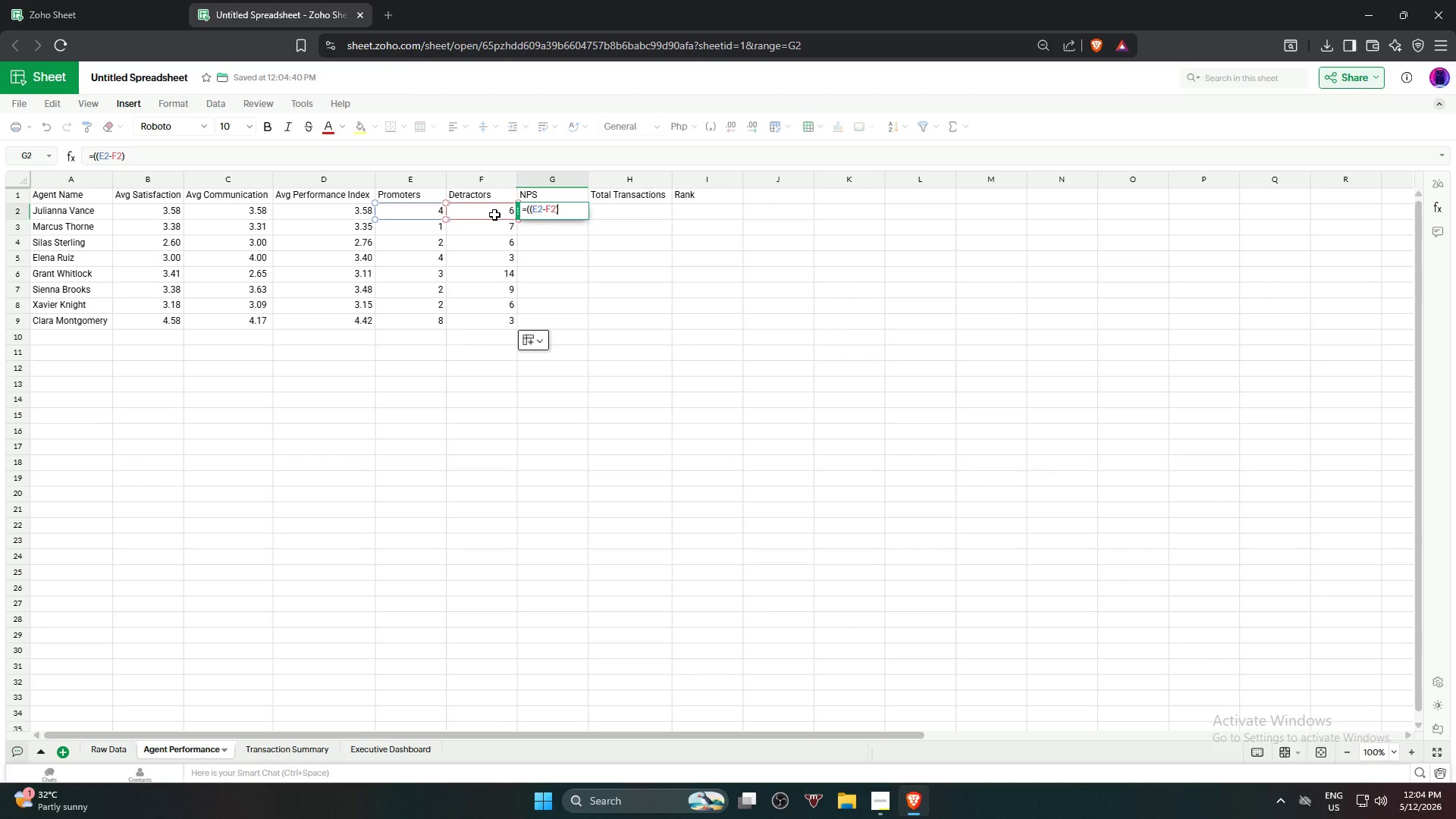 
key(Slash)
 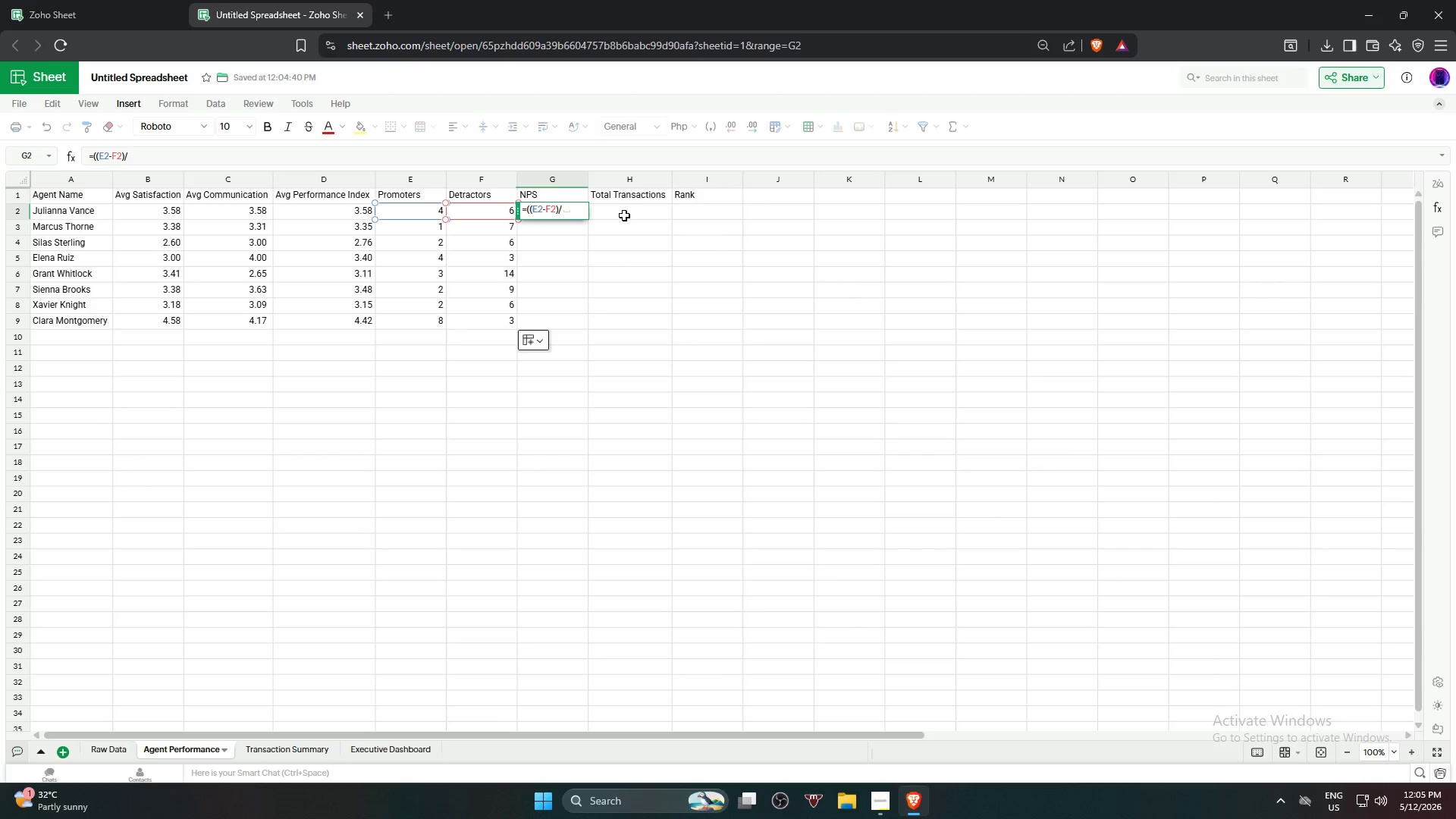 
left_click([629, 210])
 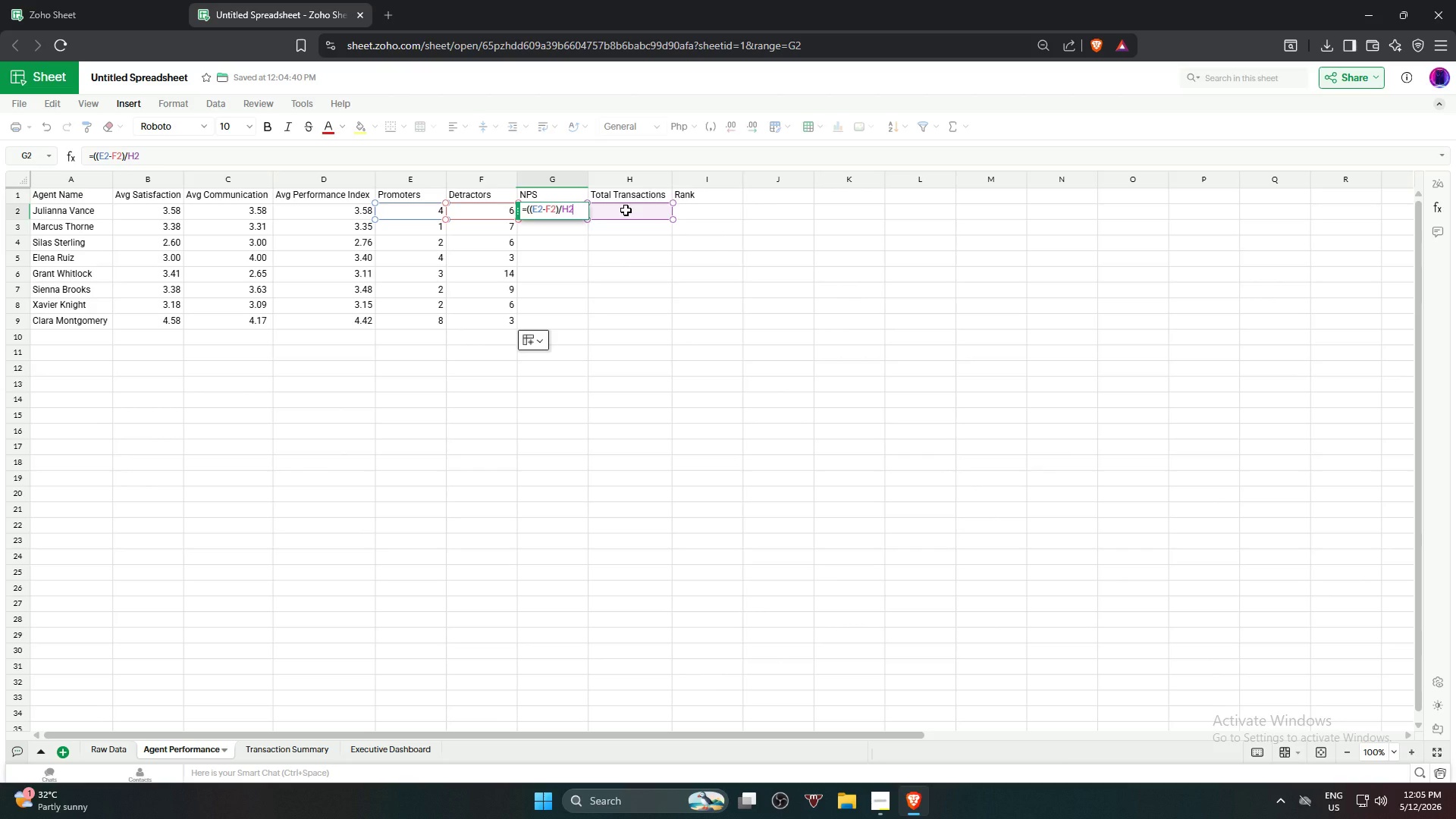 
type()*100)
 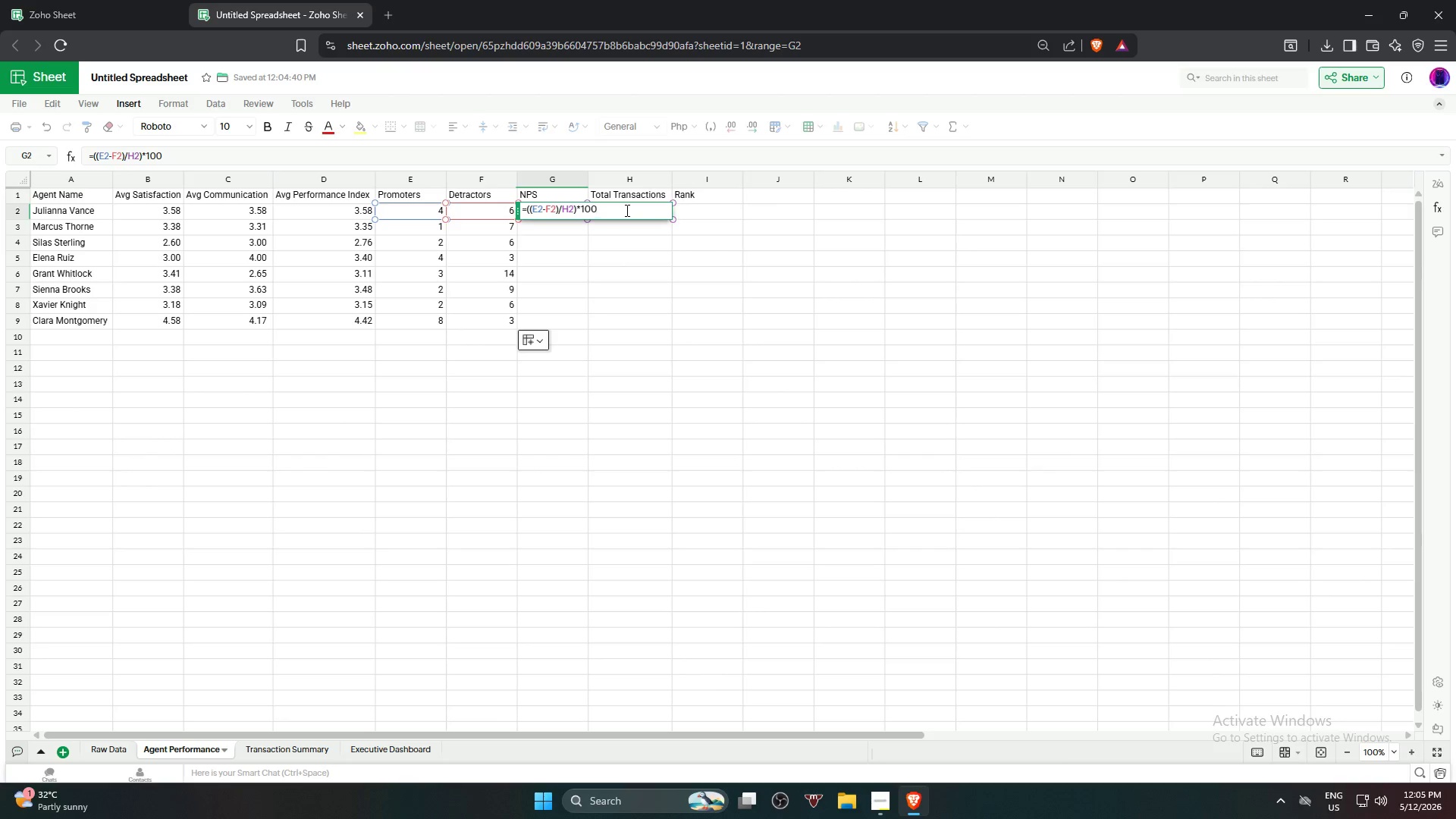 
key(Enter)
 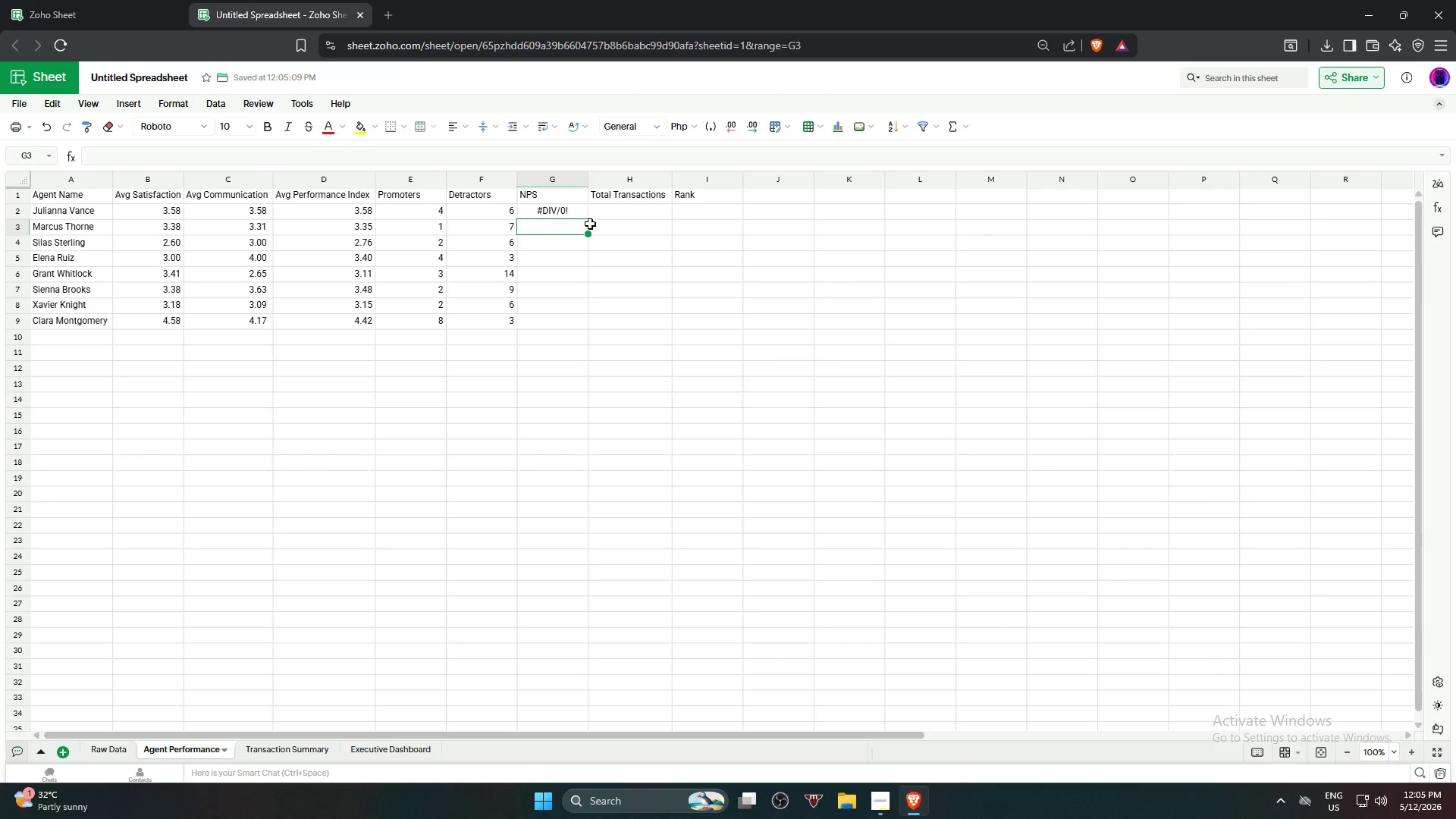 
left_click([637, 218])
 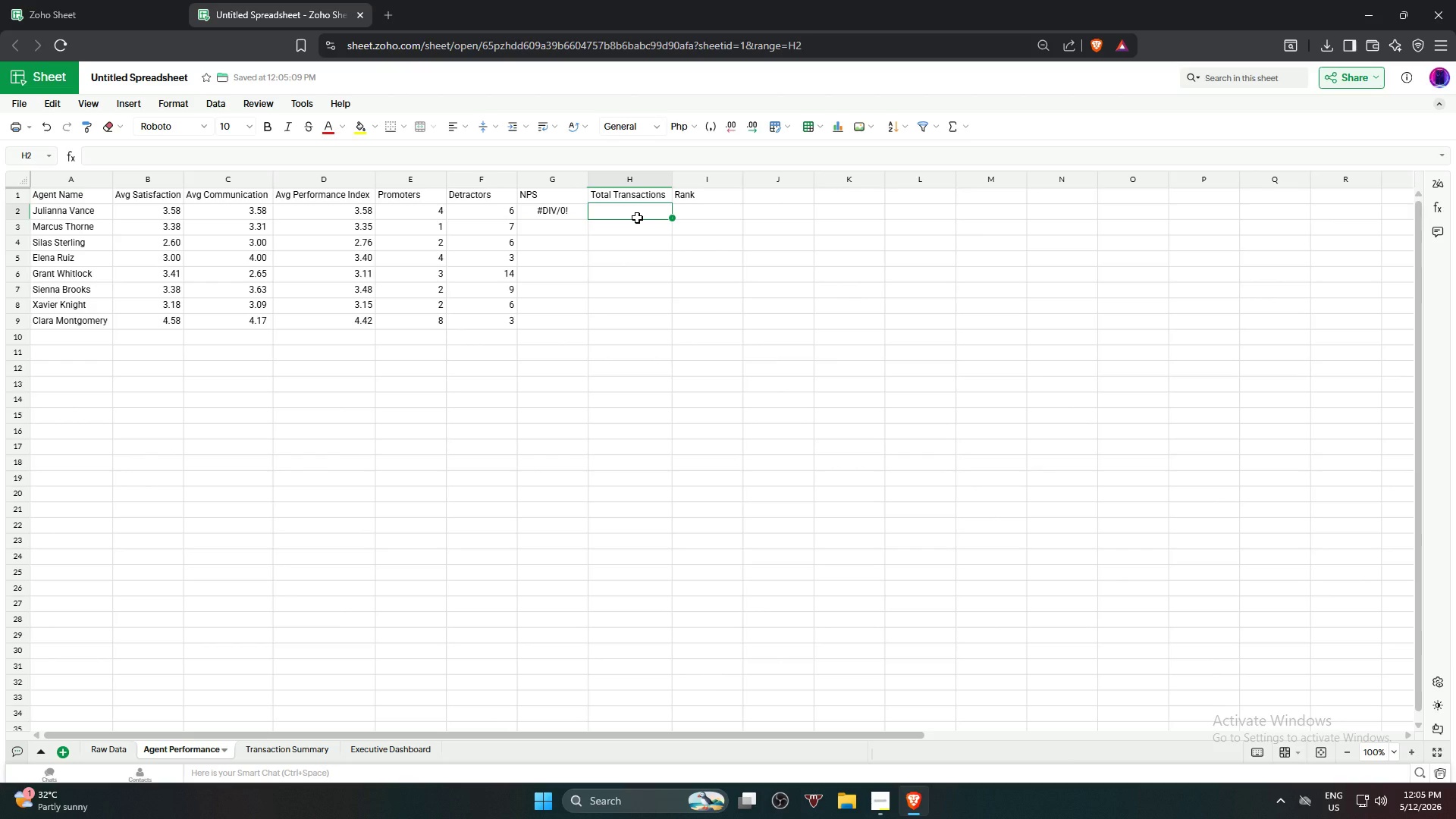 
key(Numpad5)
 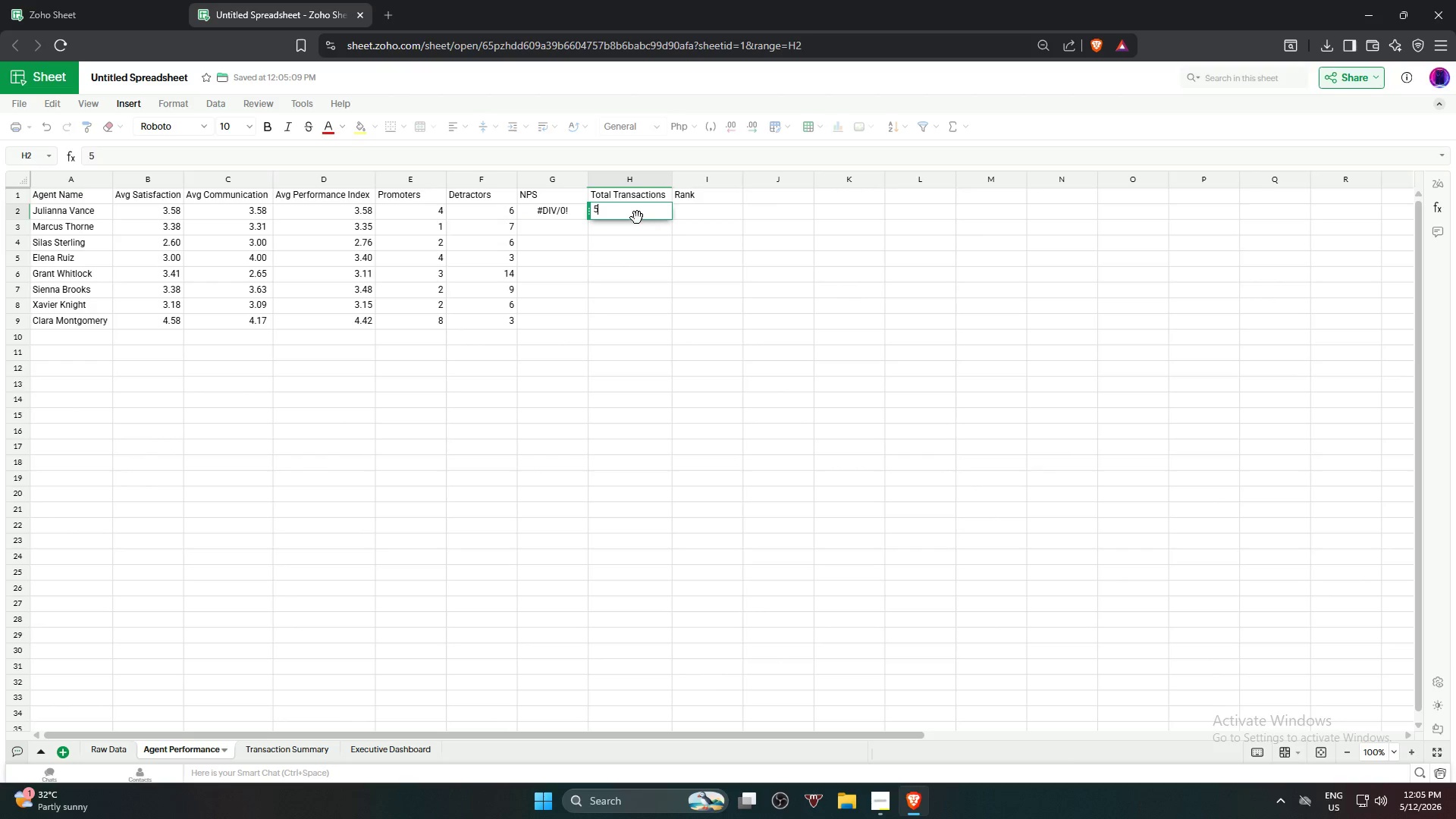 
key(Numpad0)
 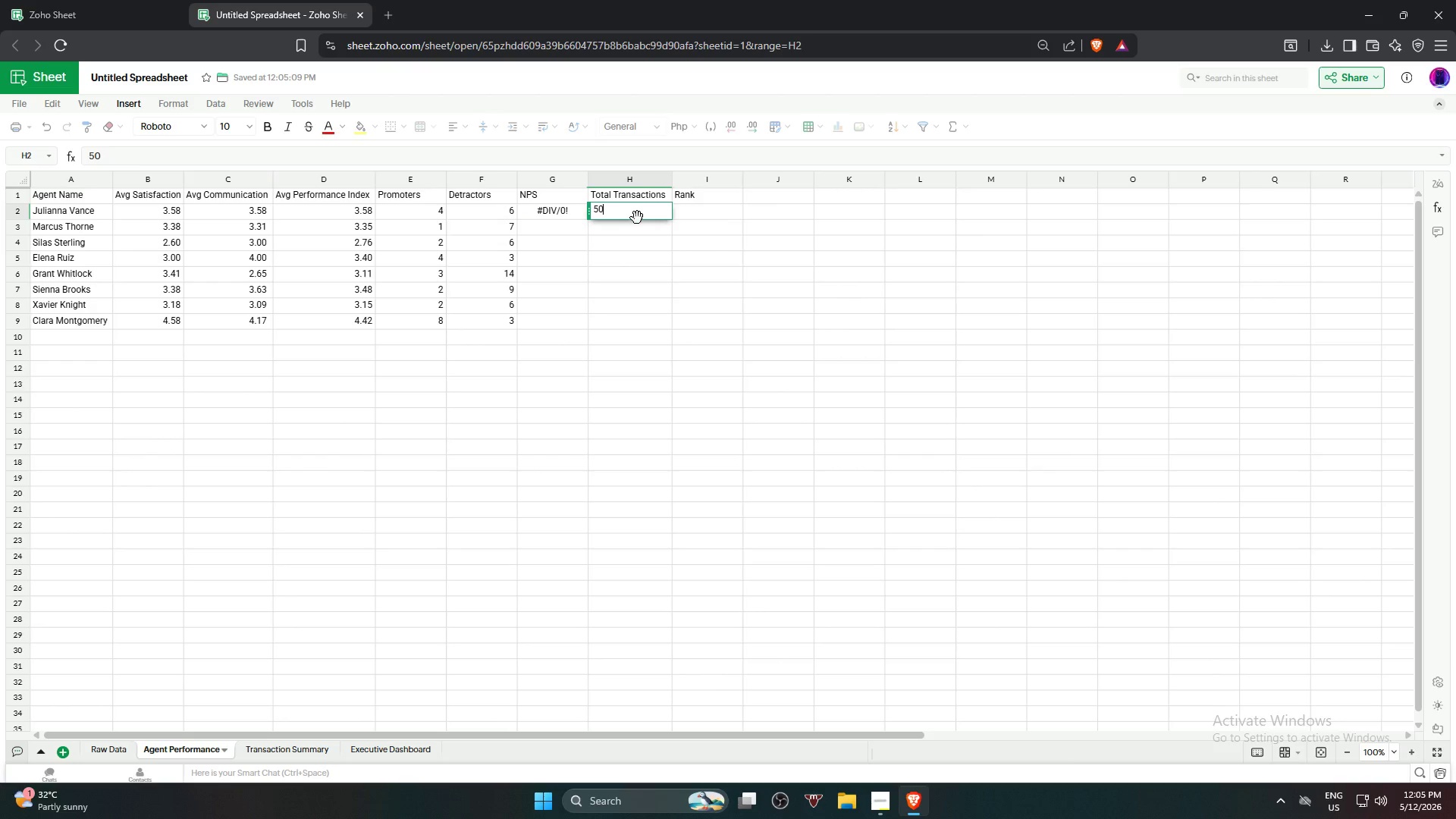 
key(Numpad0)
 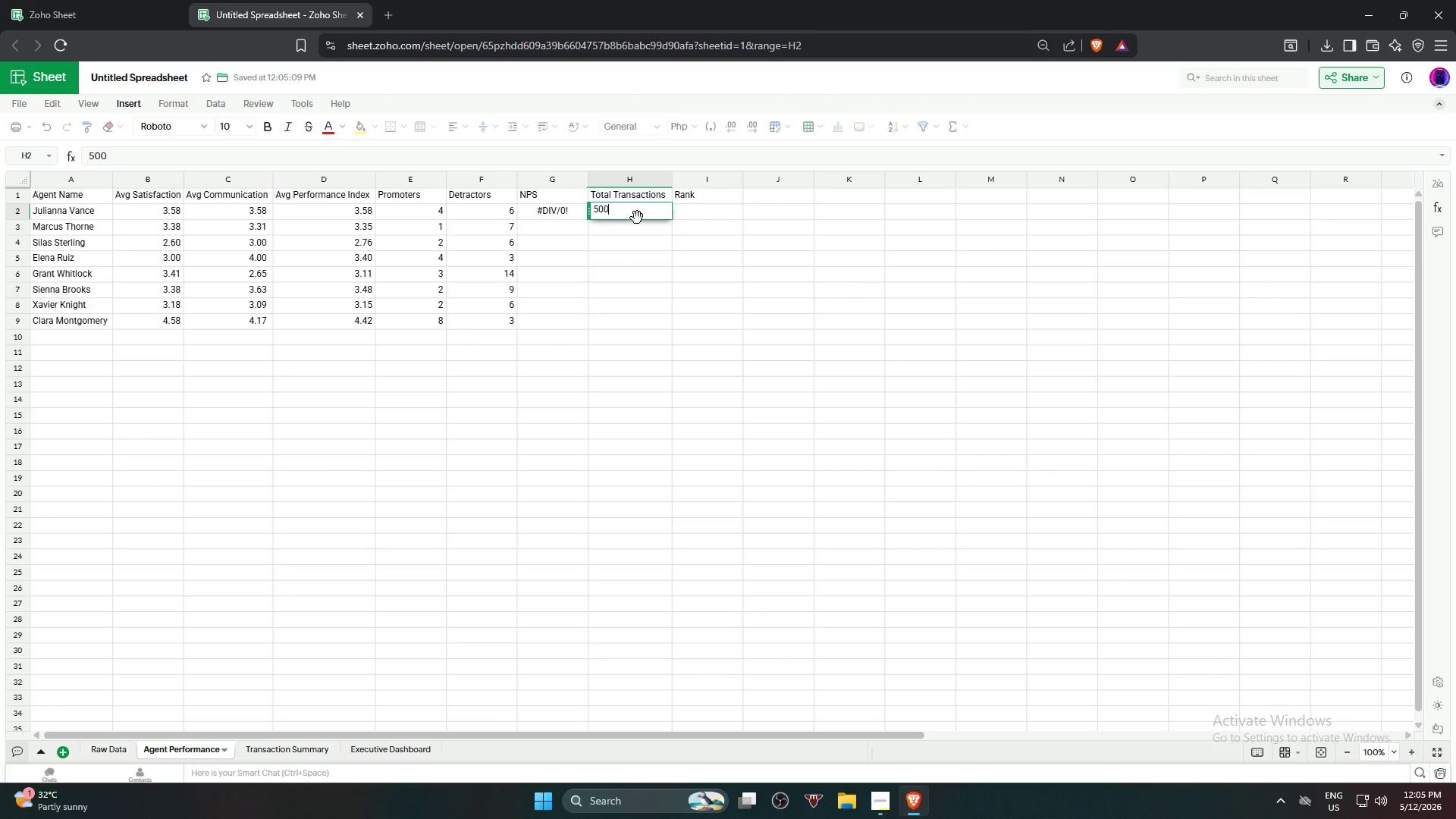 
key(NumpadEnter)
 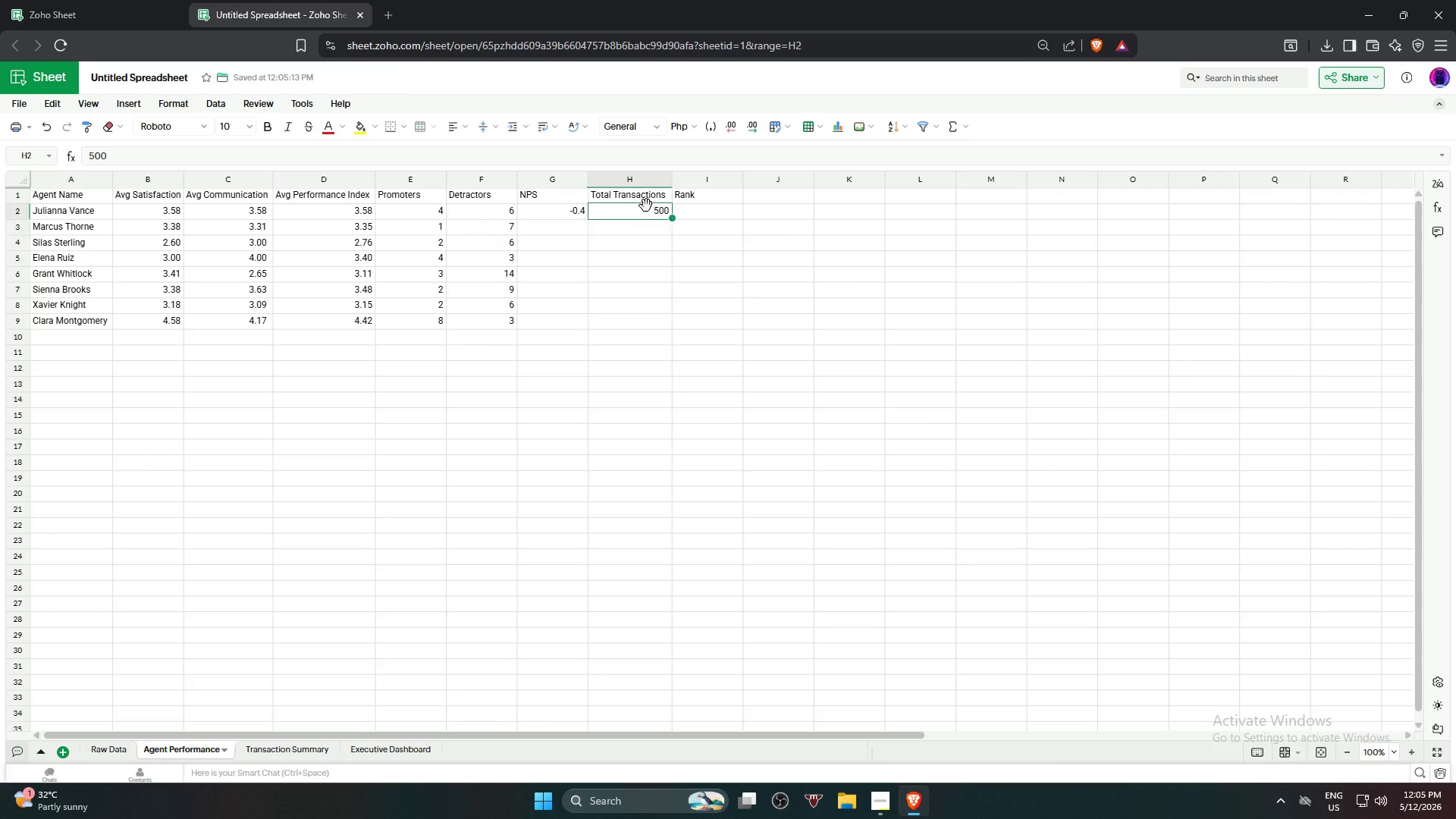 
key(Backspace)
 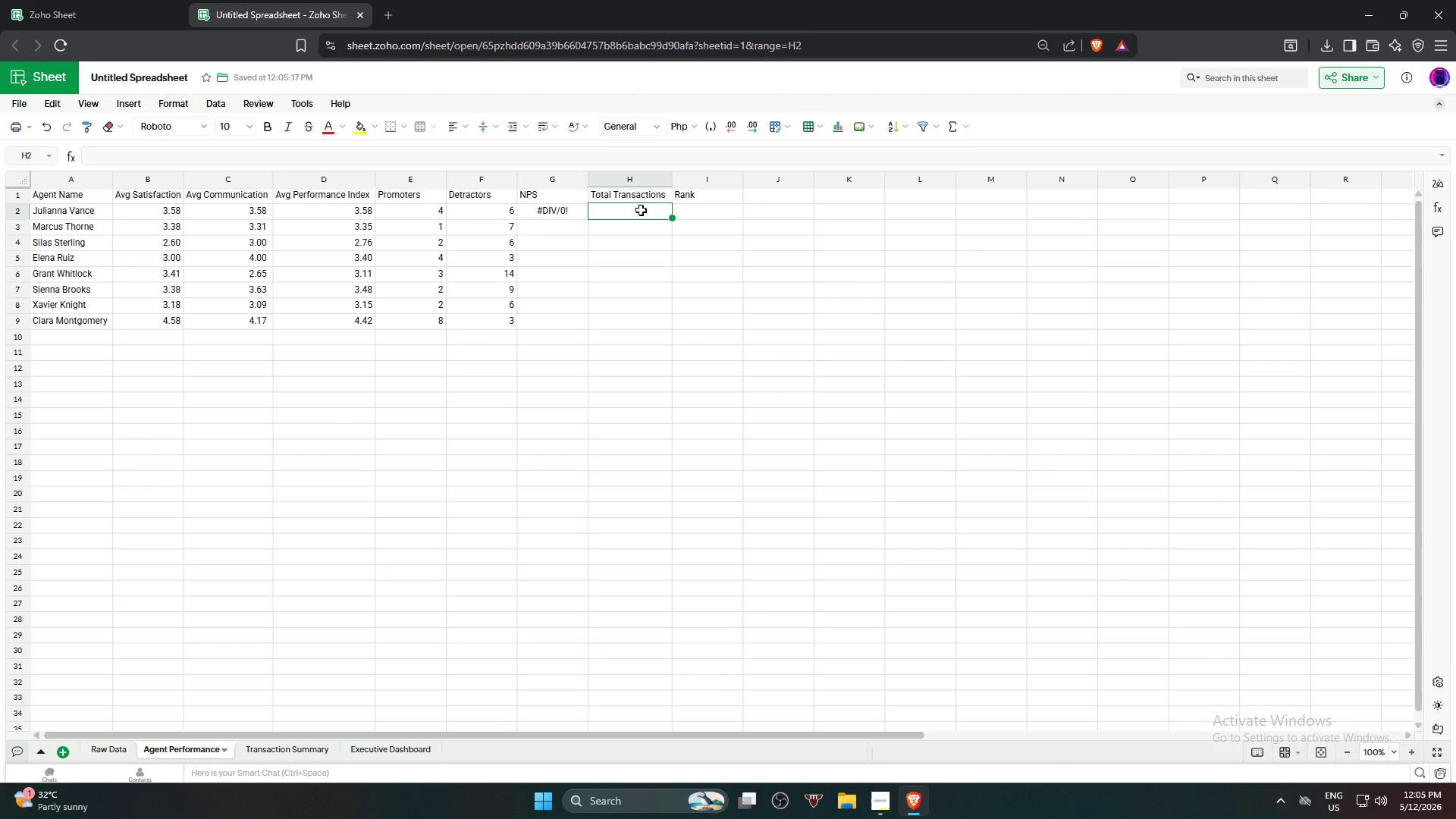 
left_click([641, 212])
 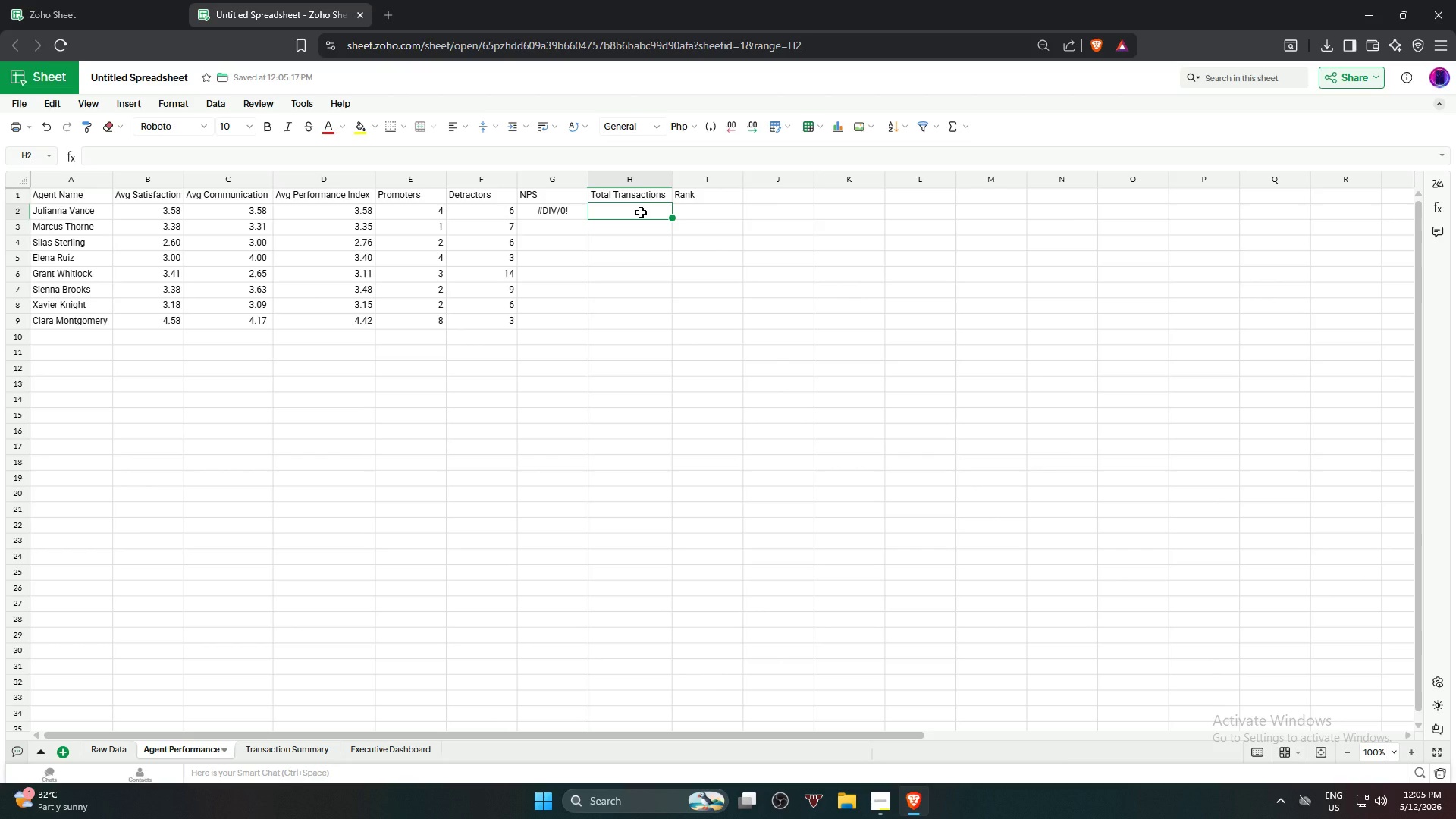 
type(=Count)
 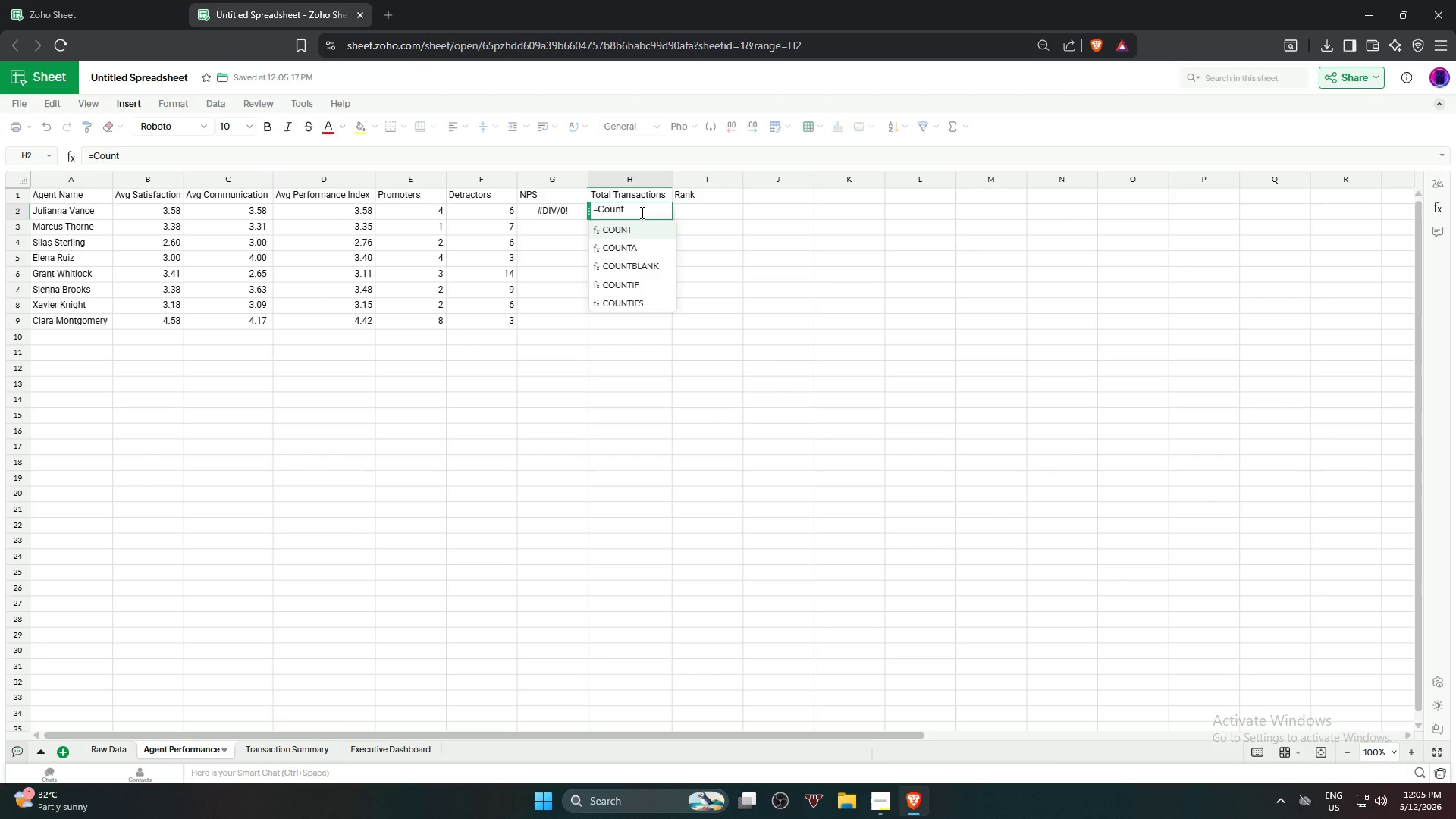 
left_click([651, 281])
 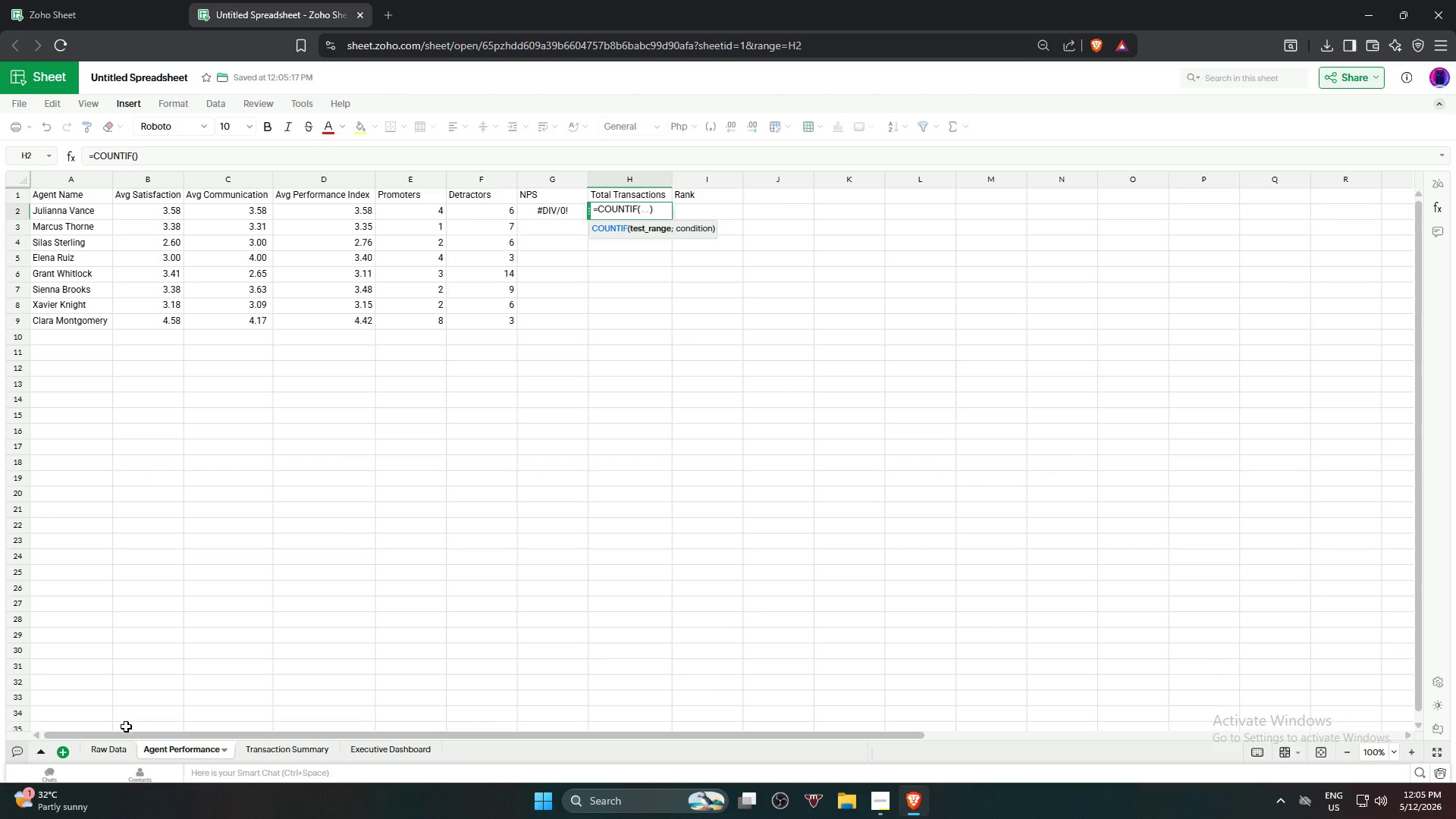 
left_click([117, 739])
 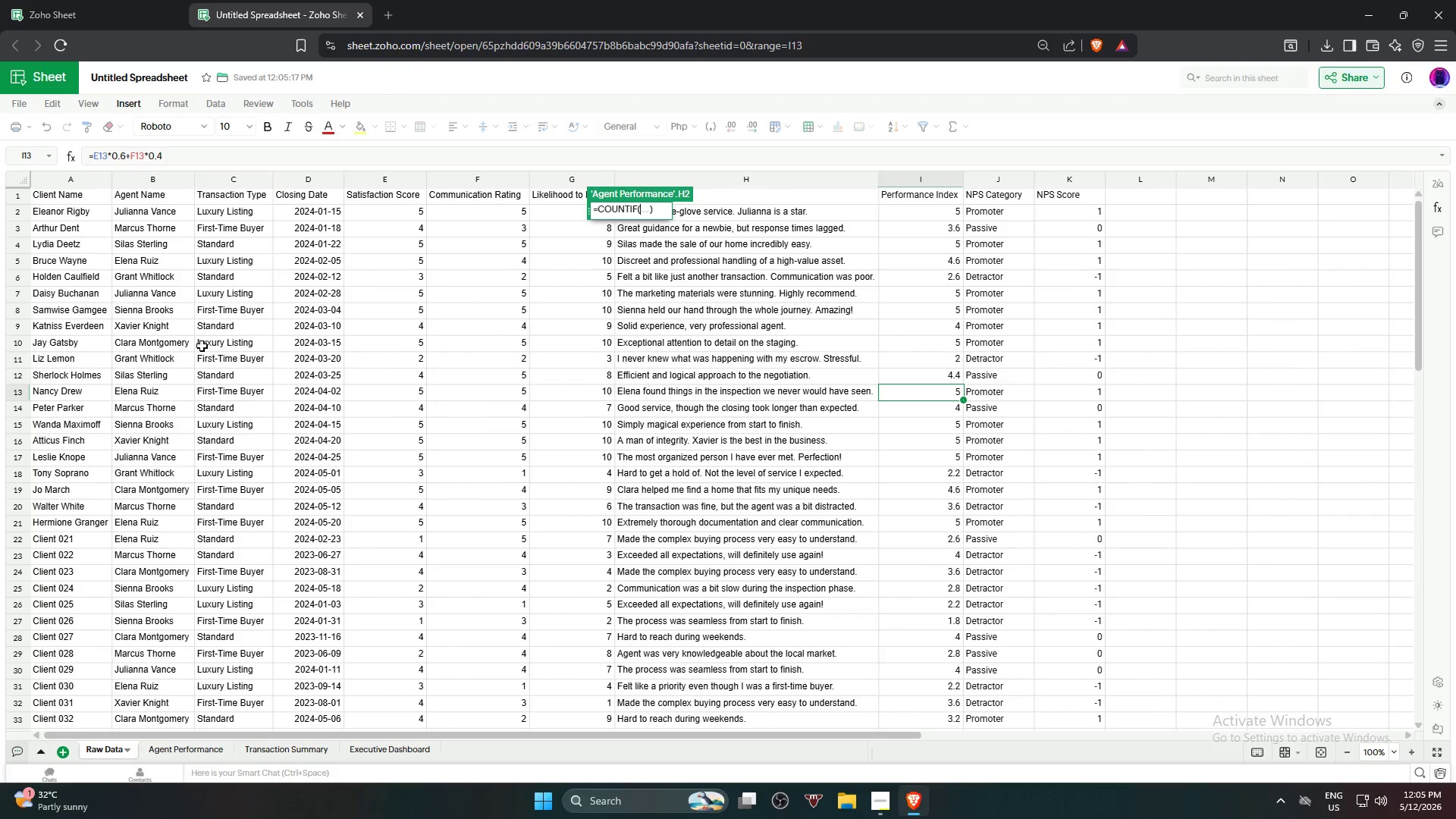 
left_click([171, 183])
 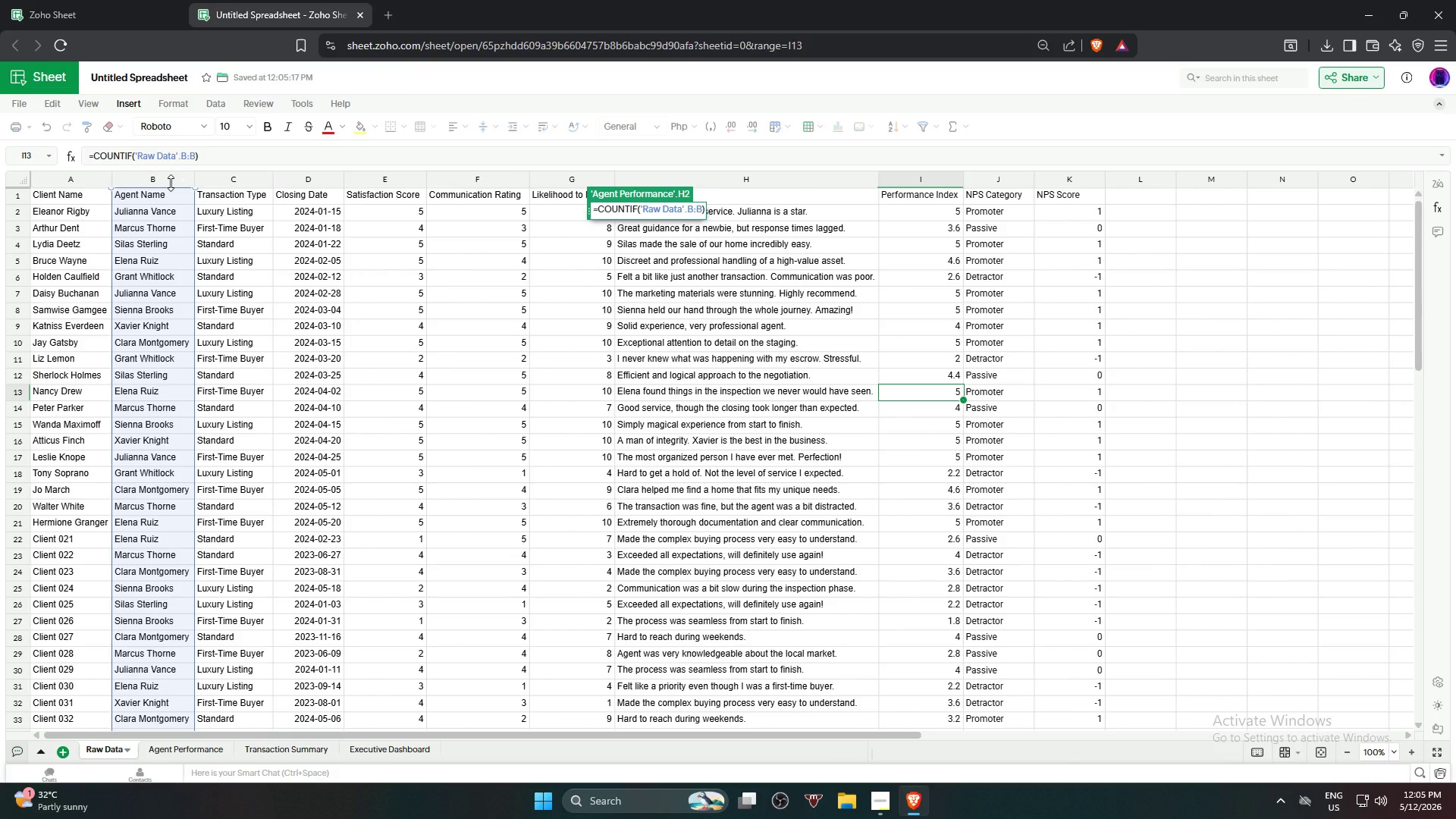 
key(Comma)
 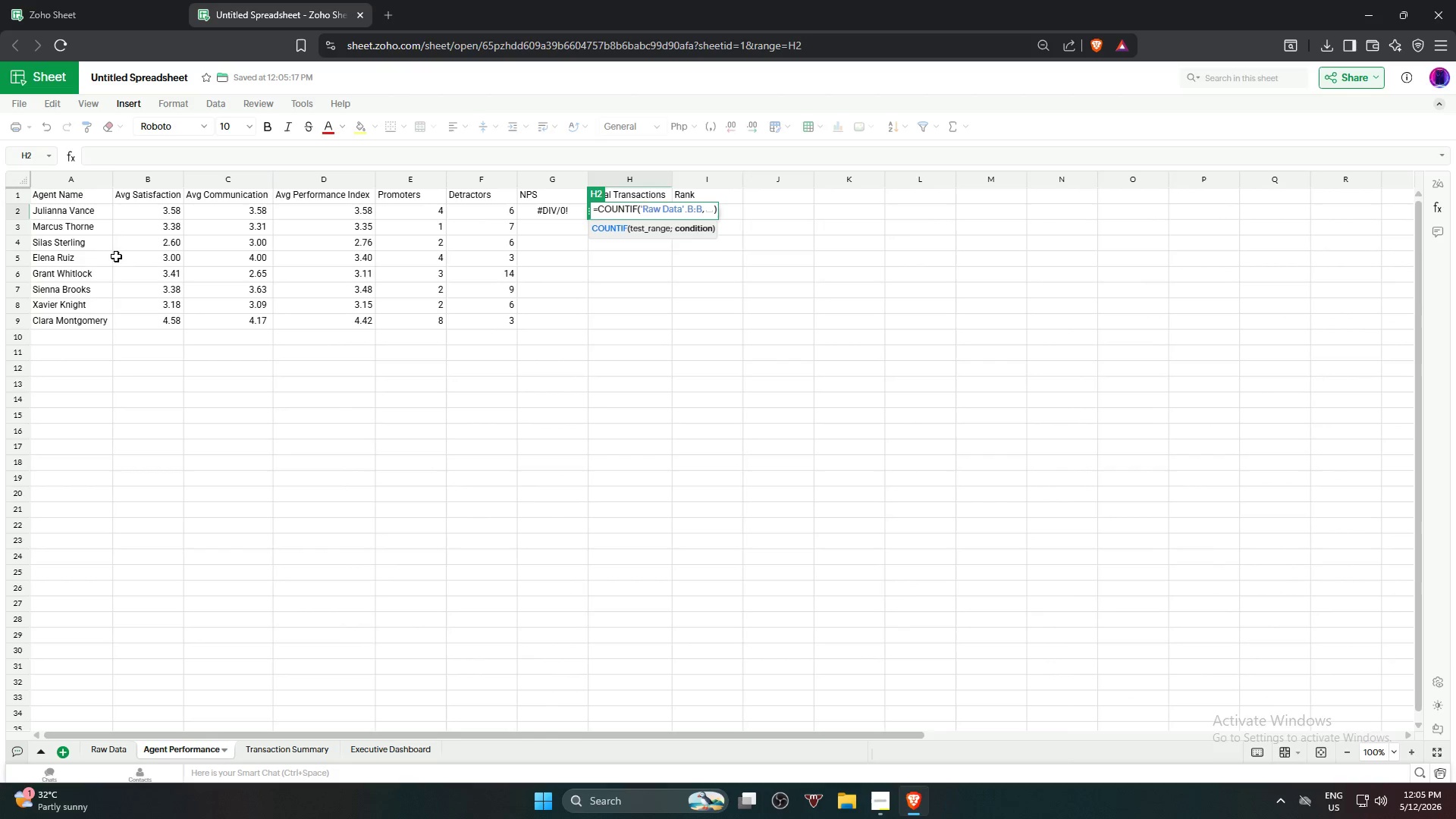 
left_click([86, 215])
 